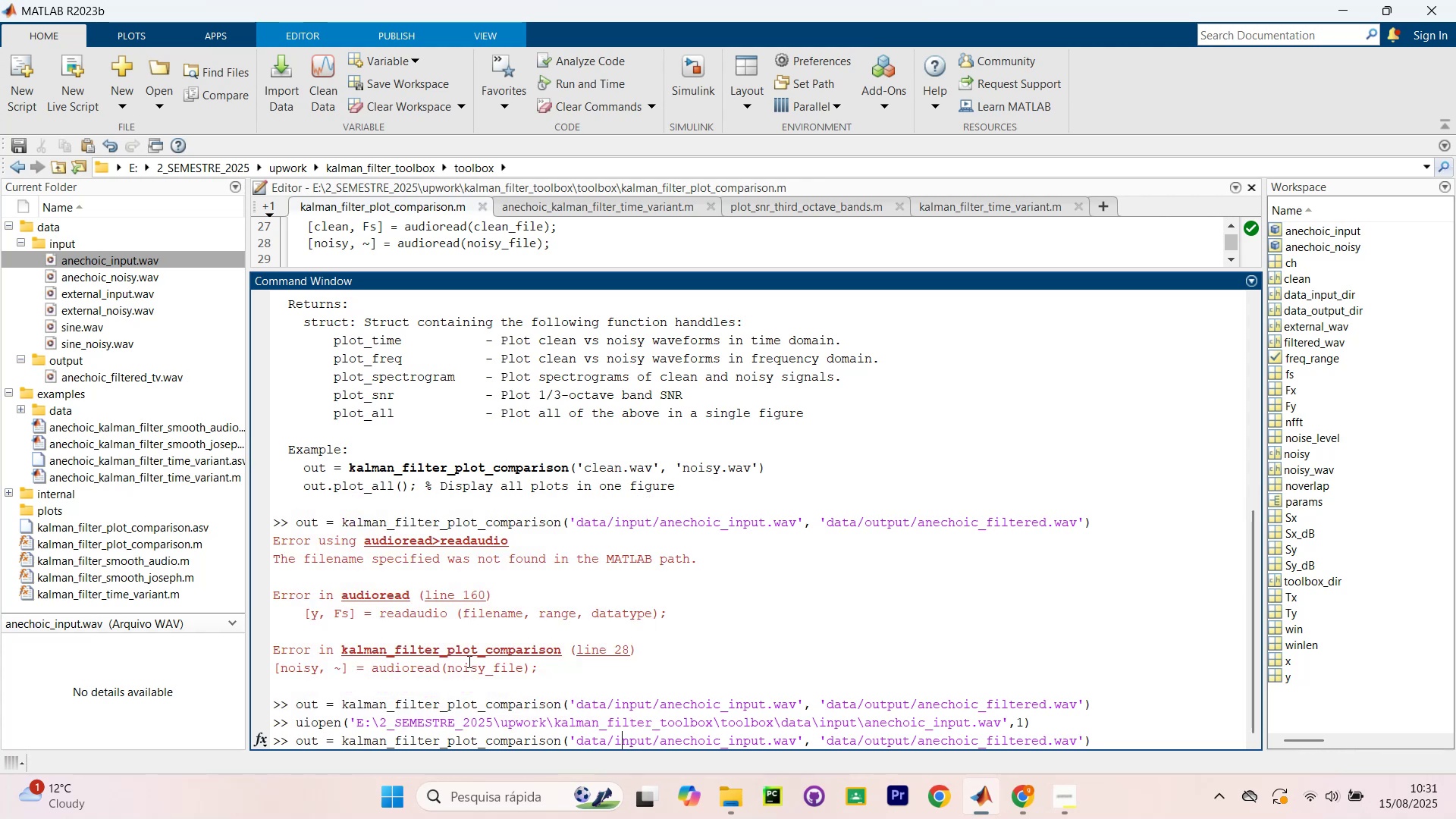 
key(ArrowLeft)
 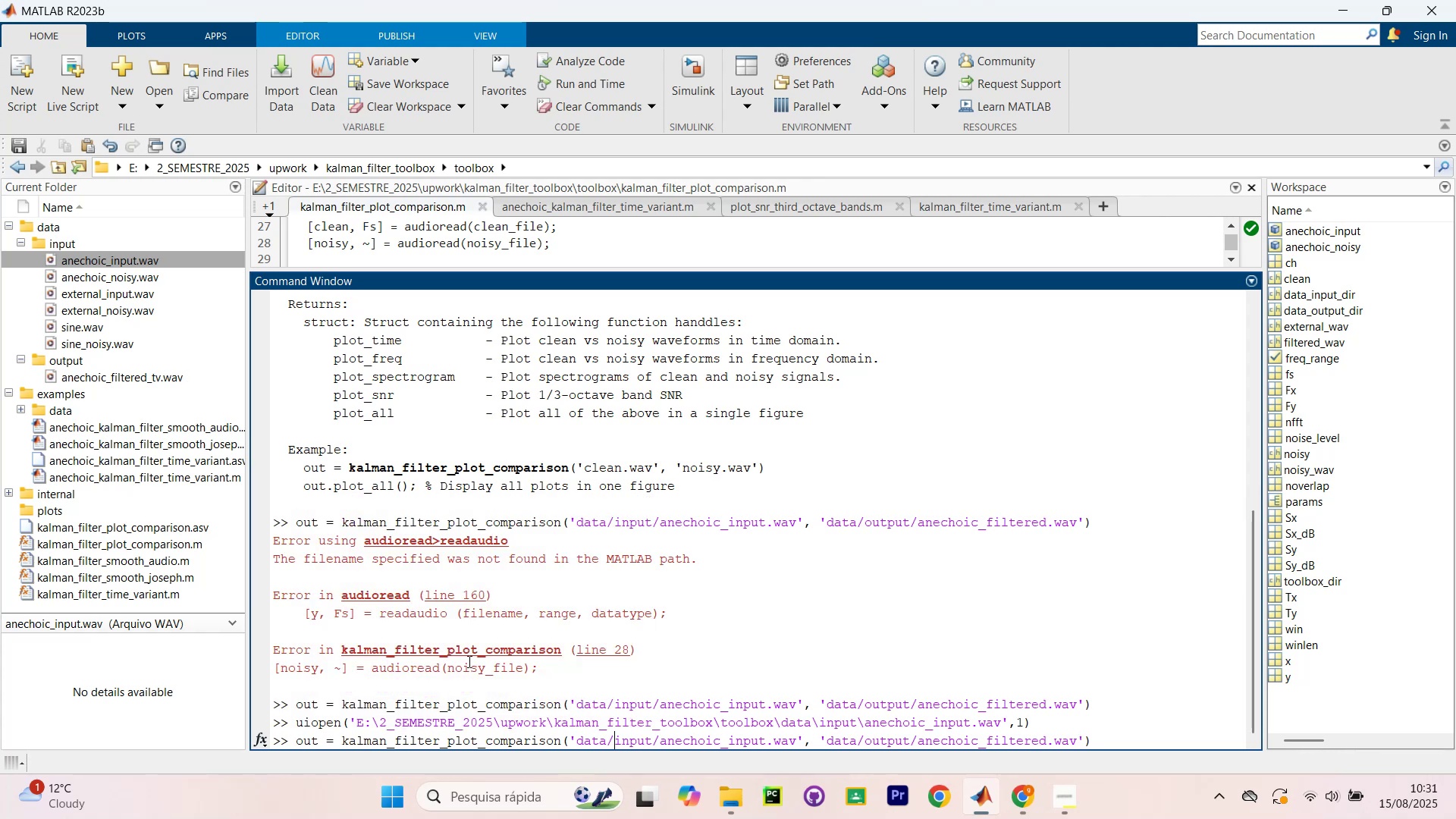 
key(Backspace)
 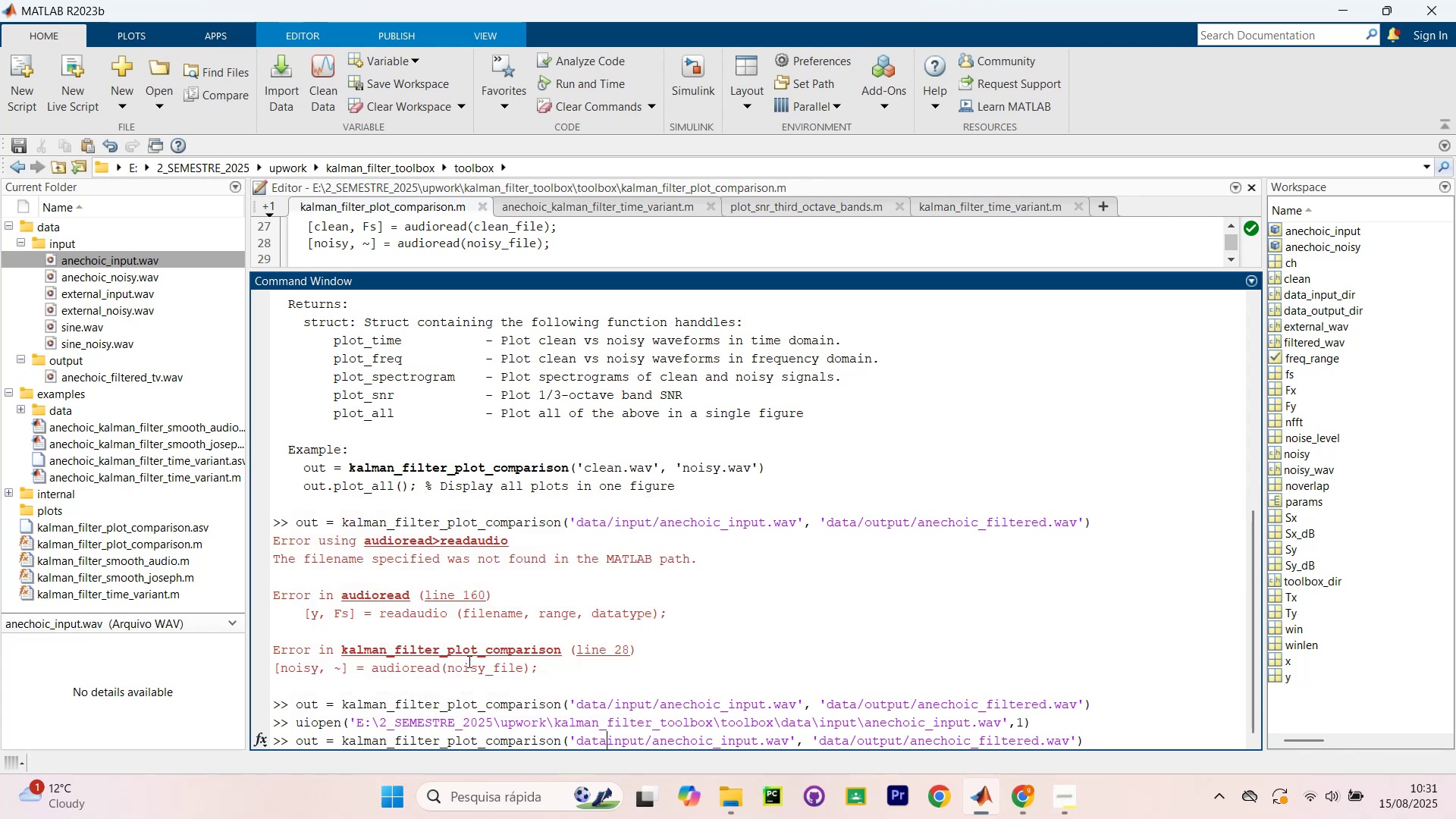 
key(Break)
 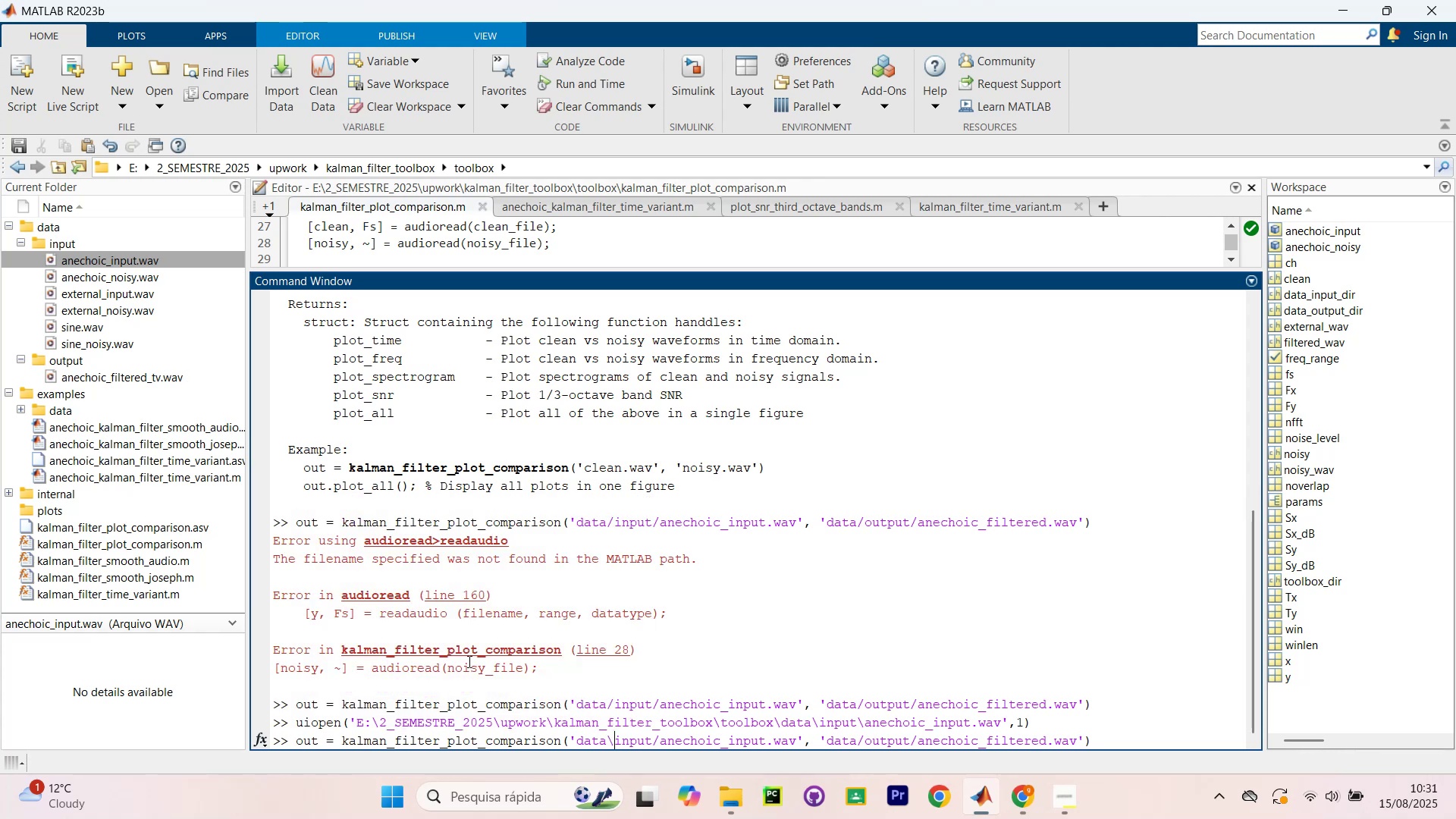 
key(ArrowRight)
 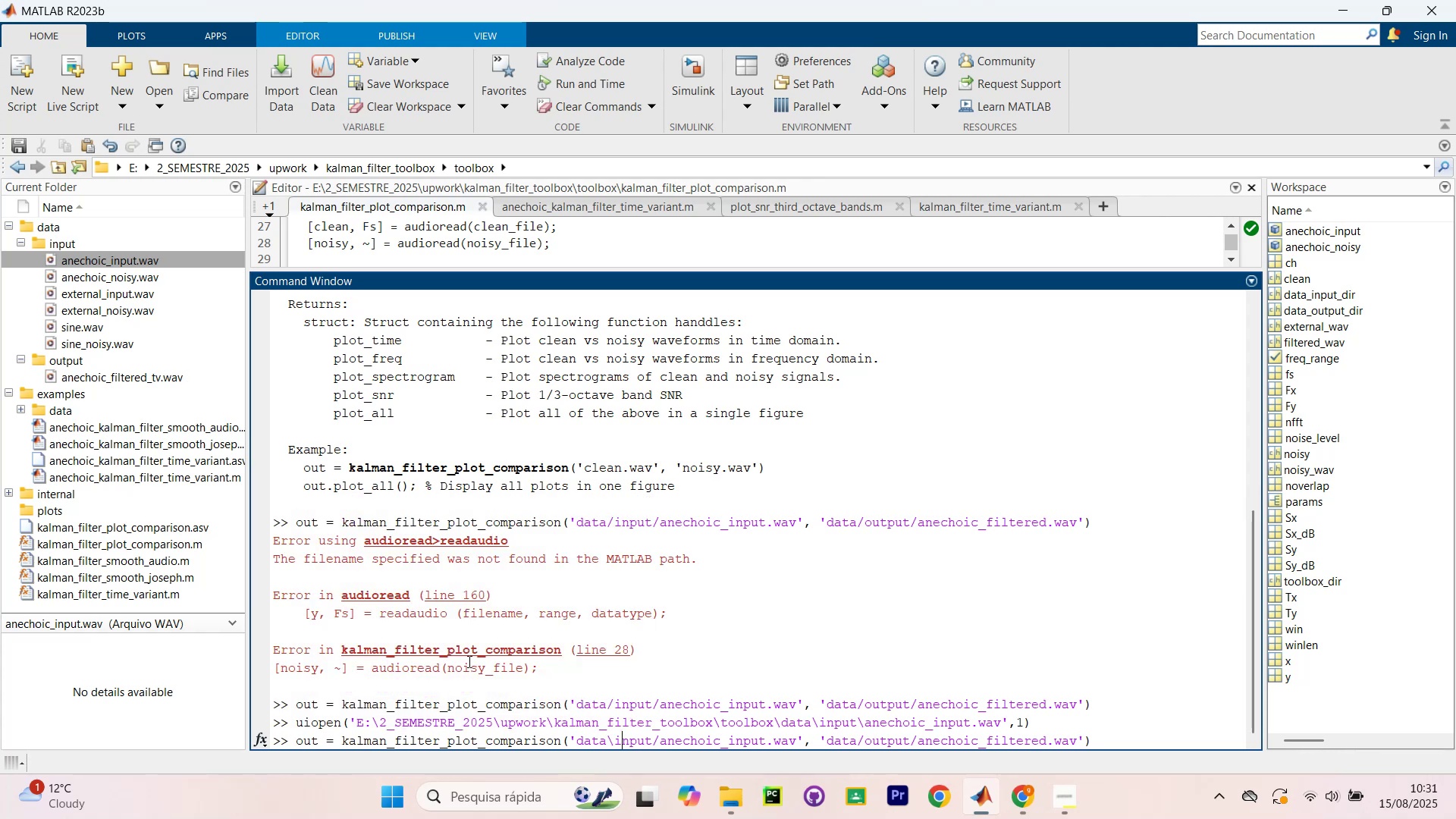 
key(ArrowRight)
 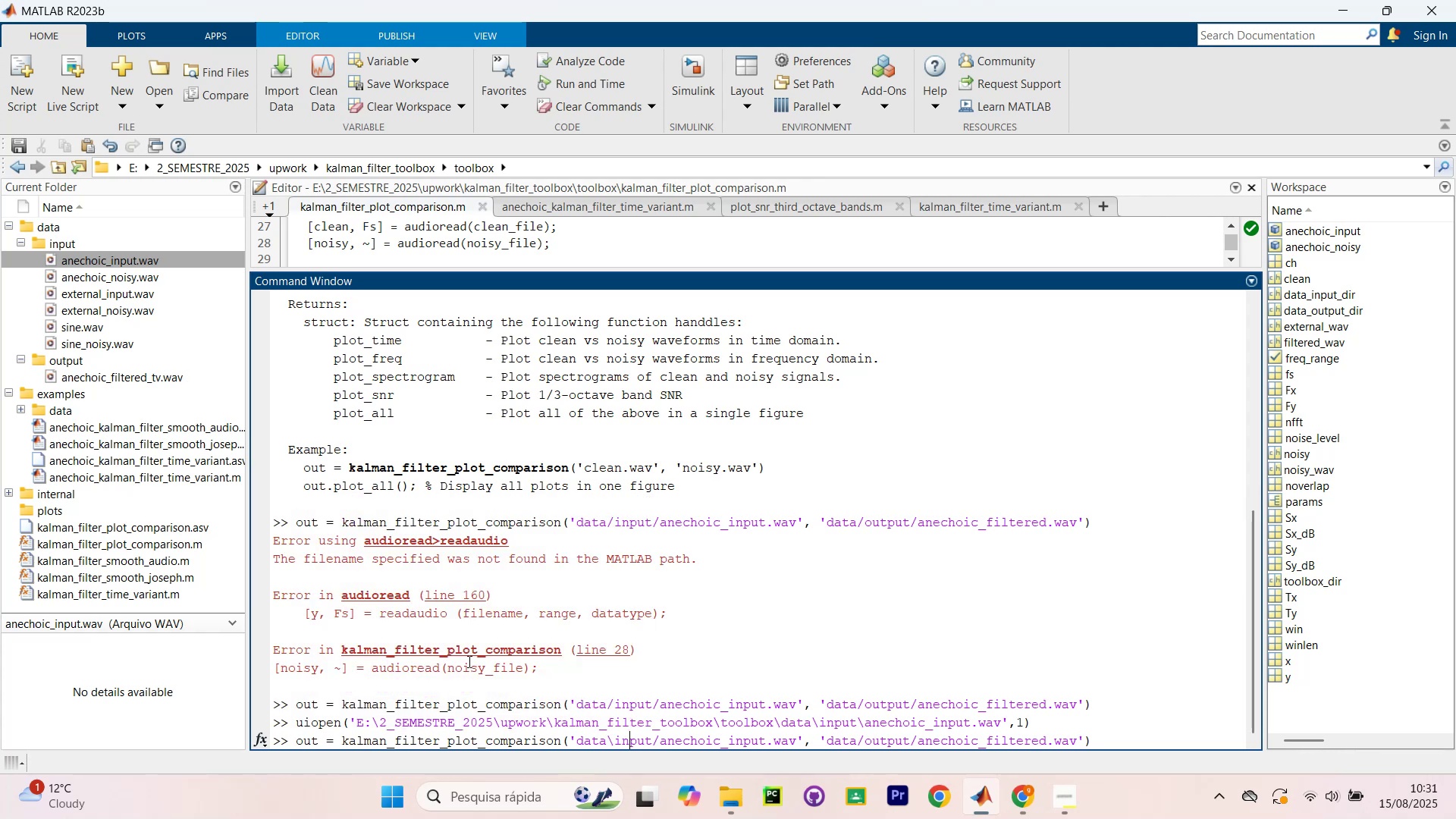 
key(ArrowRight)
 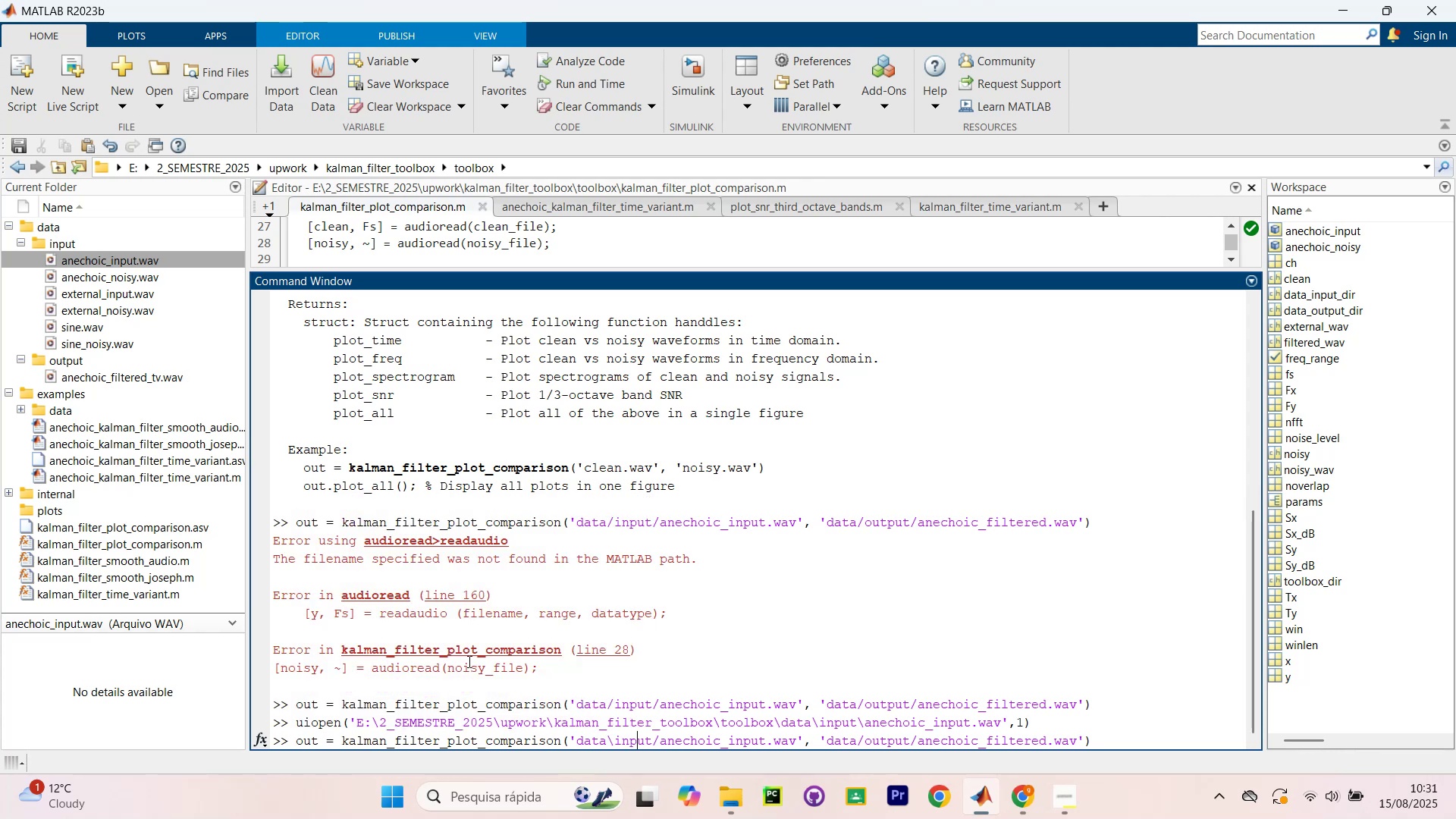 
key(ArrowRight)
 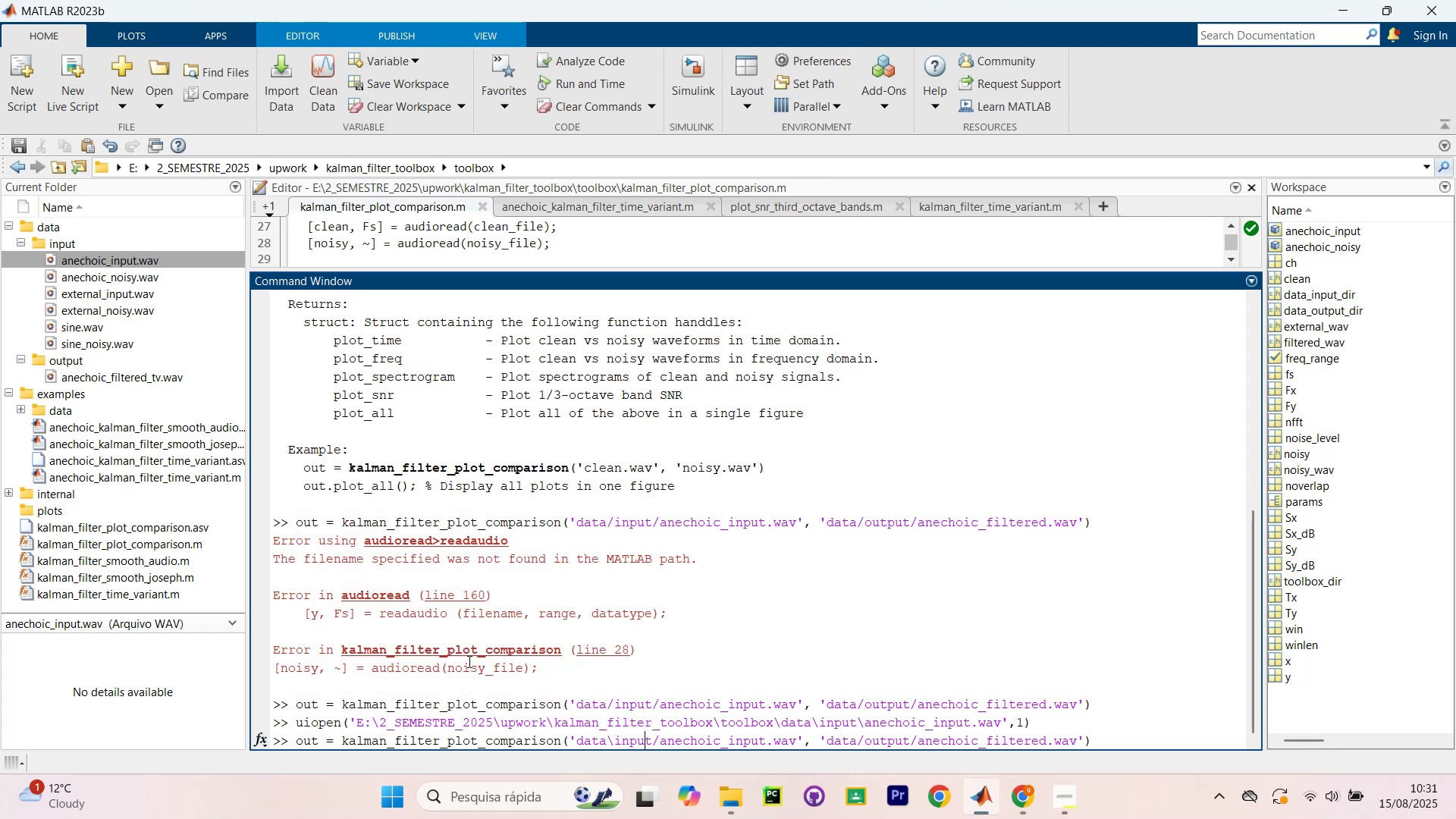 
key(ArrowRight)
 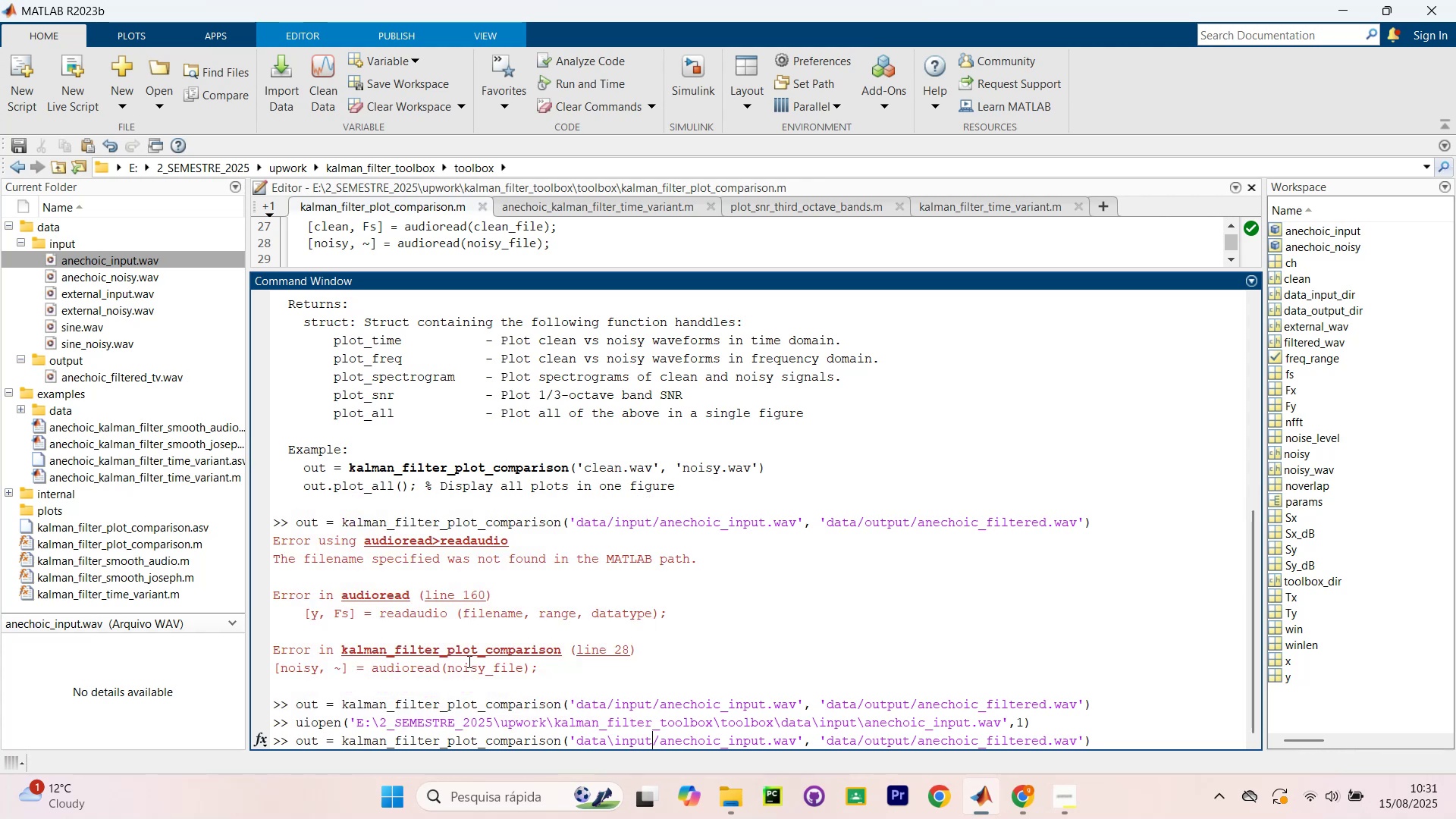 
key(ArrowRight)
 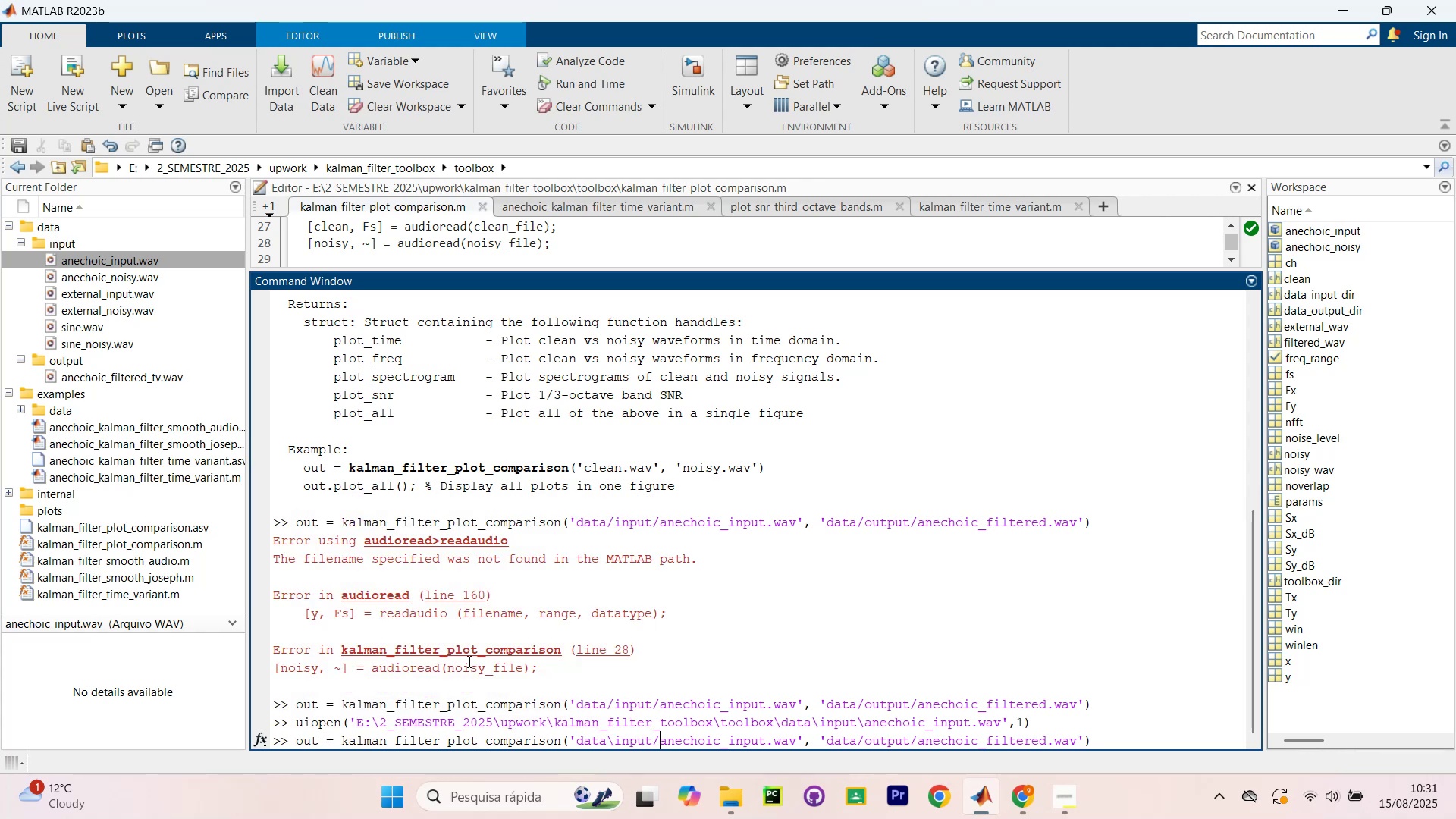 
key(Backspace)
 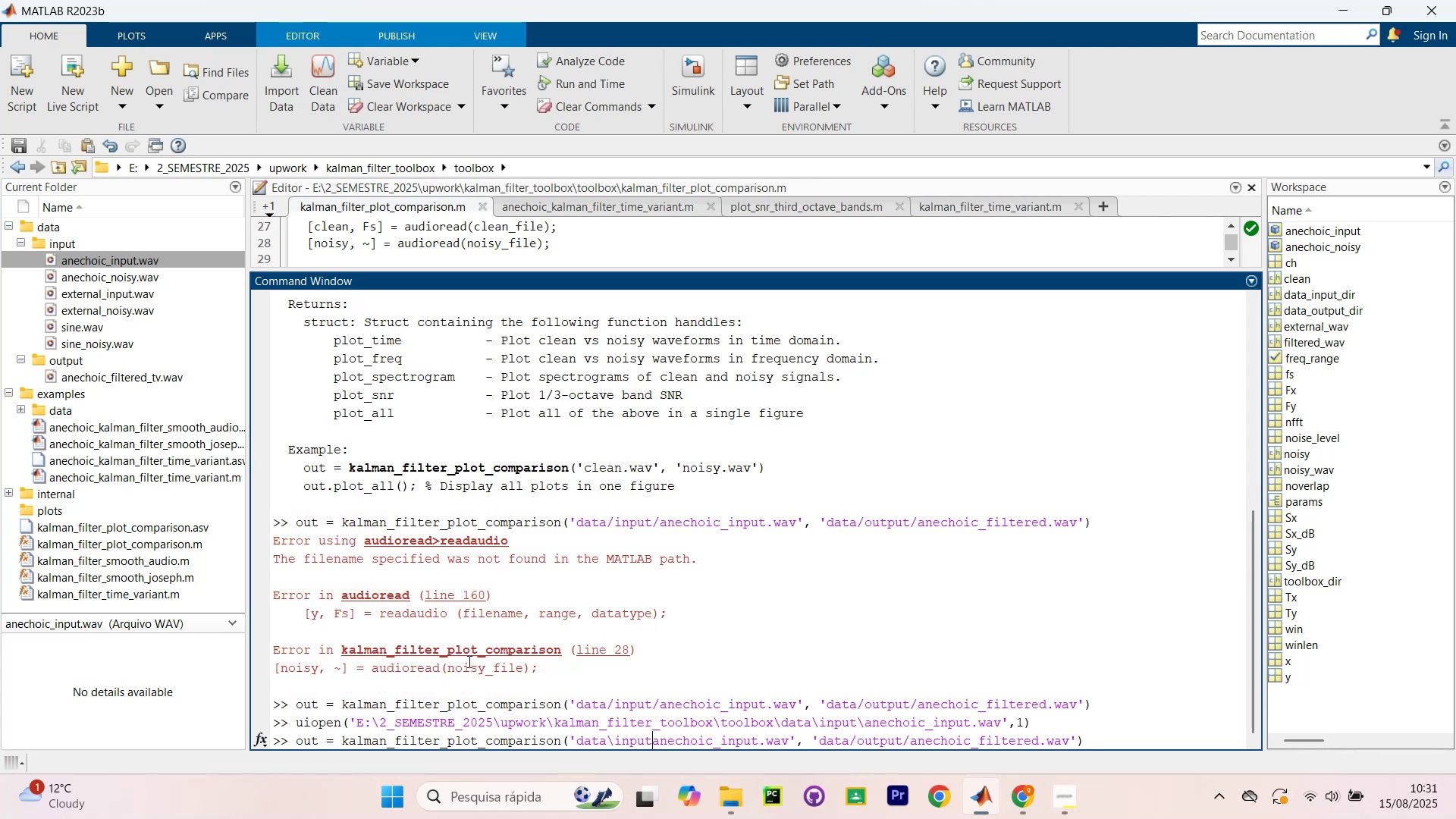 
key(Break)
 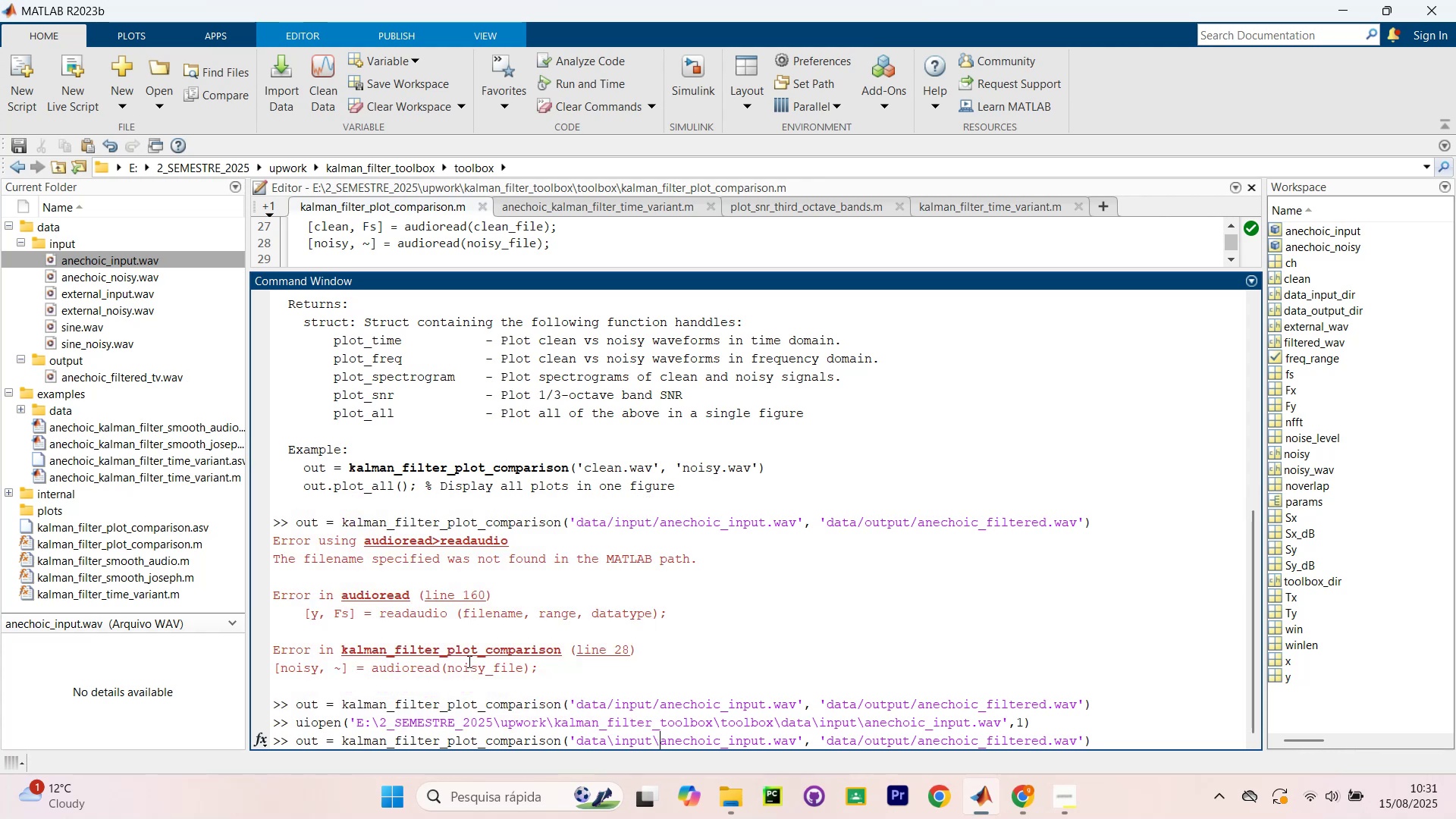 
key(ArrowRight)
 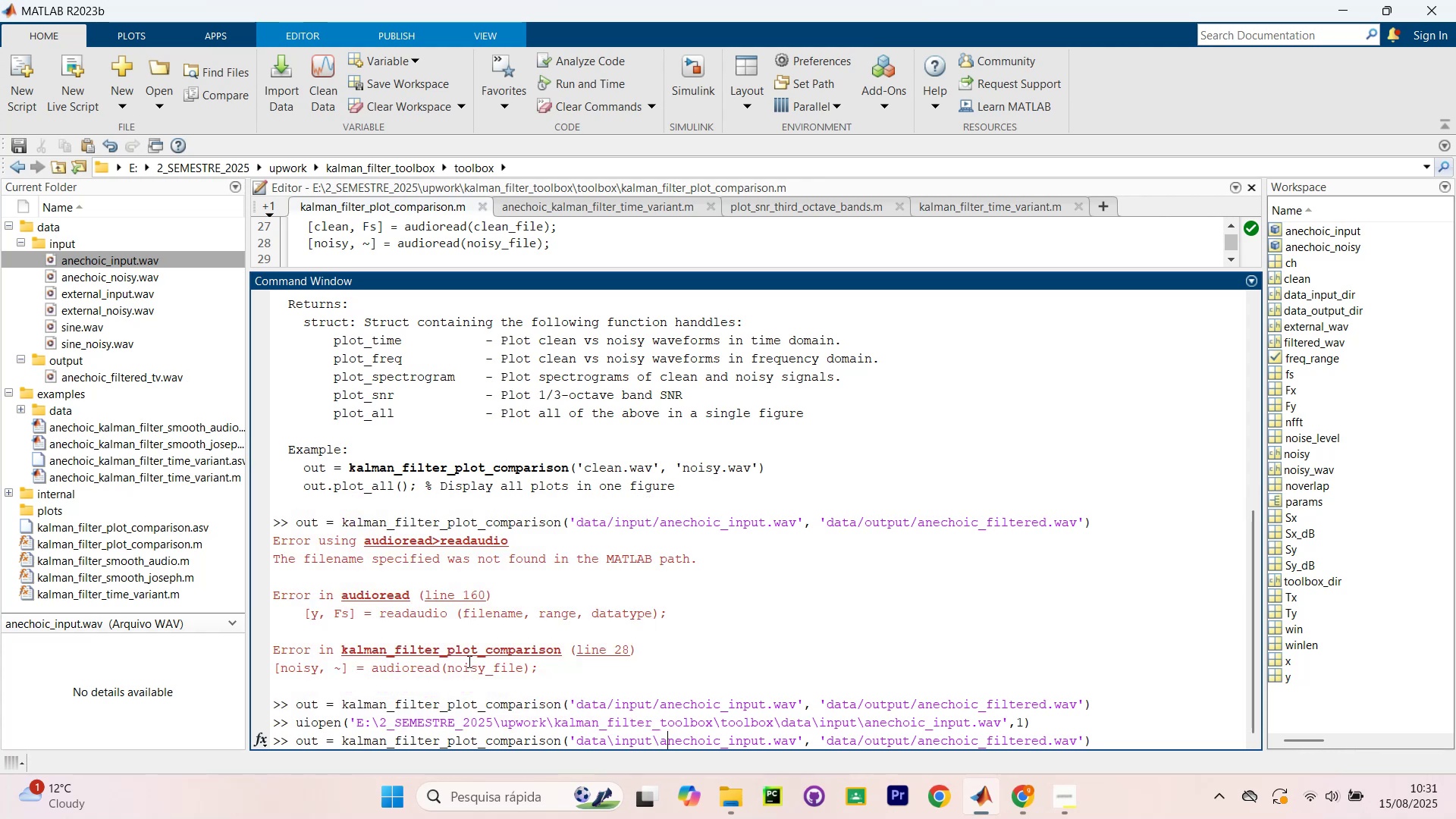 
key(ArrowRight)
 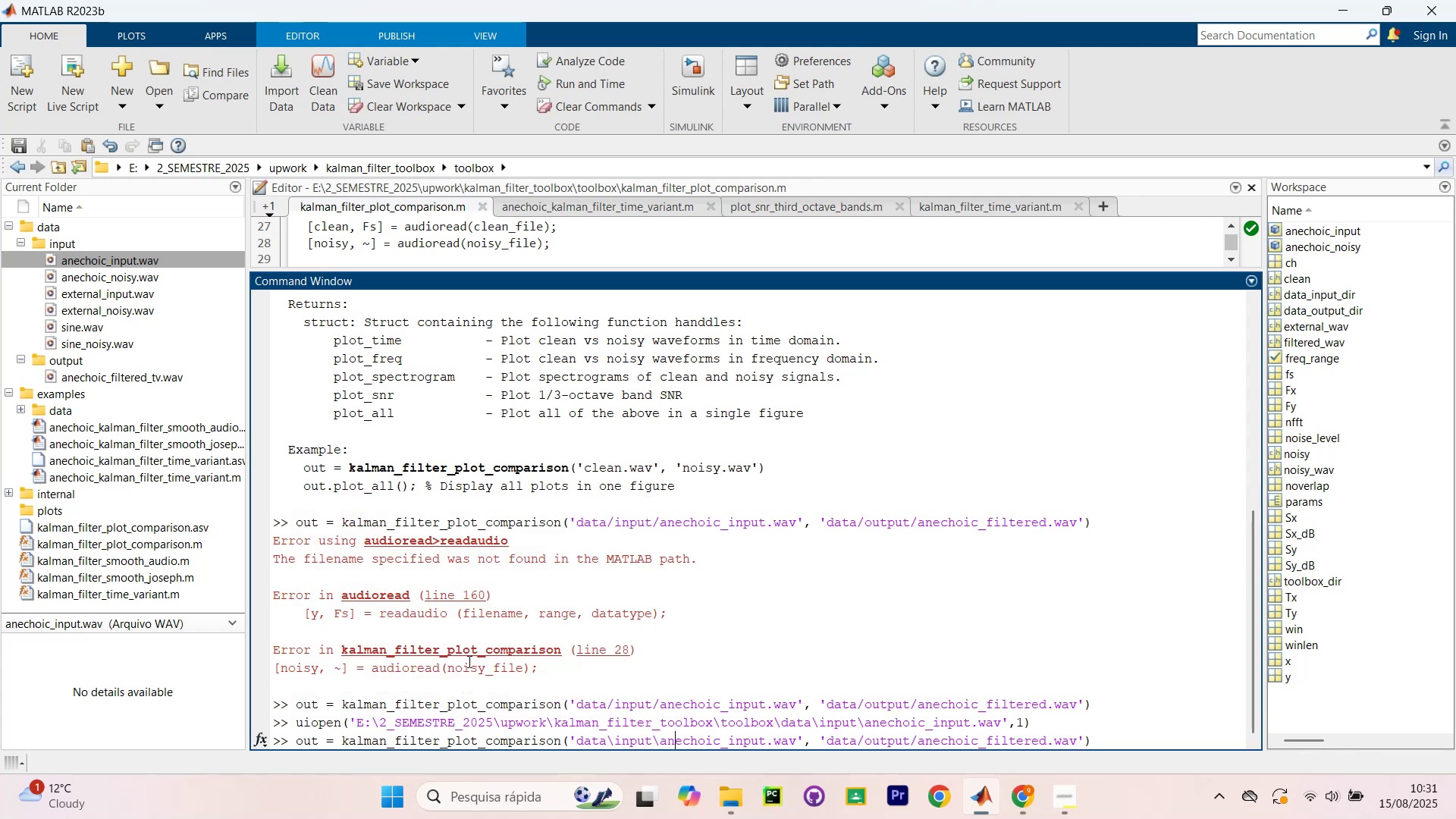 
hold_key(key=ArrowRight, duration=1.17)
 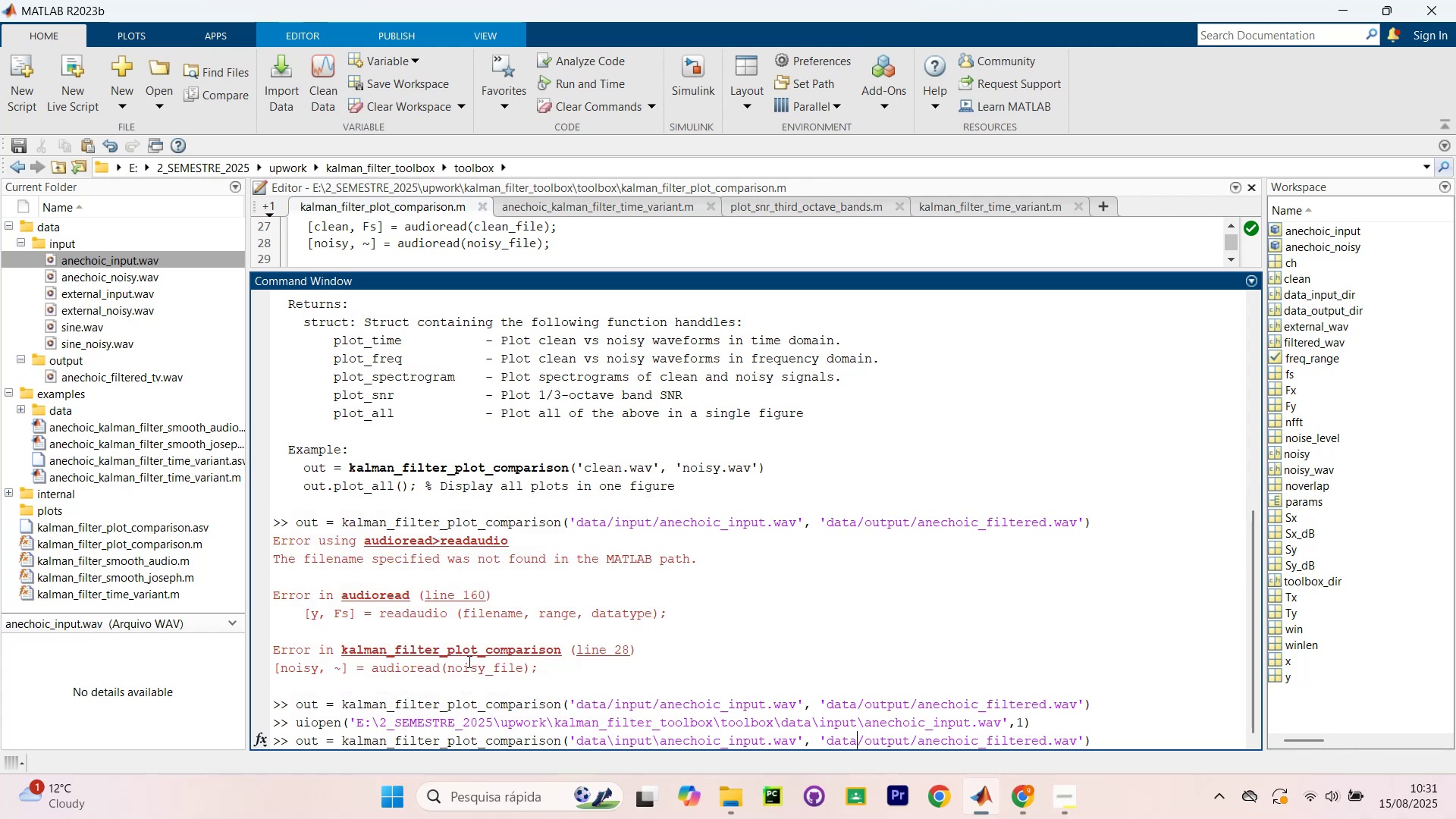 
key(ArrowRight)
 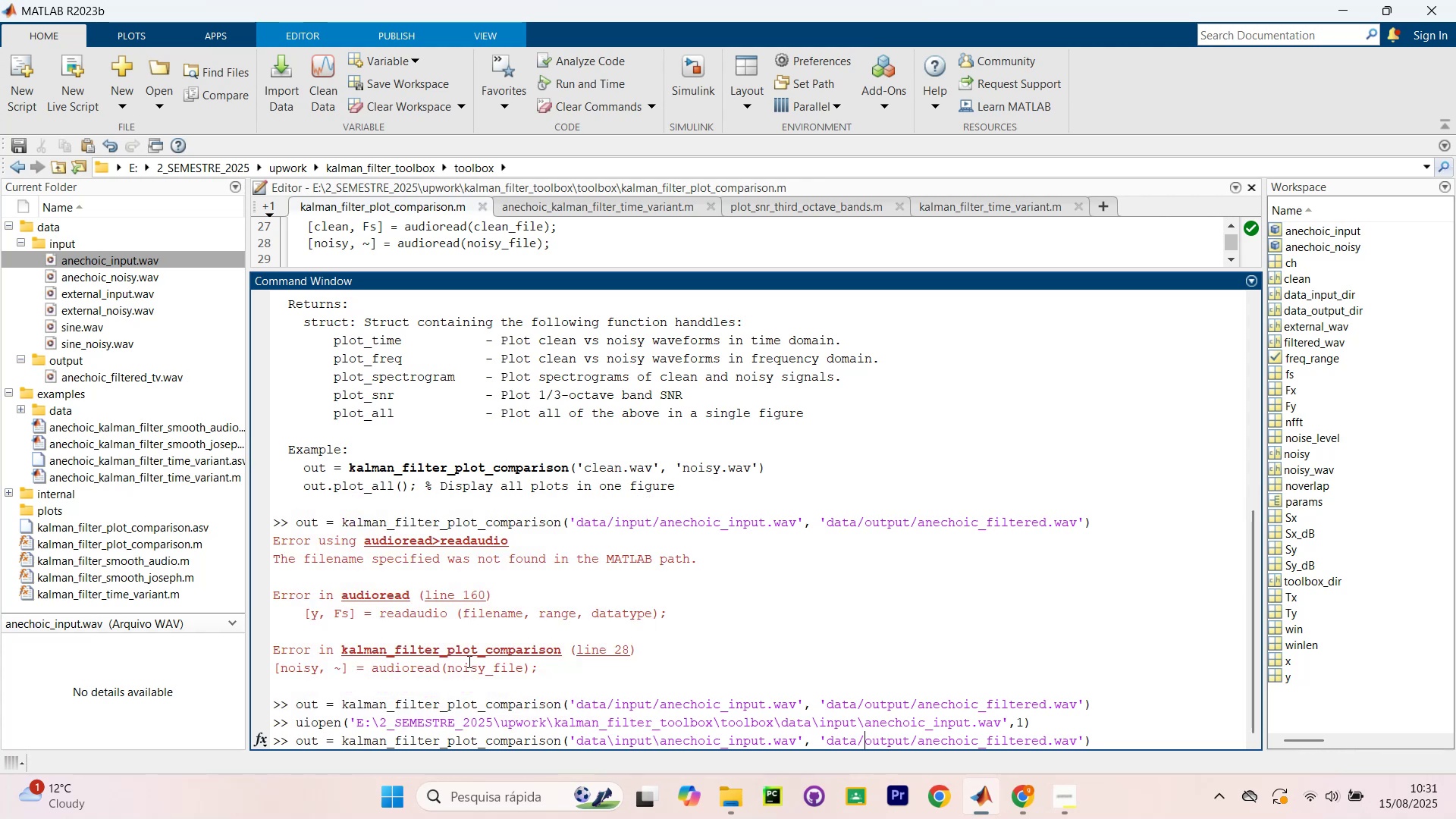 
key(Backspace)
 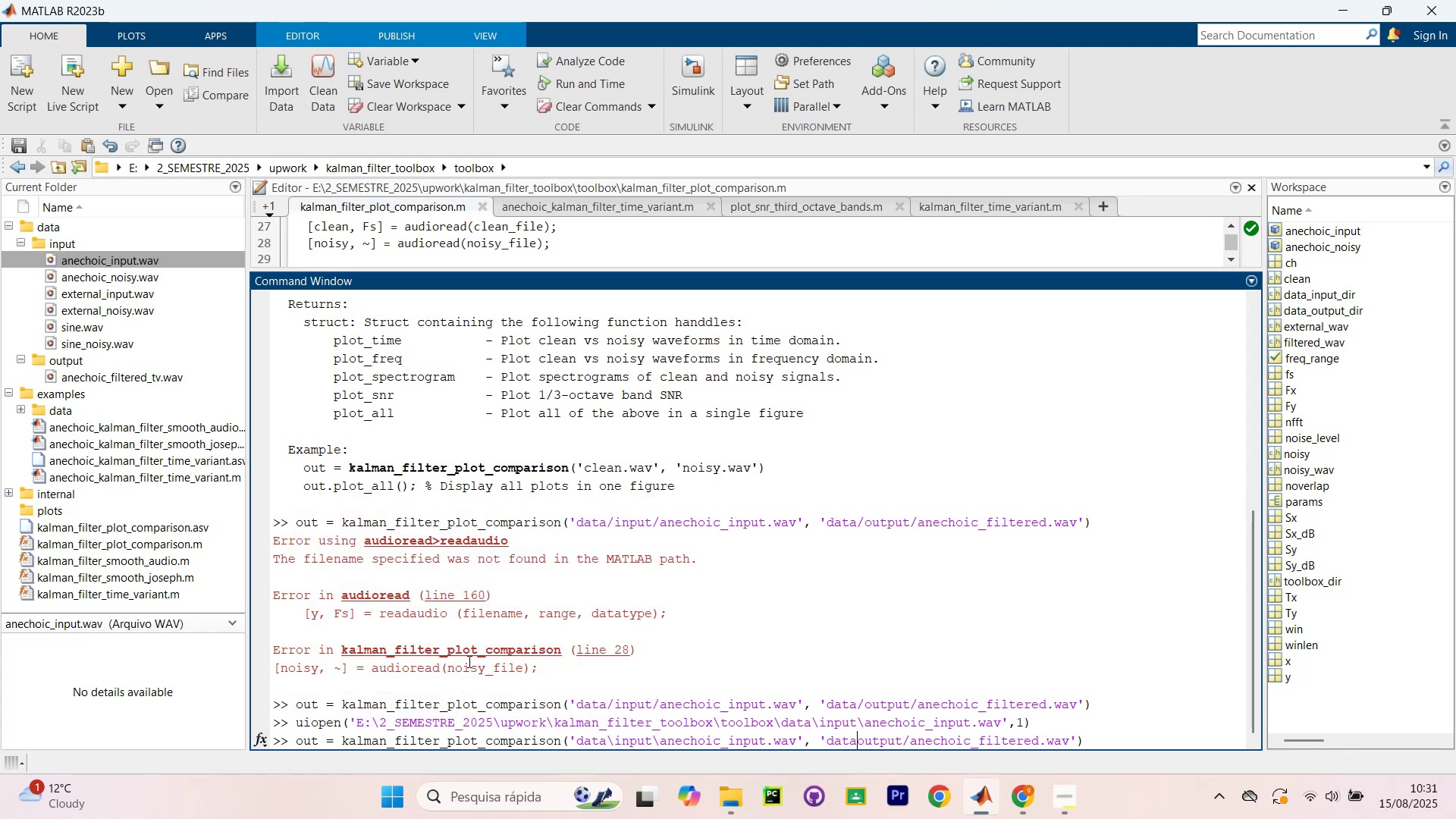 
key(Z)
 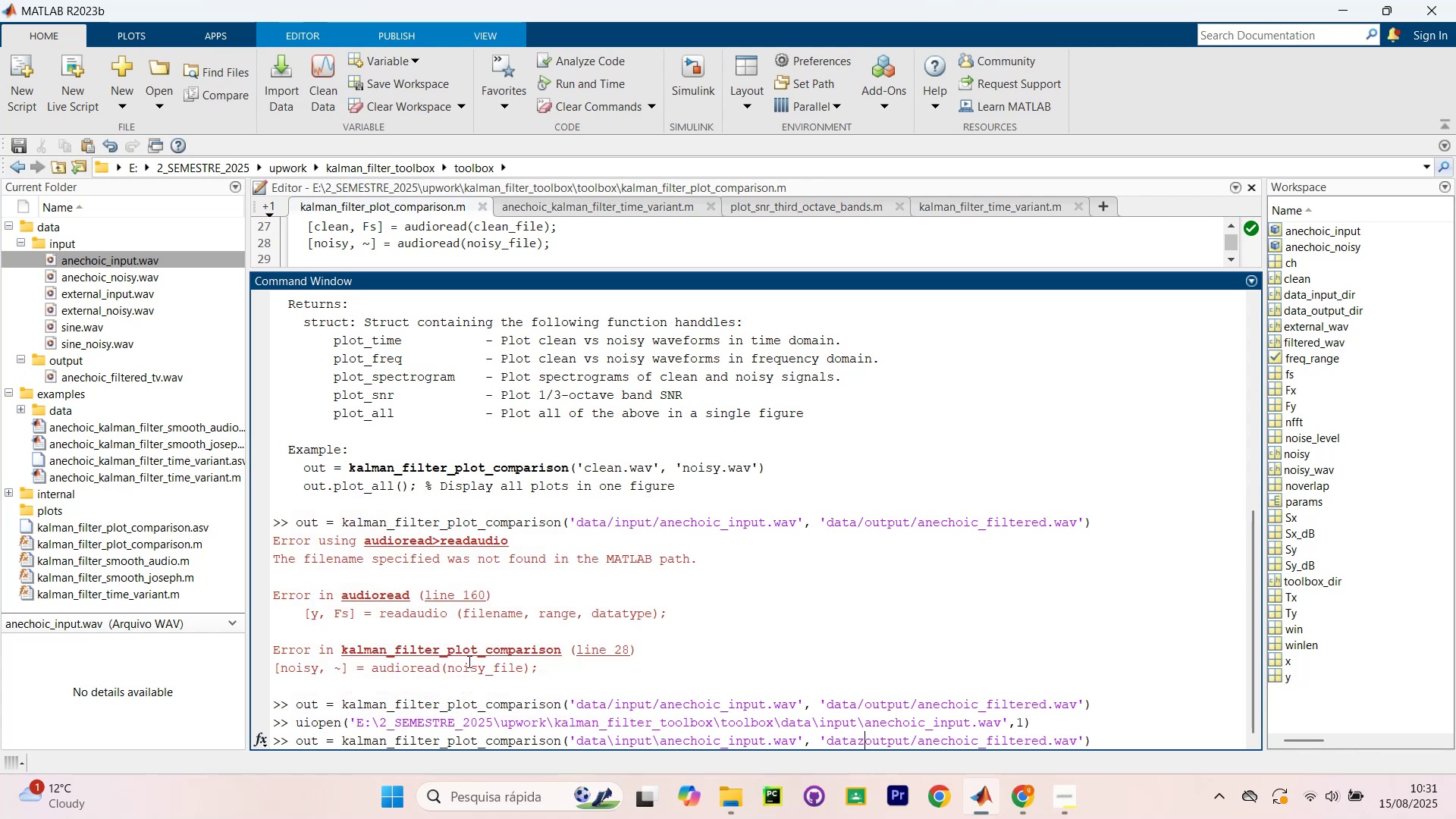 
key(ArrowRight)
 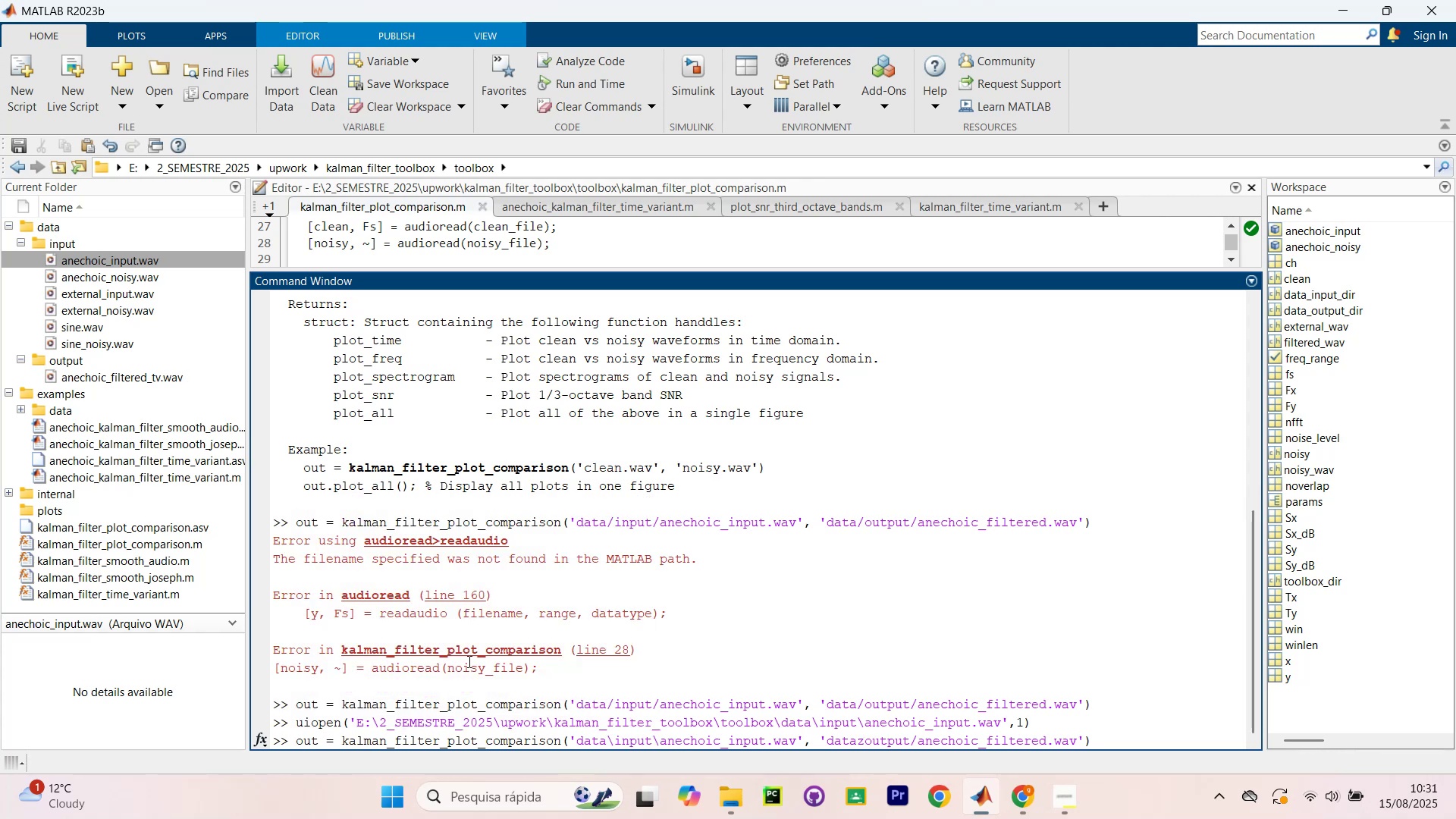 
key(ArrowLeft)
 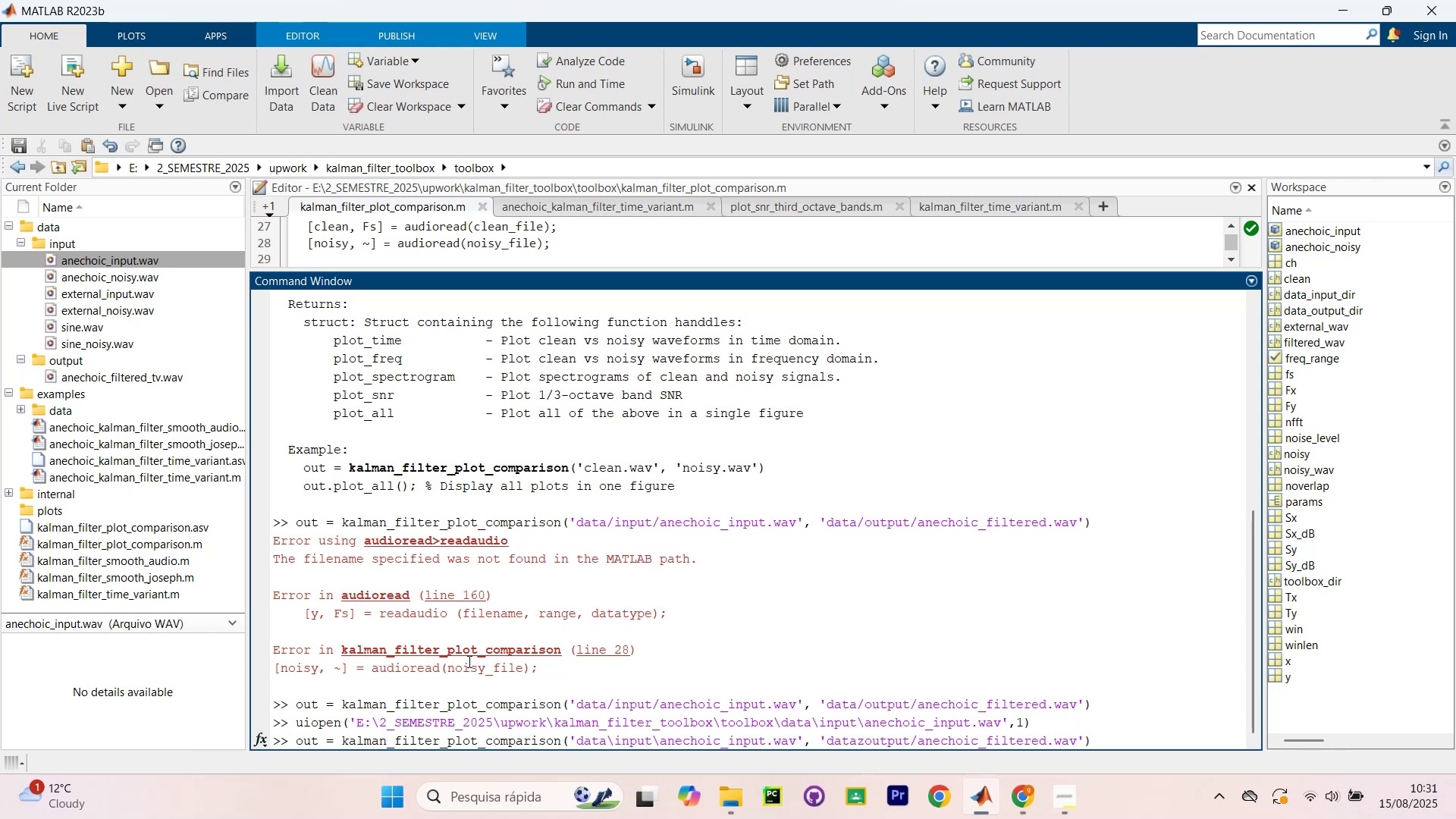 
key(Backspace)
 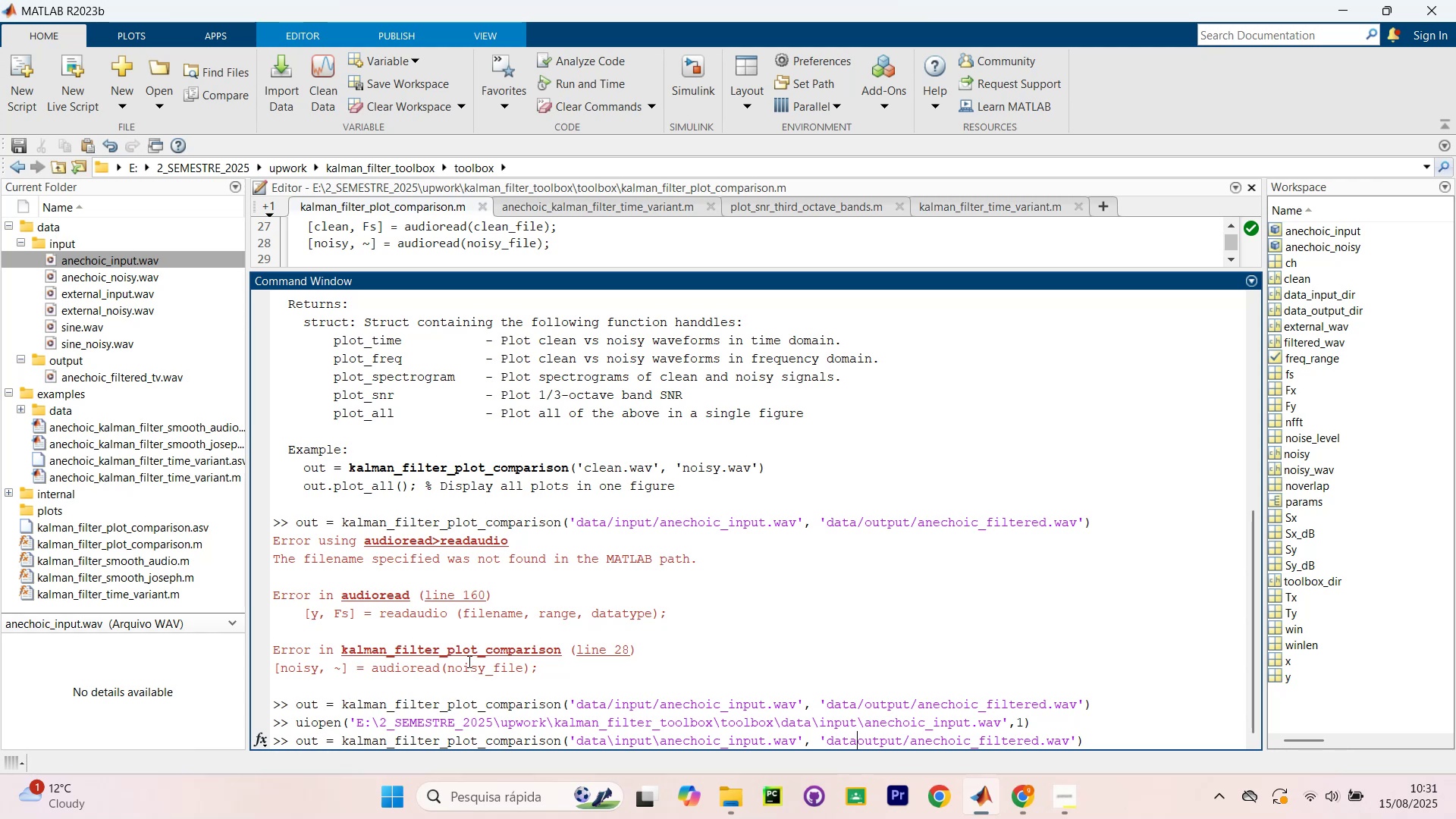 
key(Break)
 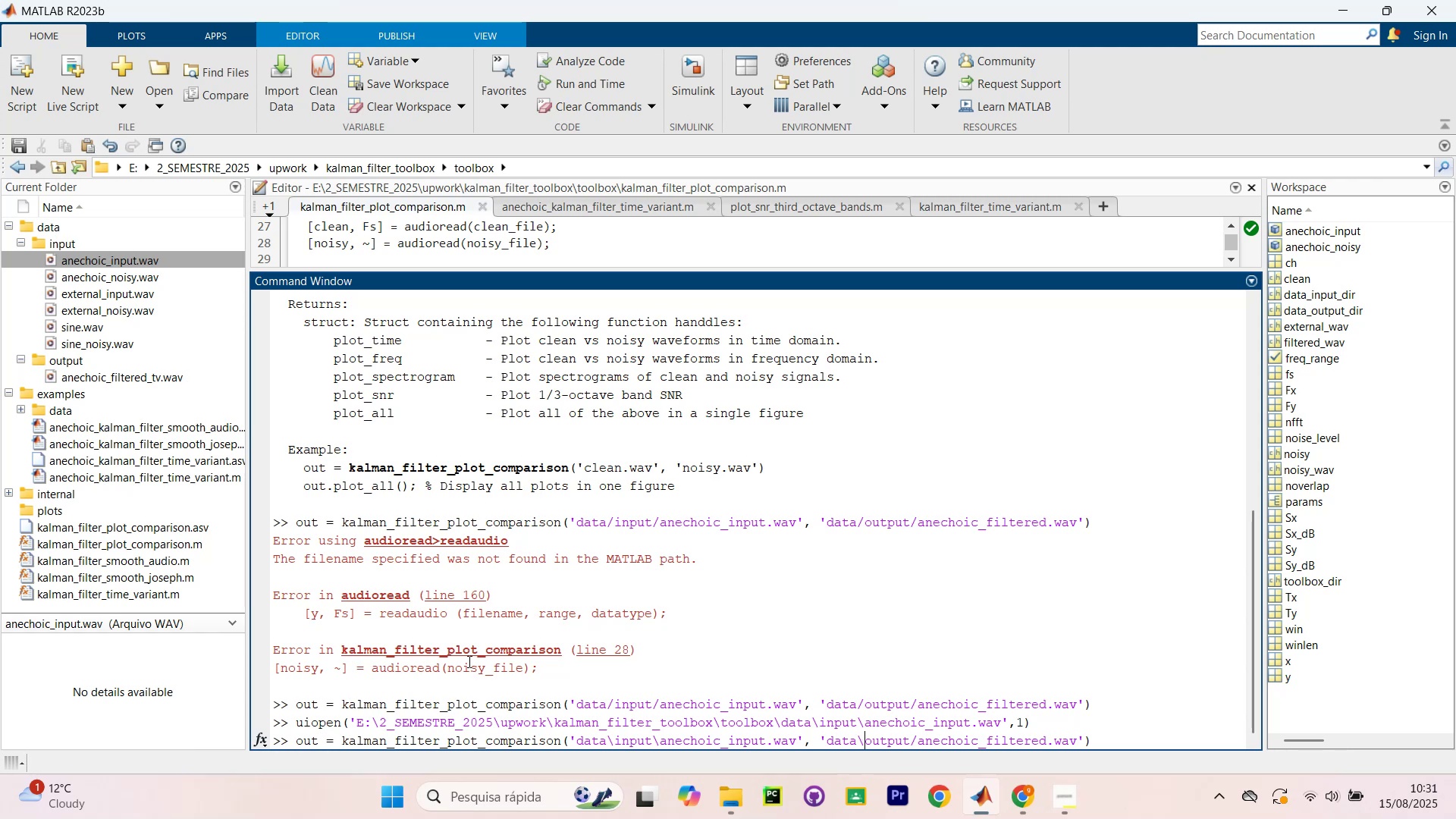 
key(ArrowRight)
 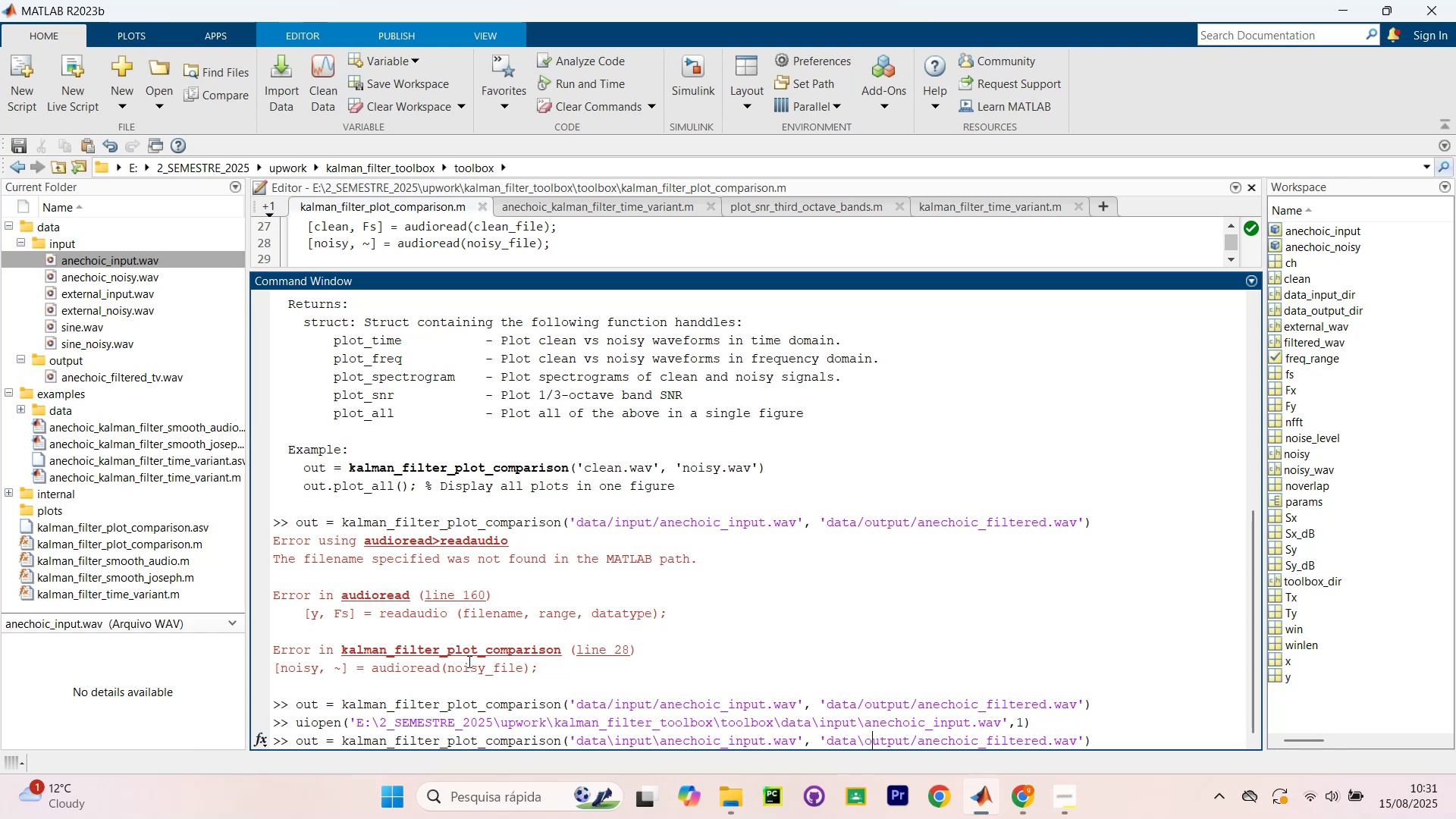 
key(ArrowRight)
 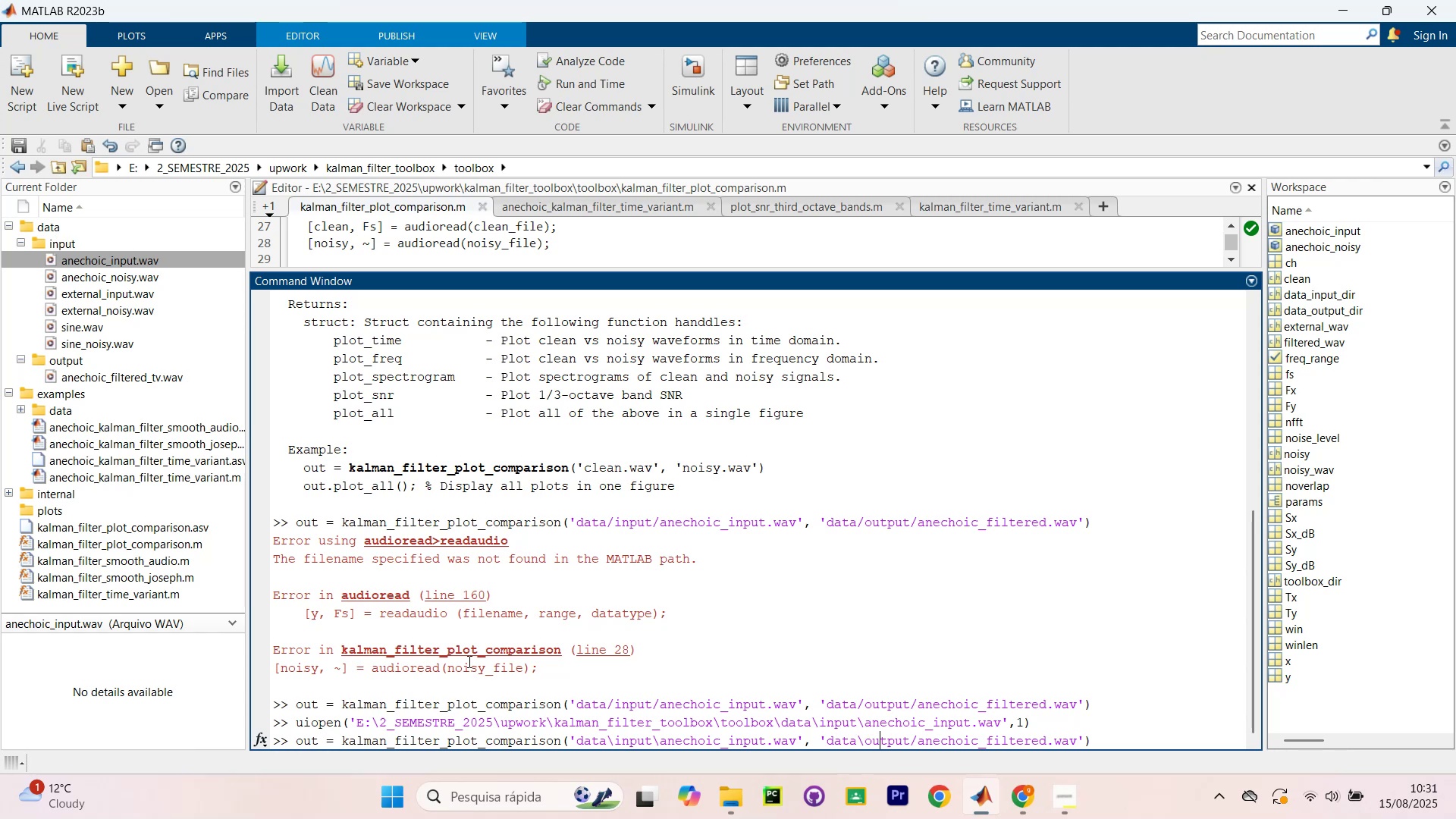 
key(ArrowRight)
 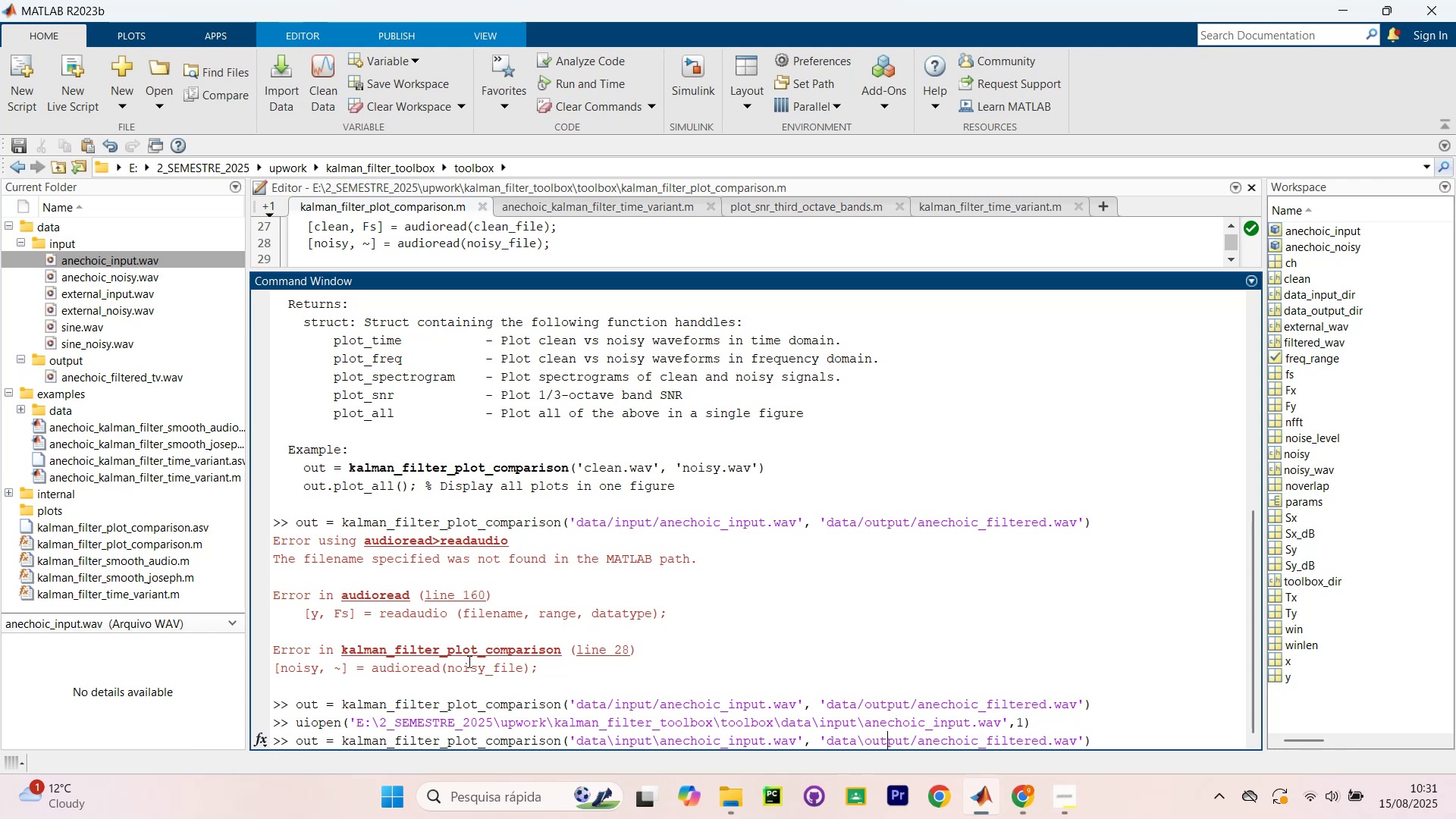 
key(ArrowRight)
 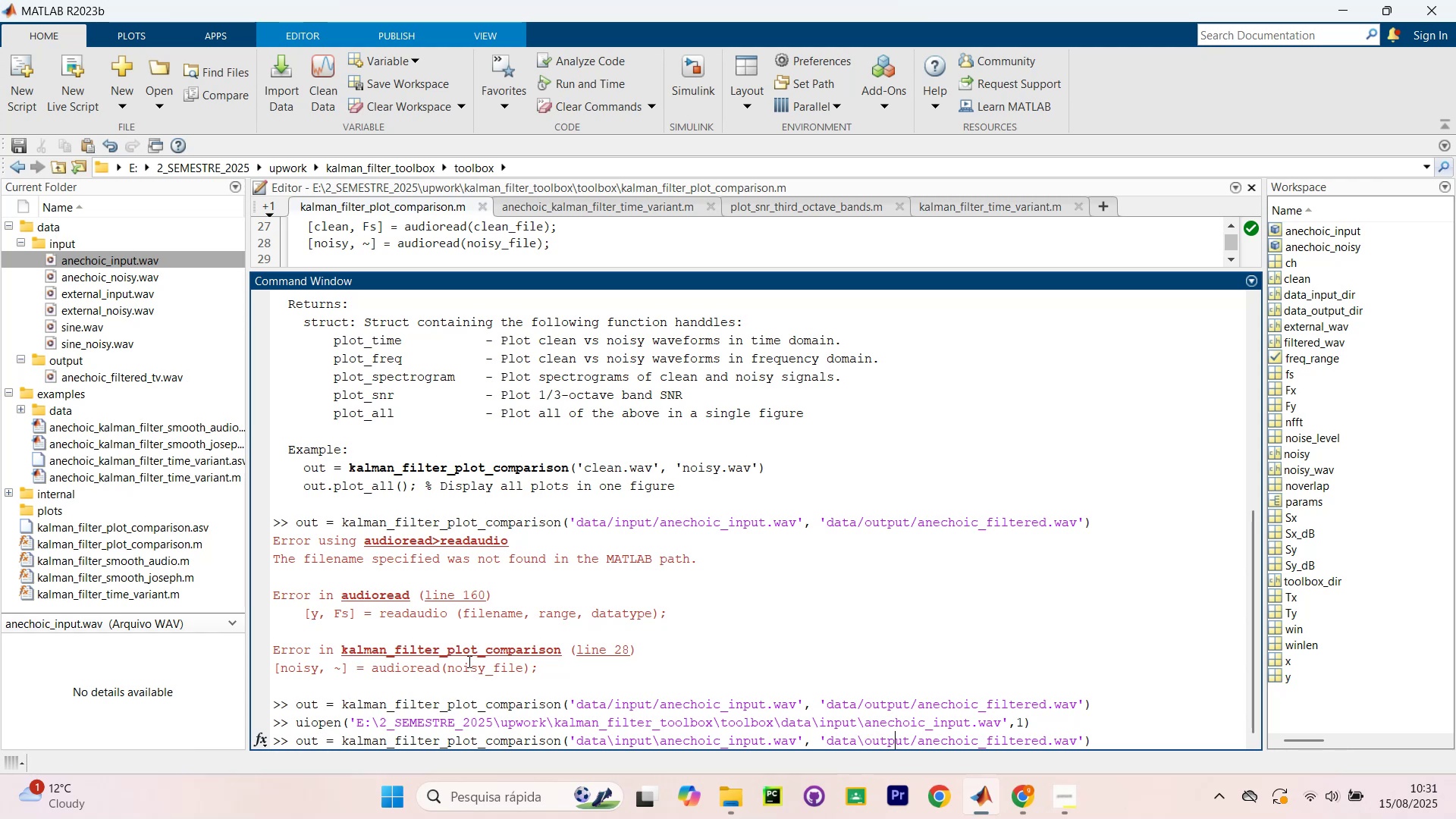 
key(ArrowRight)
 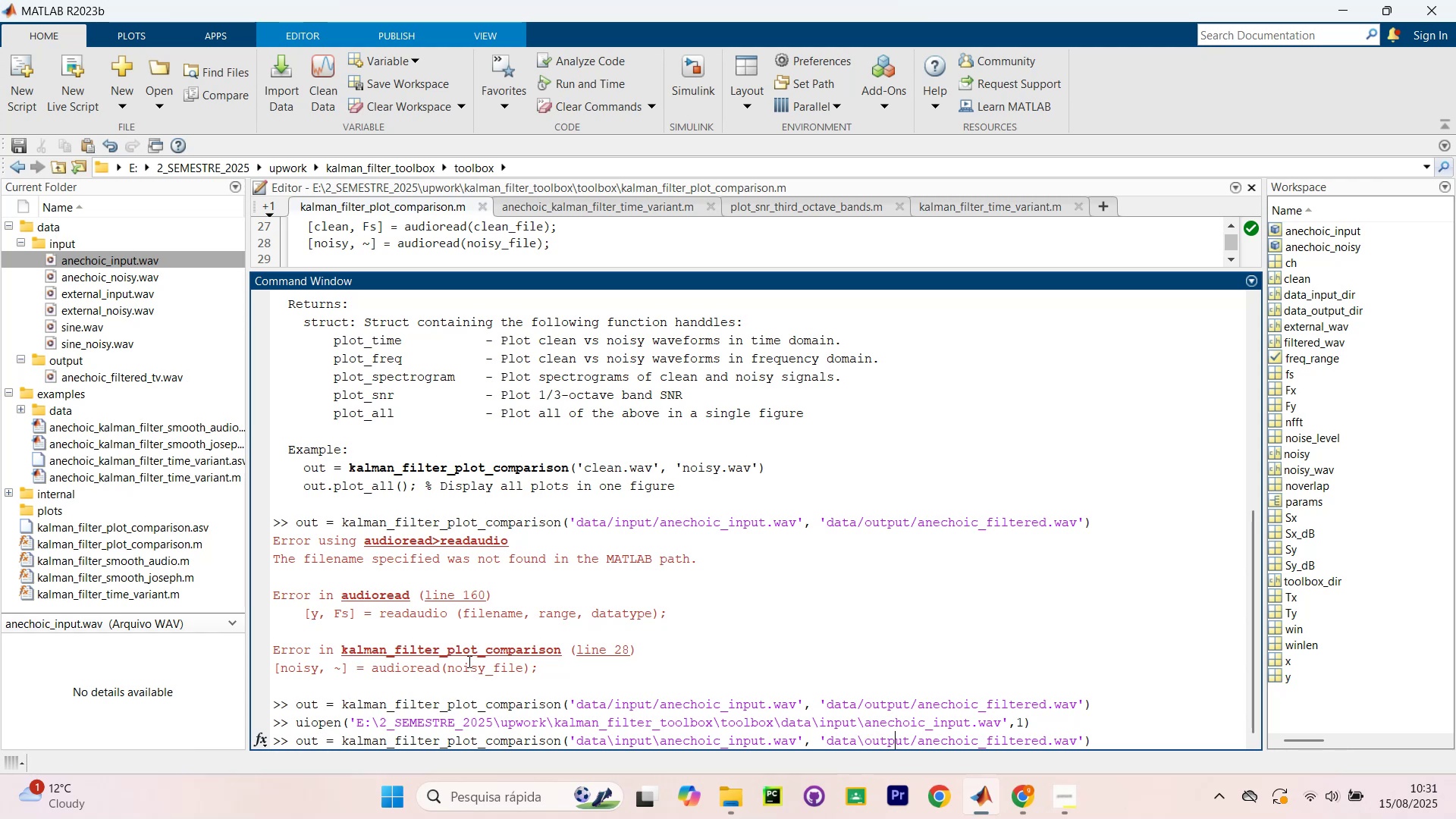 
key(ArrowRight)
 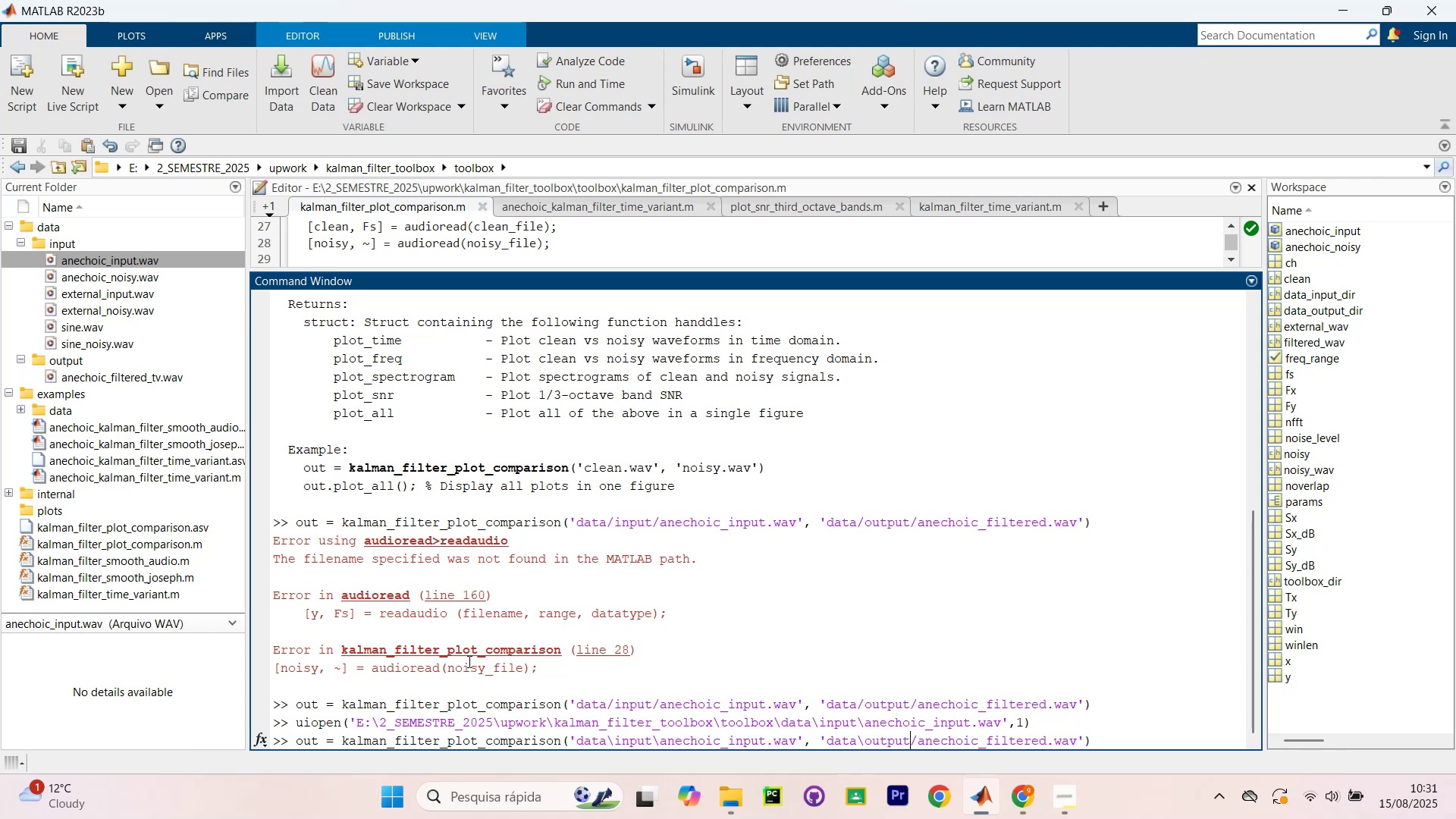 
key(ArrowRight)
 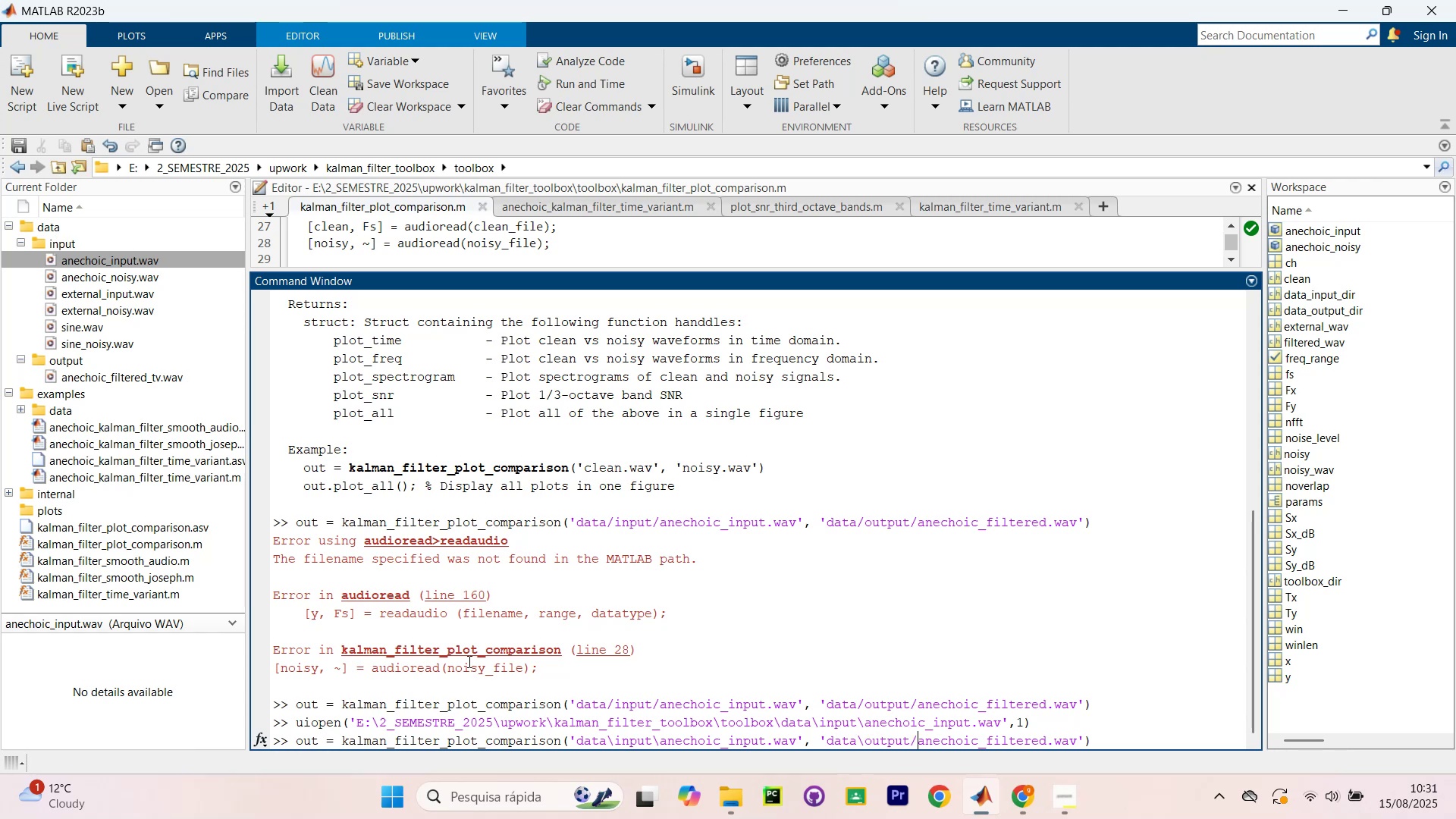 
key(Backspace)
 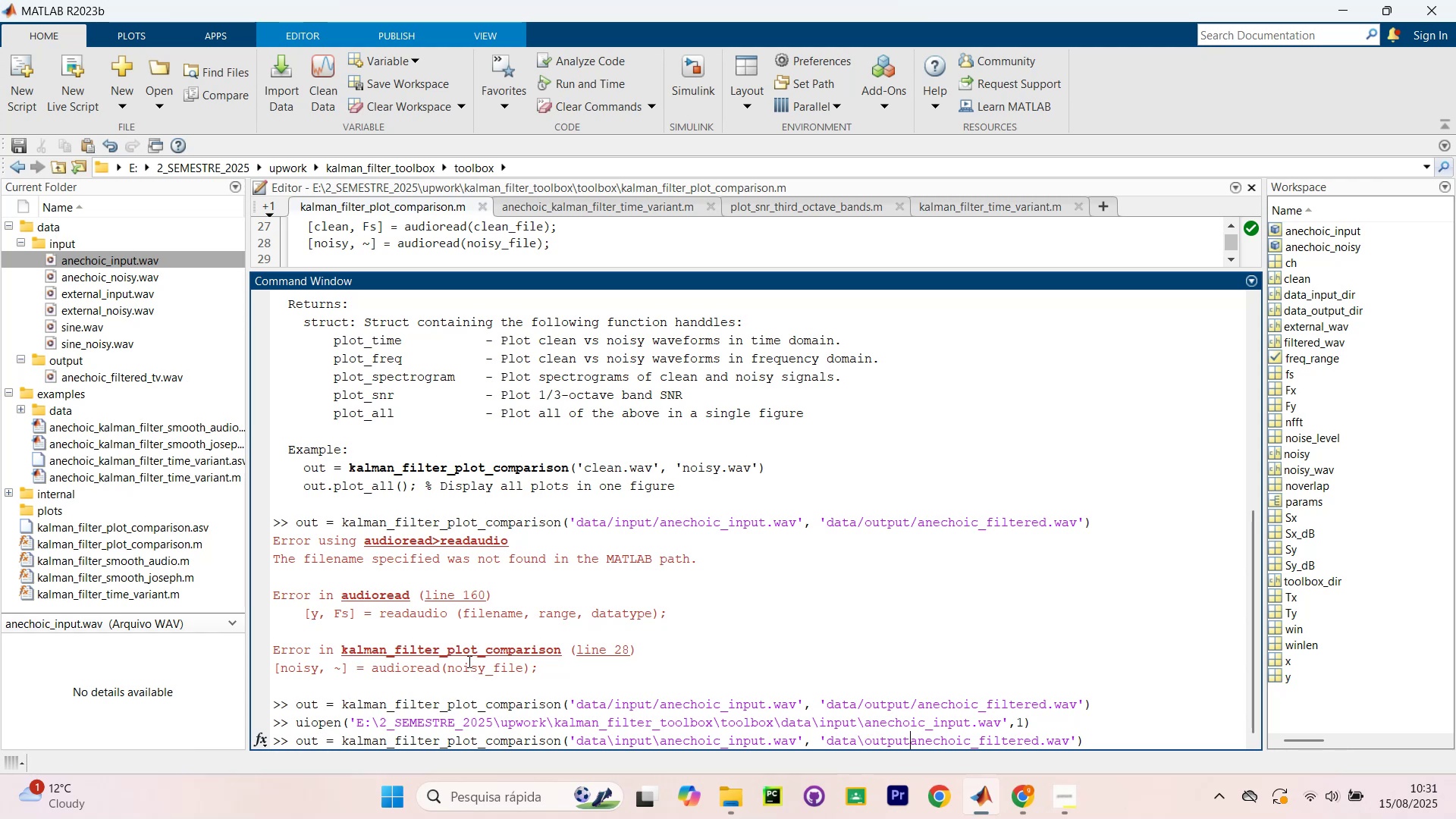 
key(Break)
 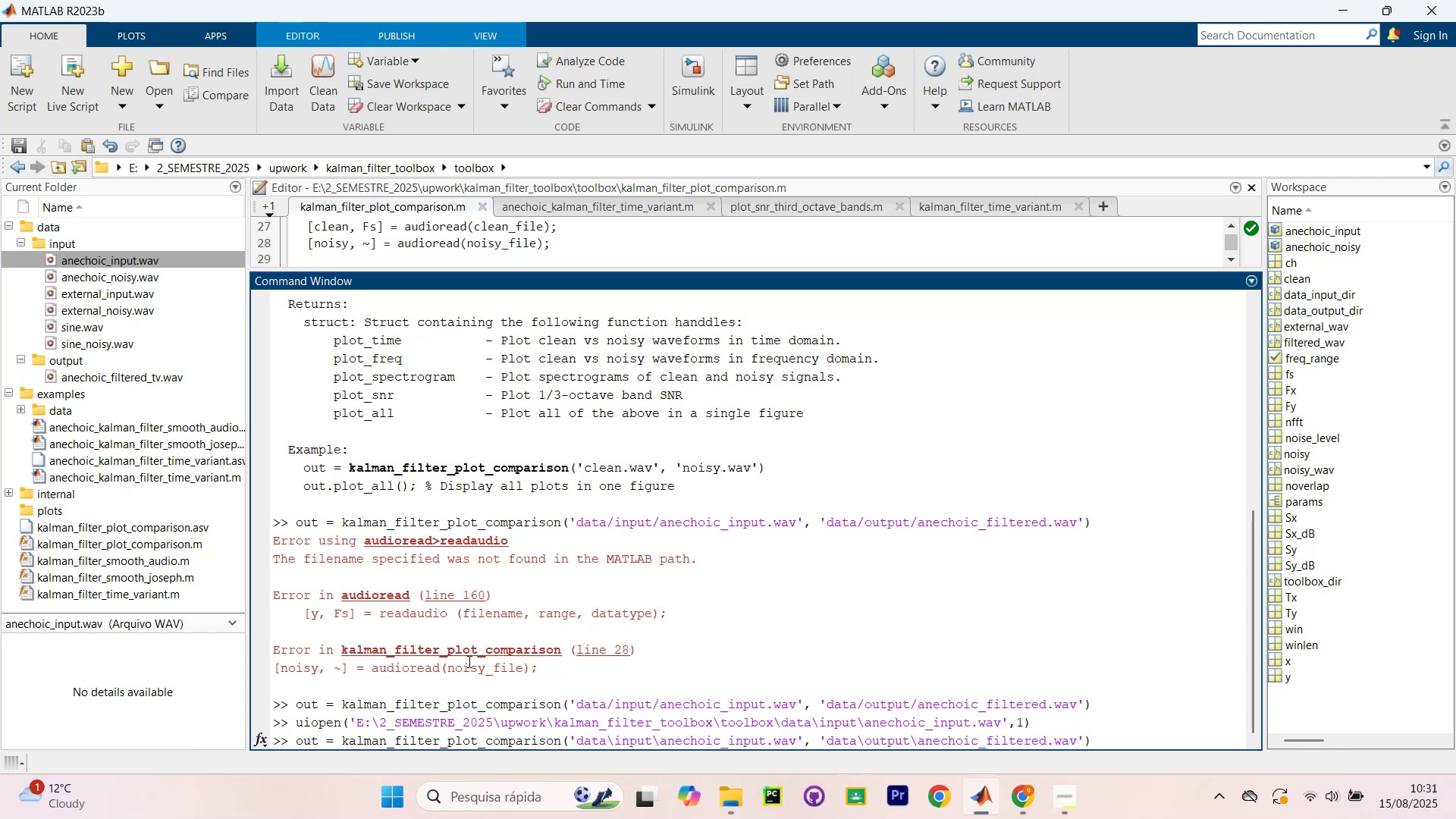 
key(Enter)
 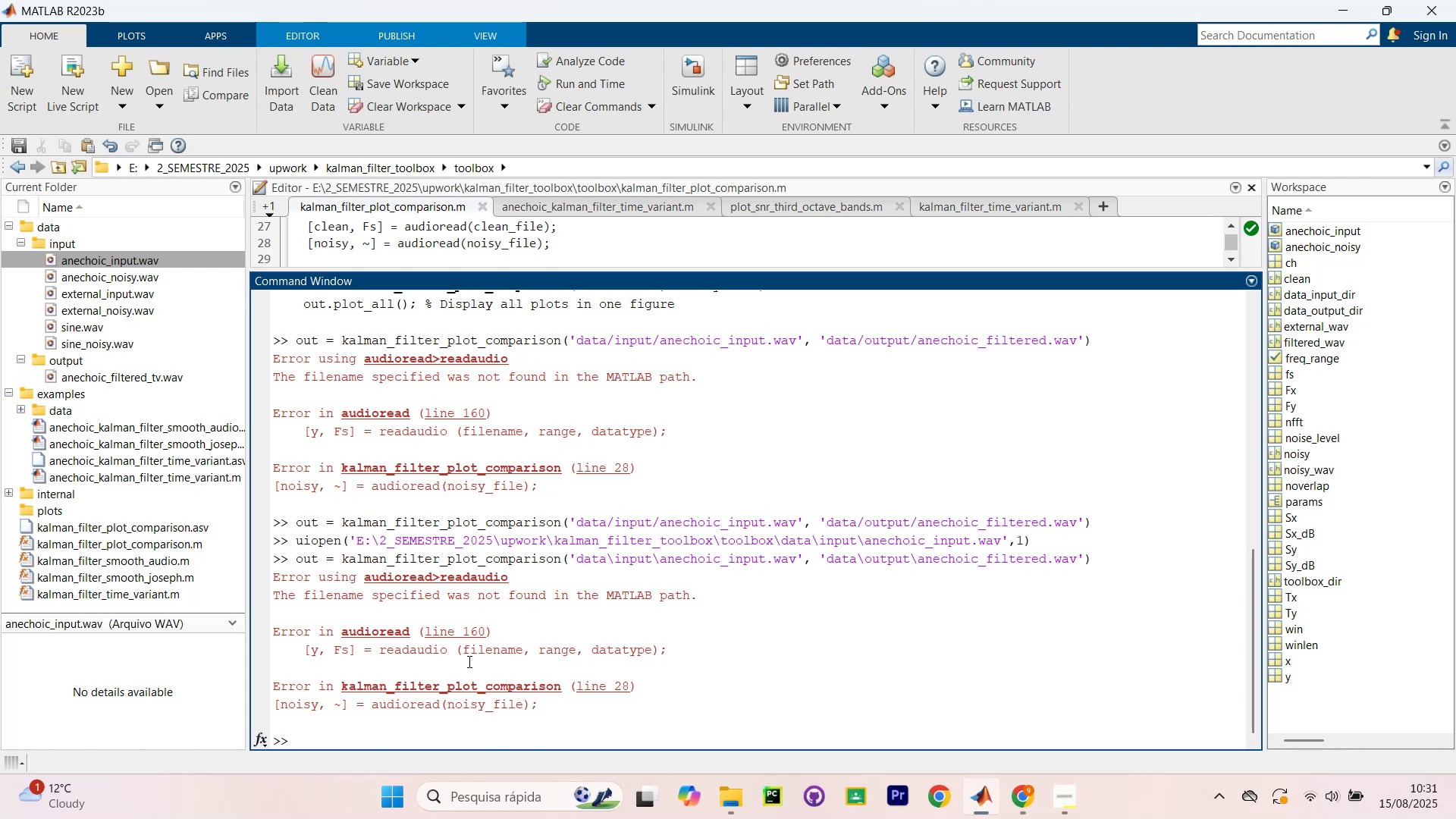 
wait(11.55)
 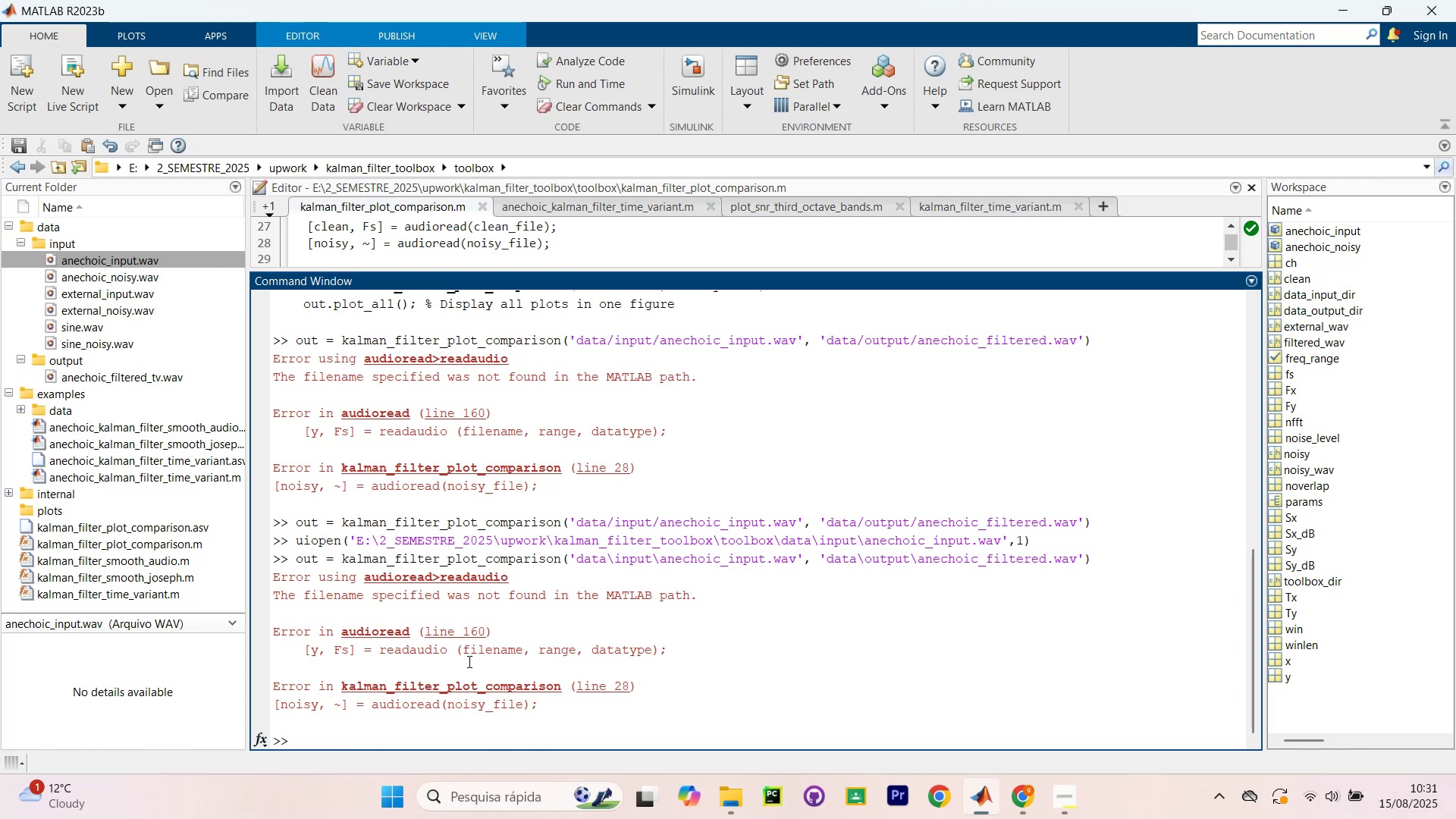 
key(ArrowUp)
 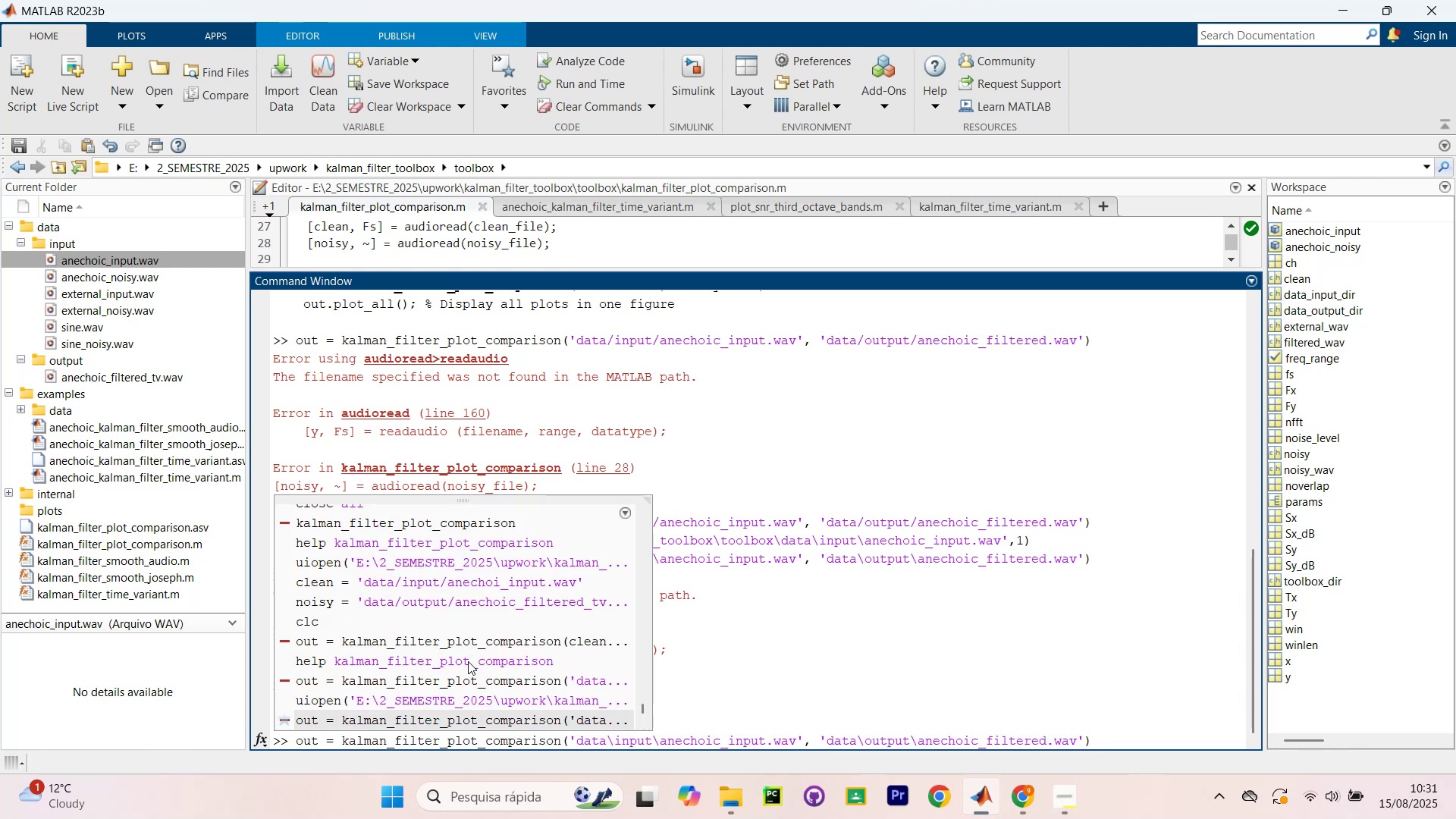 
key(Enter)
 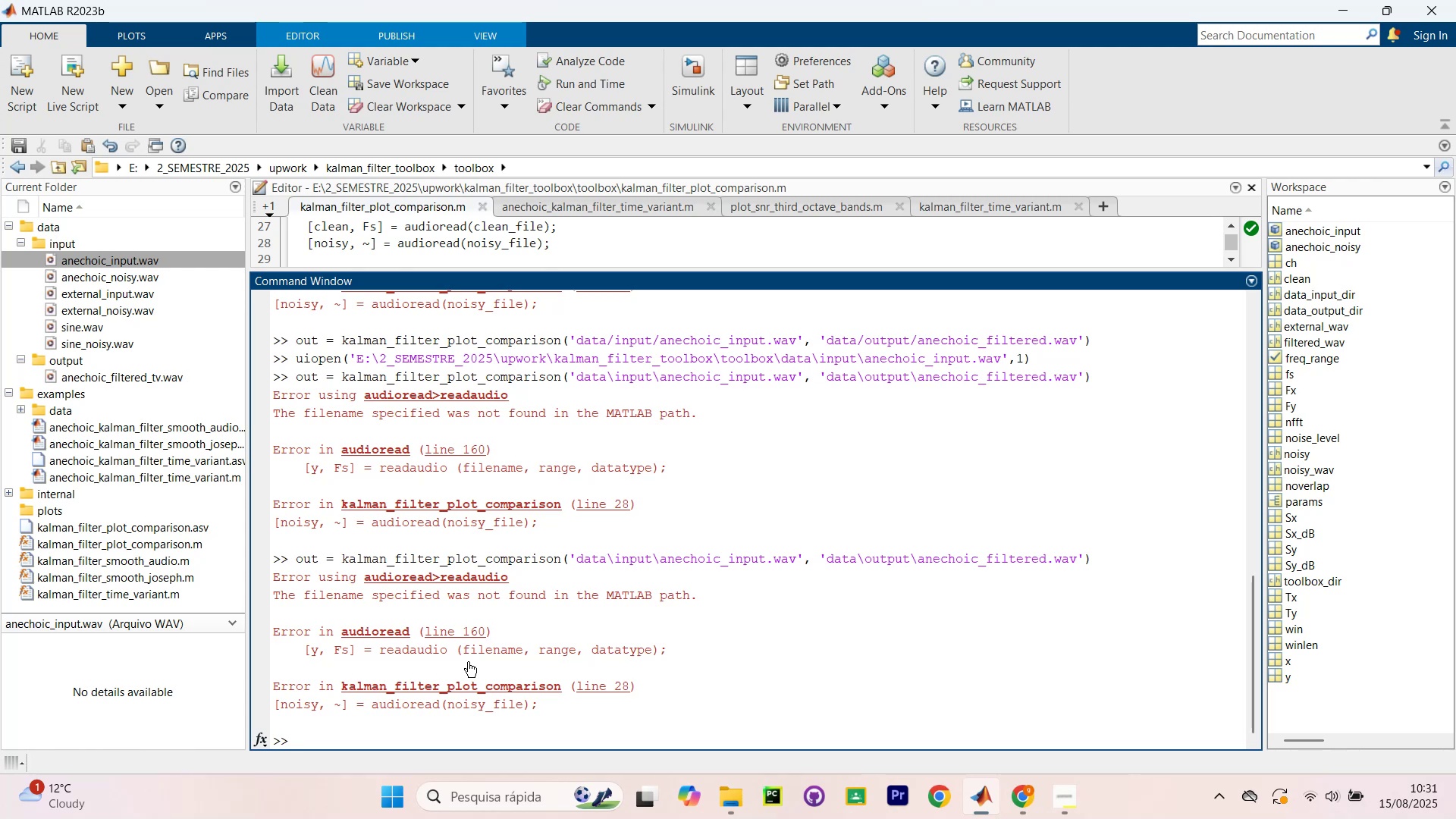 
wait(5.91)
 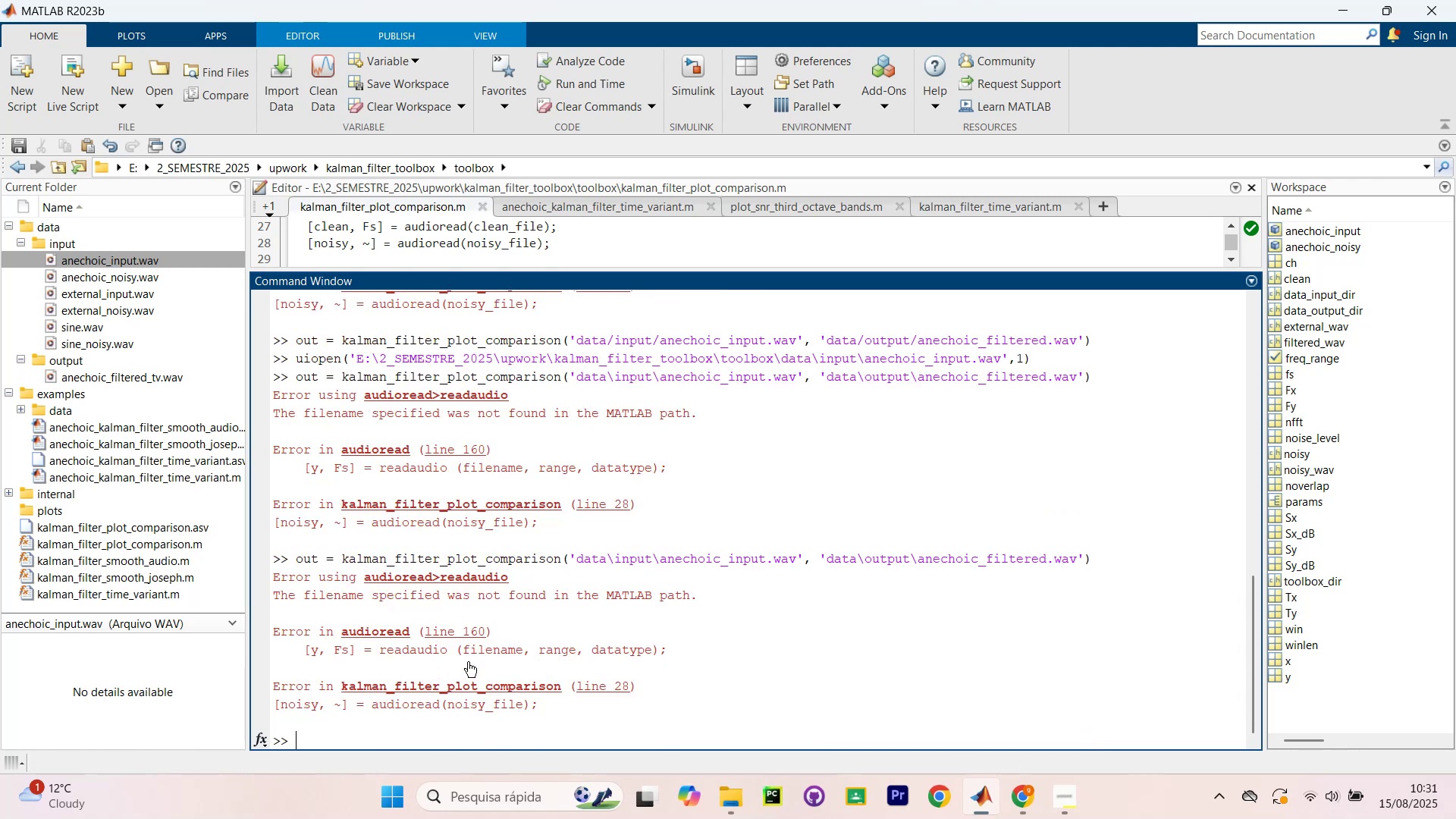 
left_click_drag(start_coordinate=[569, 269], to_coordinate=[608, 565])
 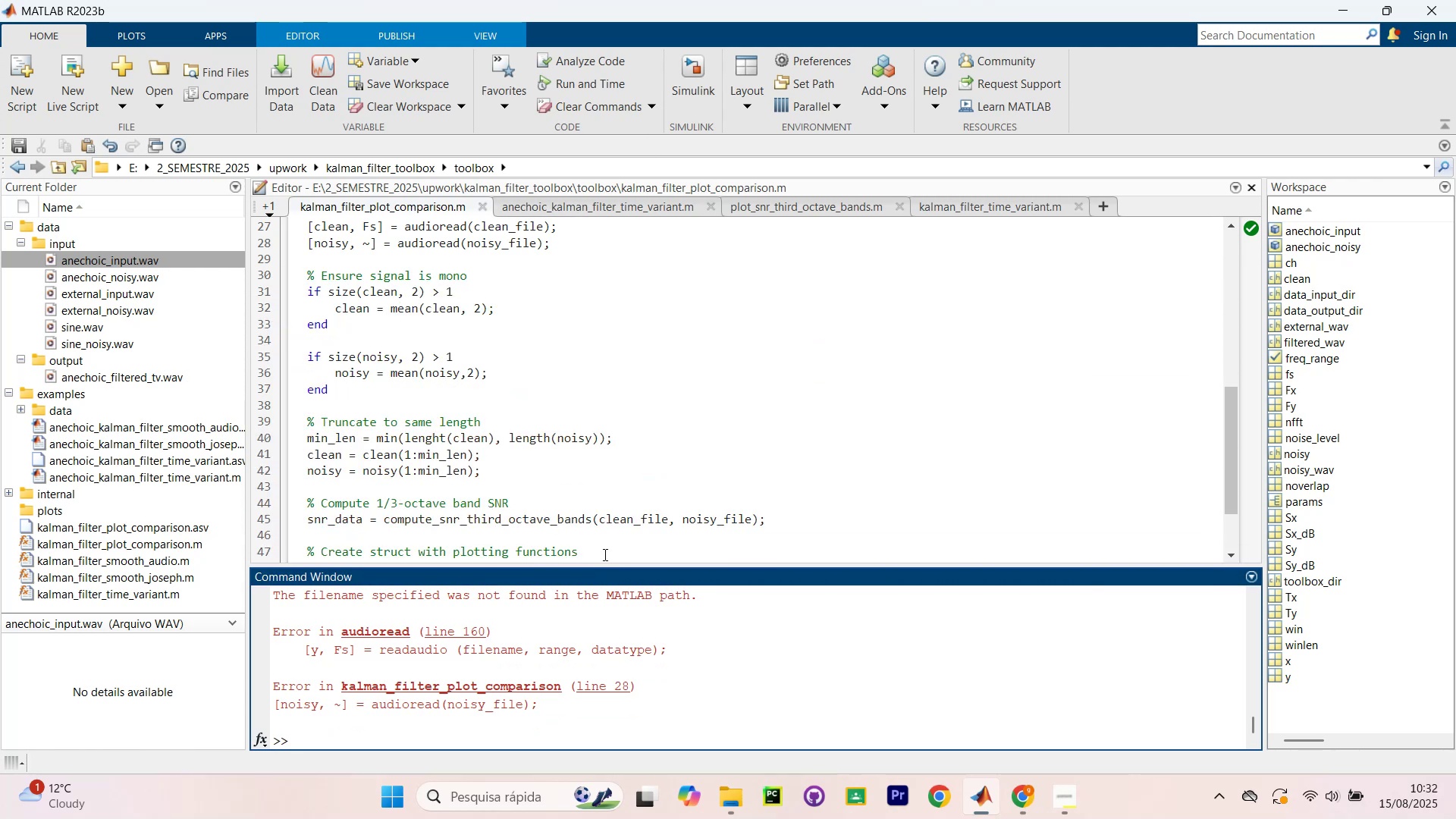 
scroll: coordinate [623, 411], scroll_direction: up, amount: 4.0
 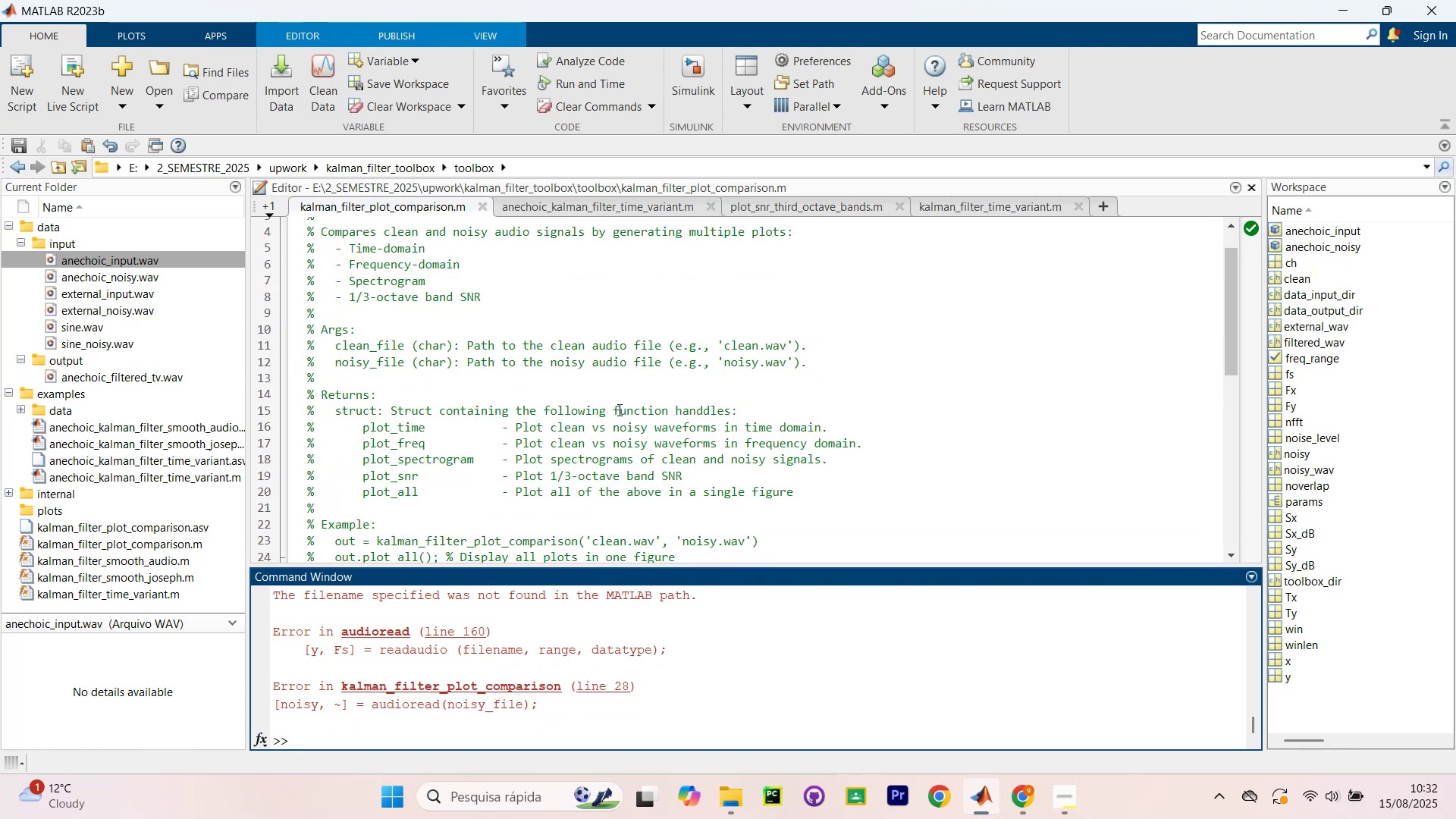 
scroll: coordinate [616, 413], scroll_direction: down, amount: 2.0
 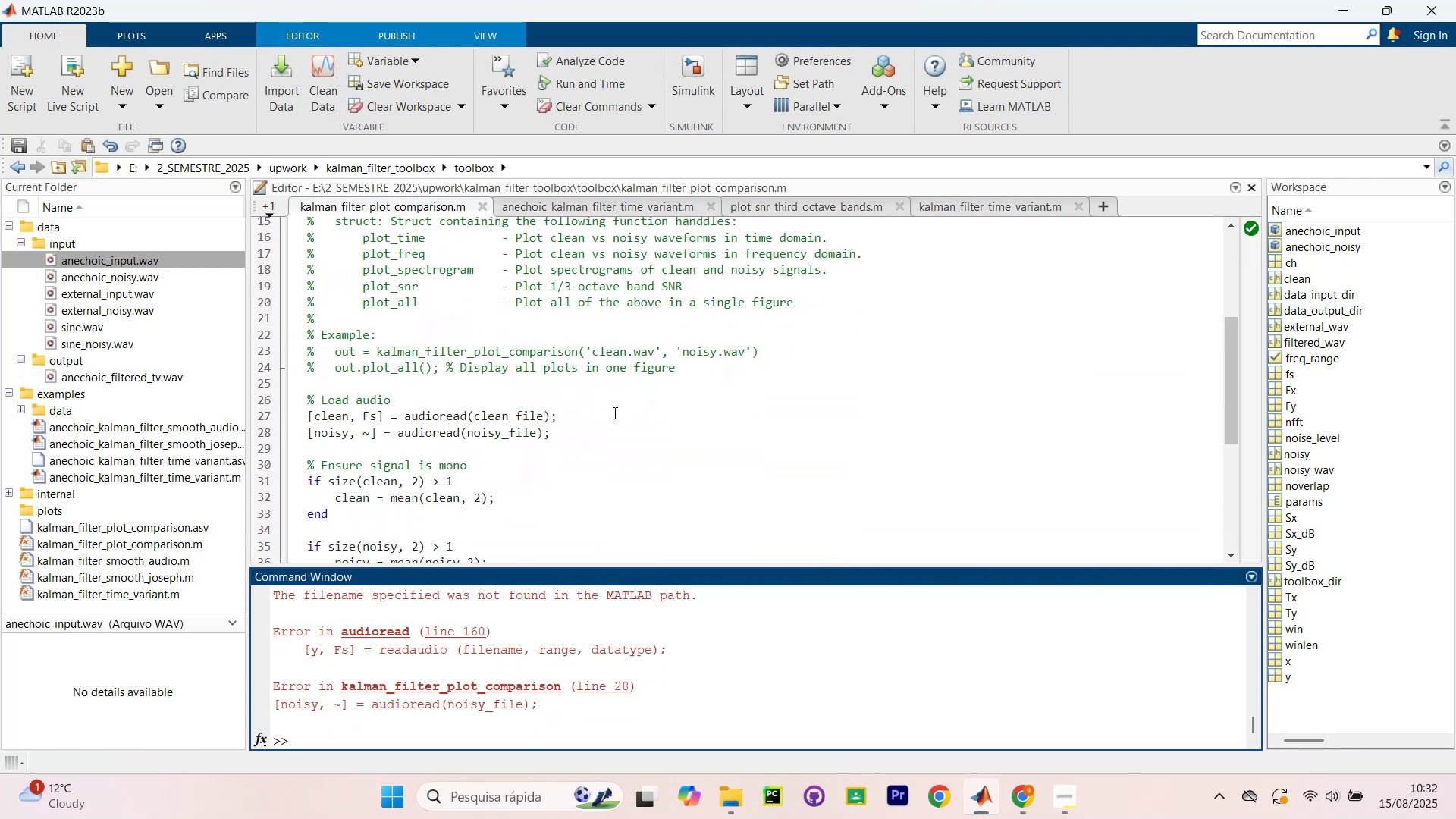 
wait(5.88)
 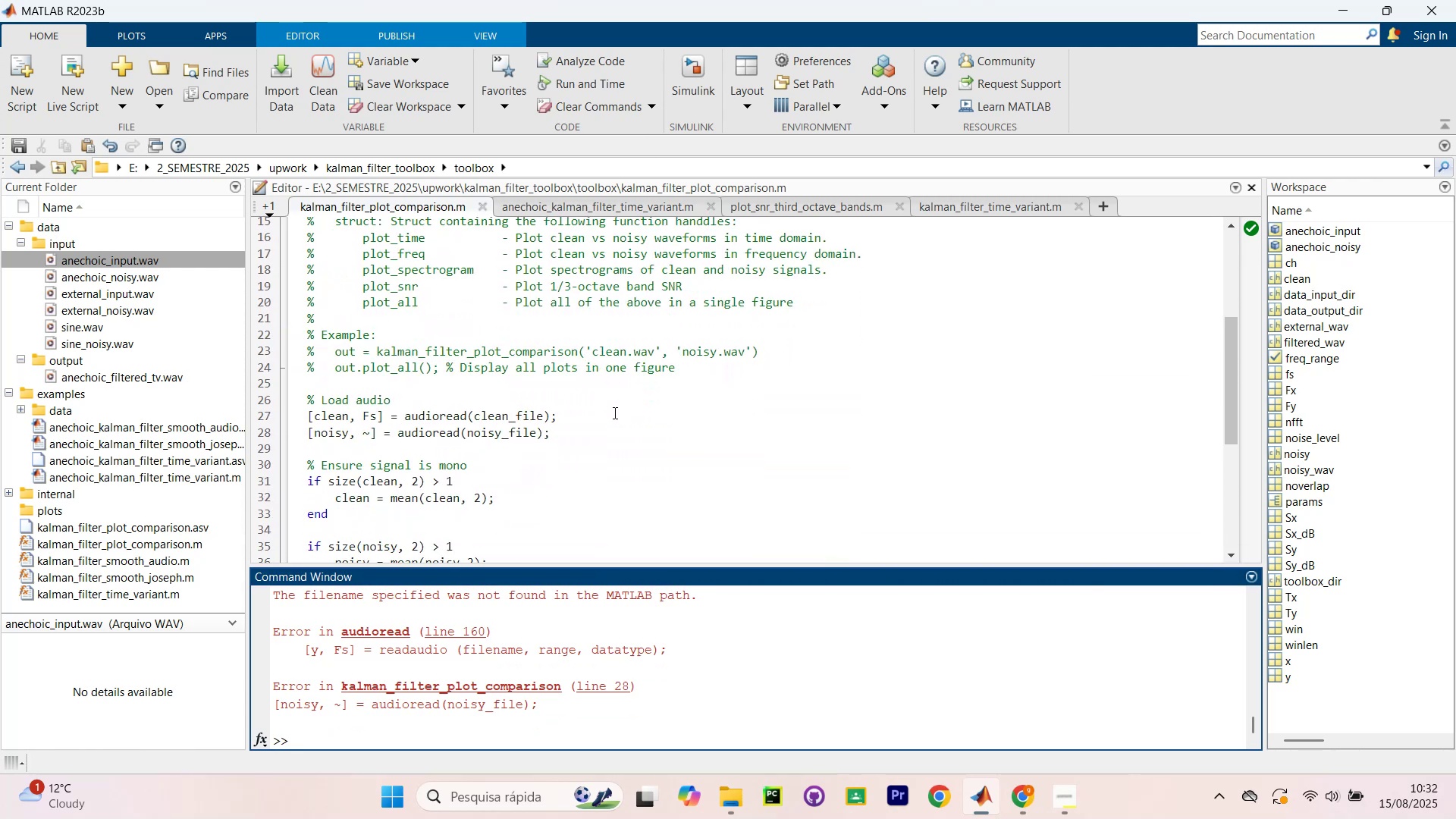 
type(pwd)
 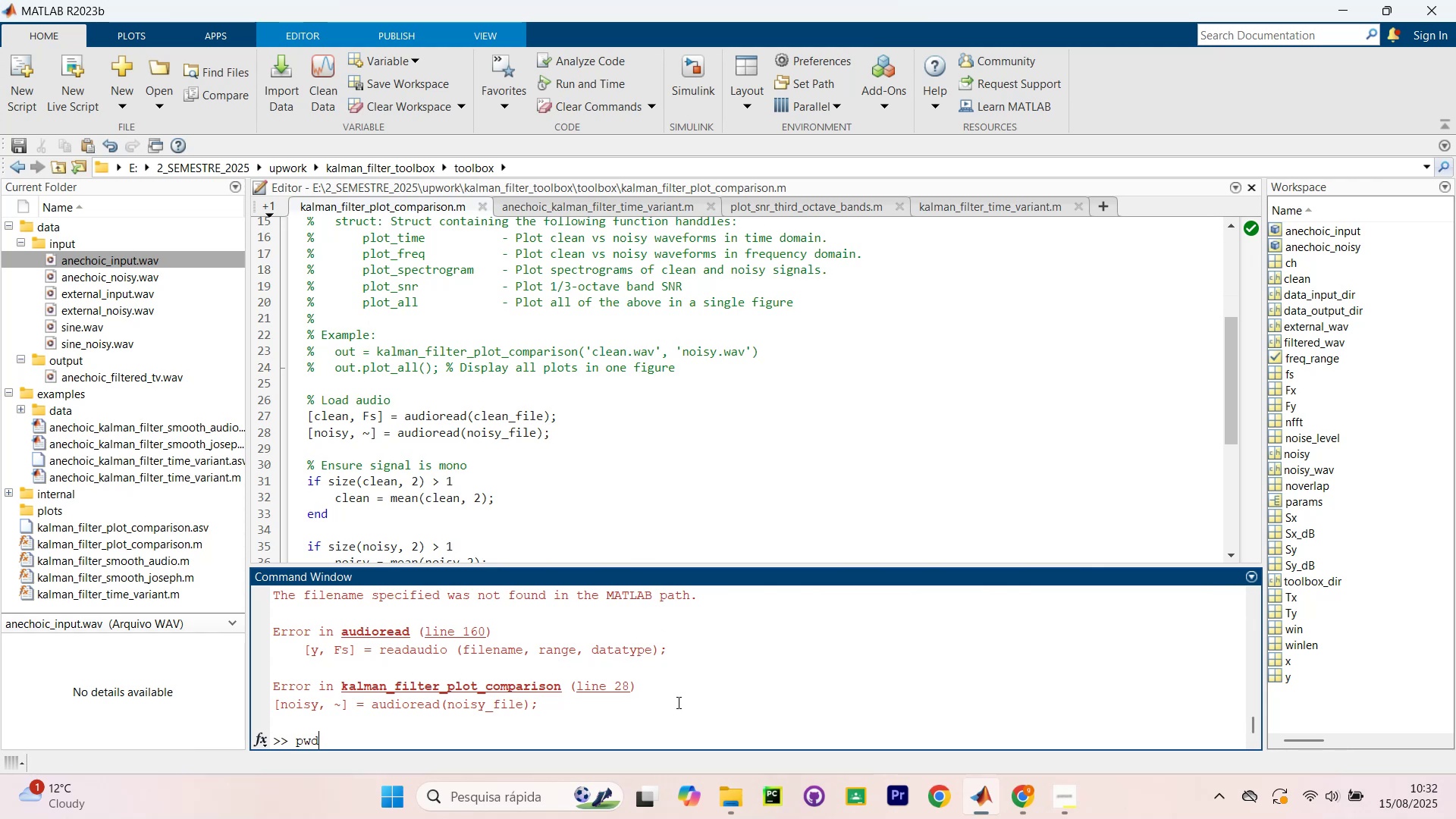 
key(Enter)
 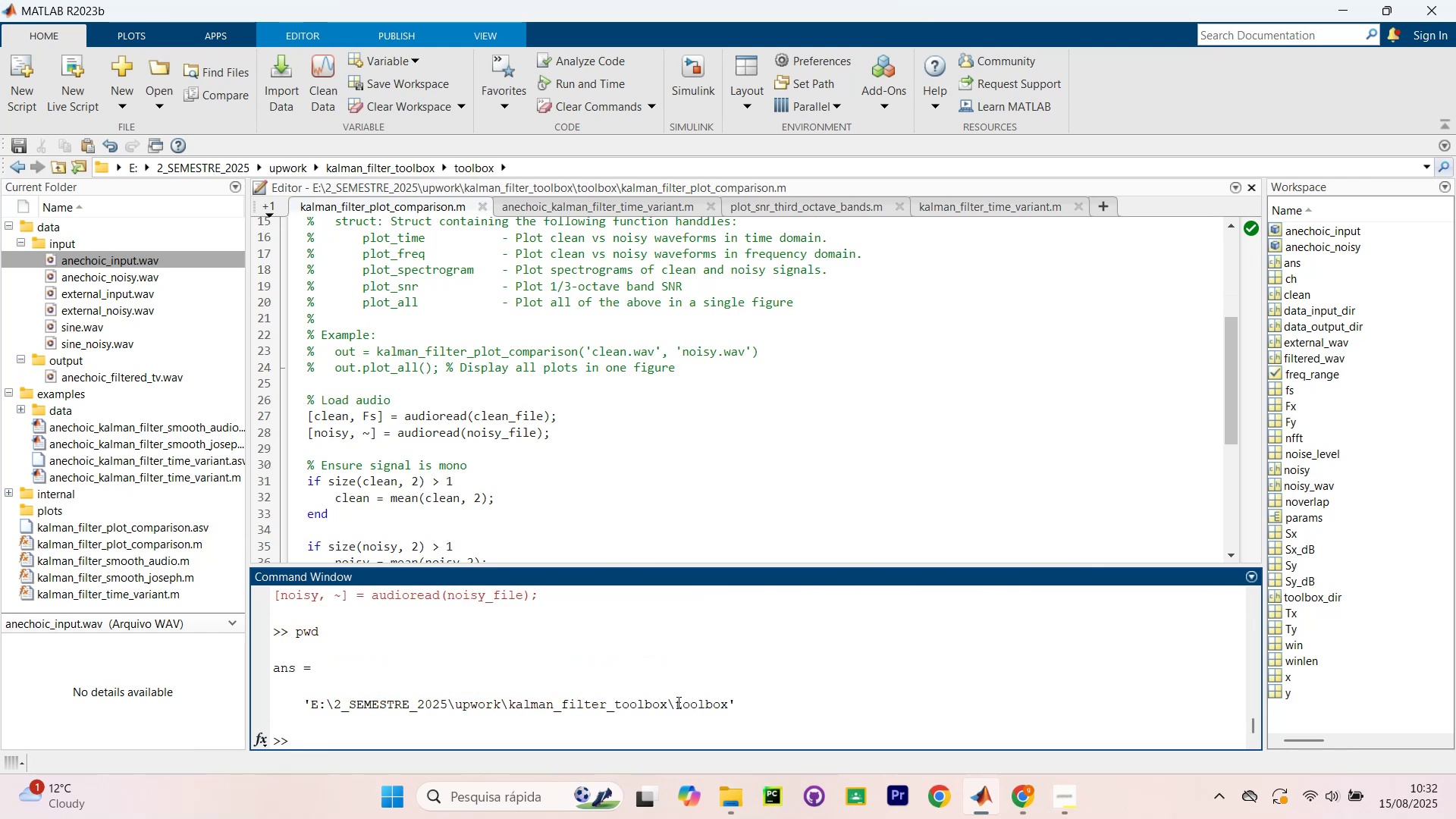 
type(cc)
key(Backspace)
type(lc)
 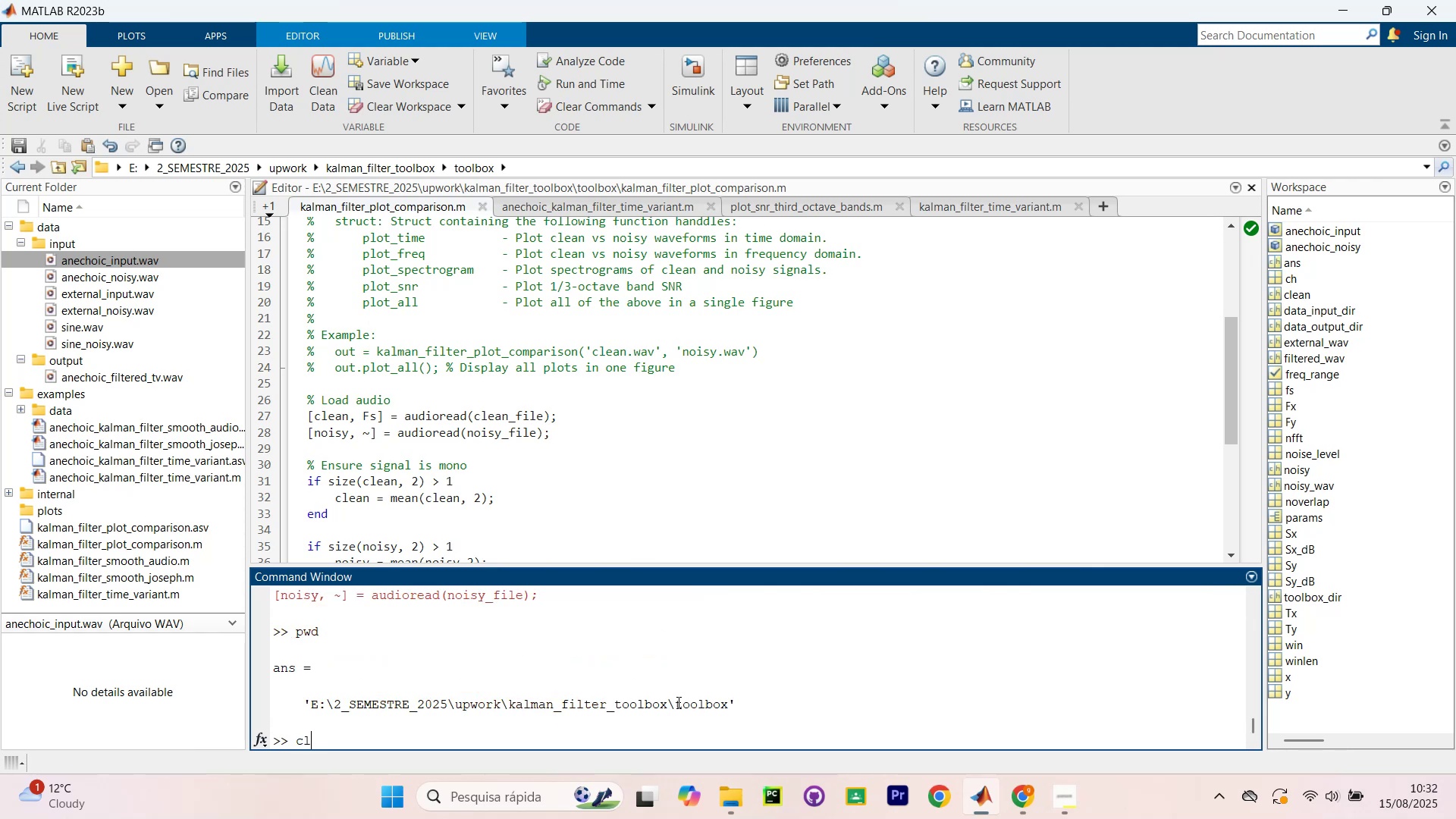 
key(Enter)
 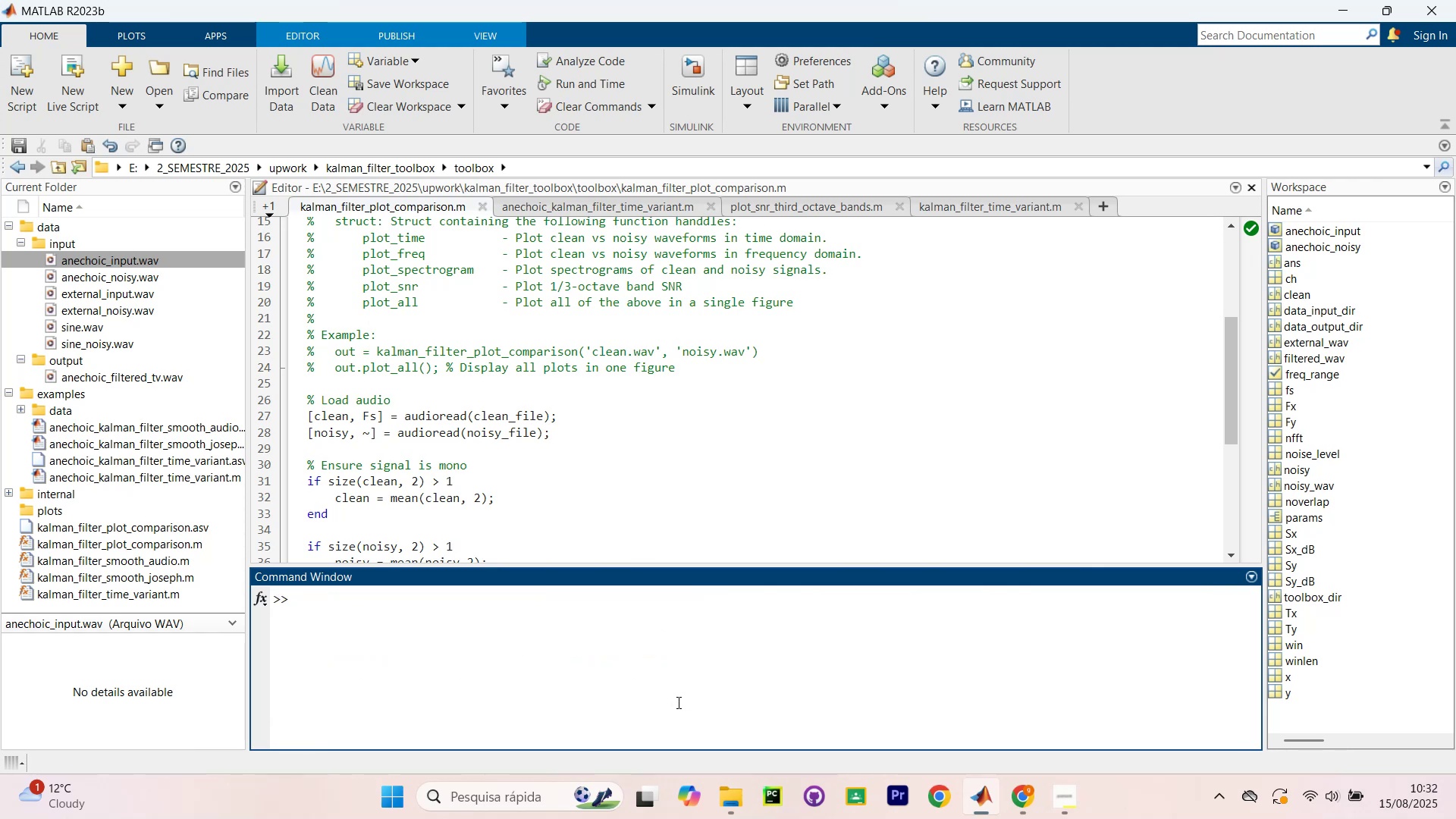 
type(pw)
 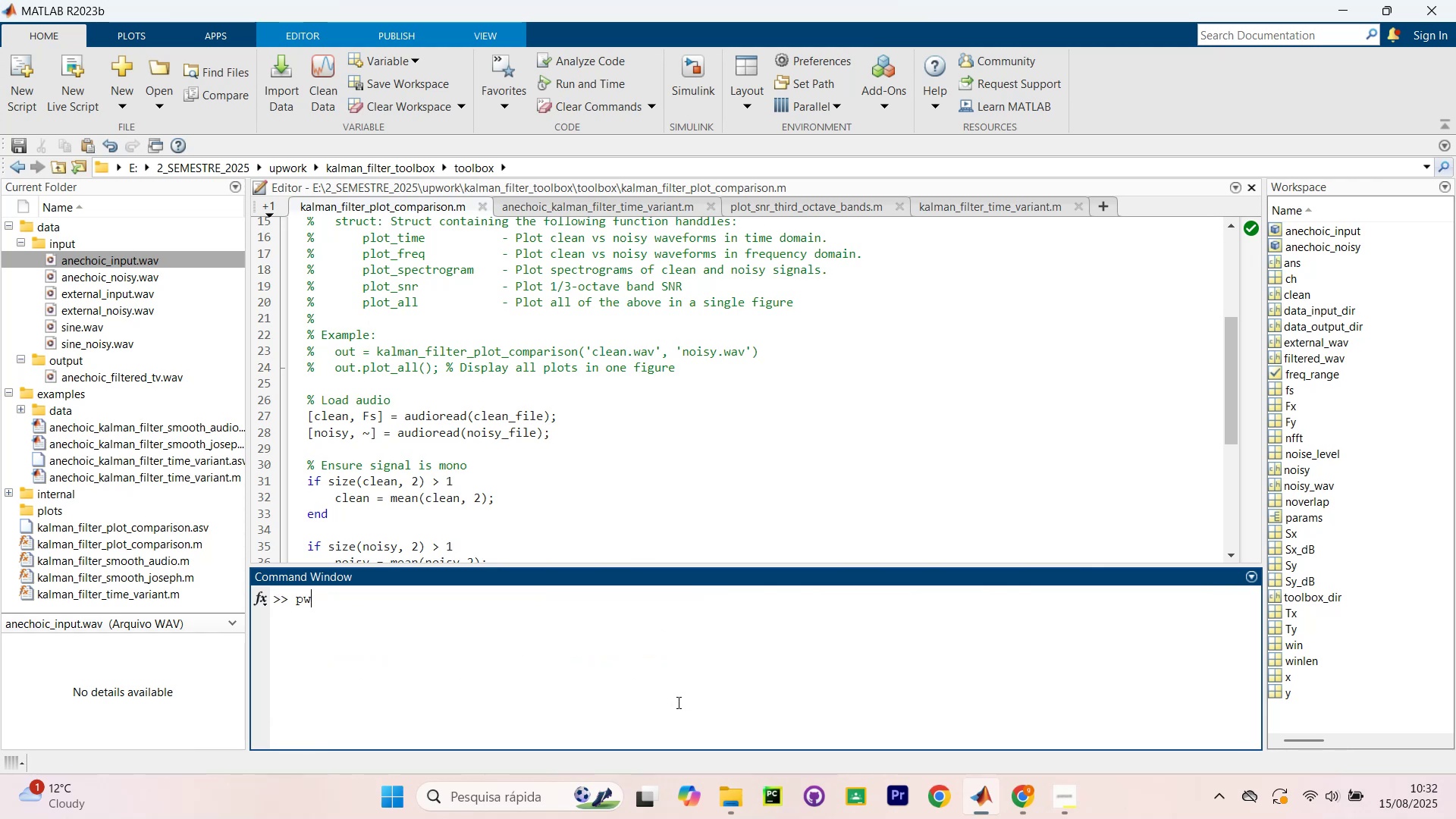 
key(Enter)
 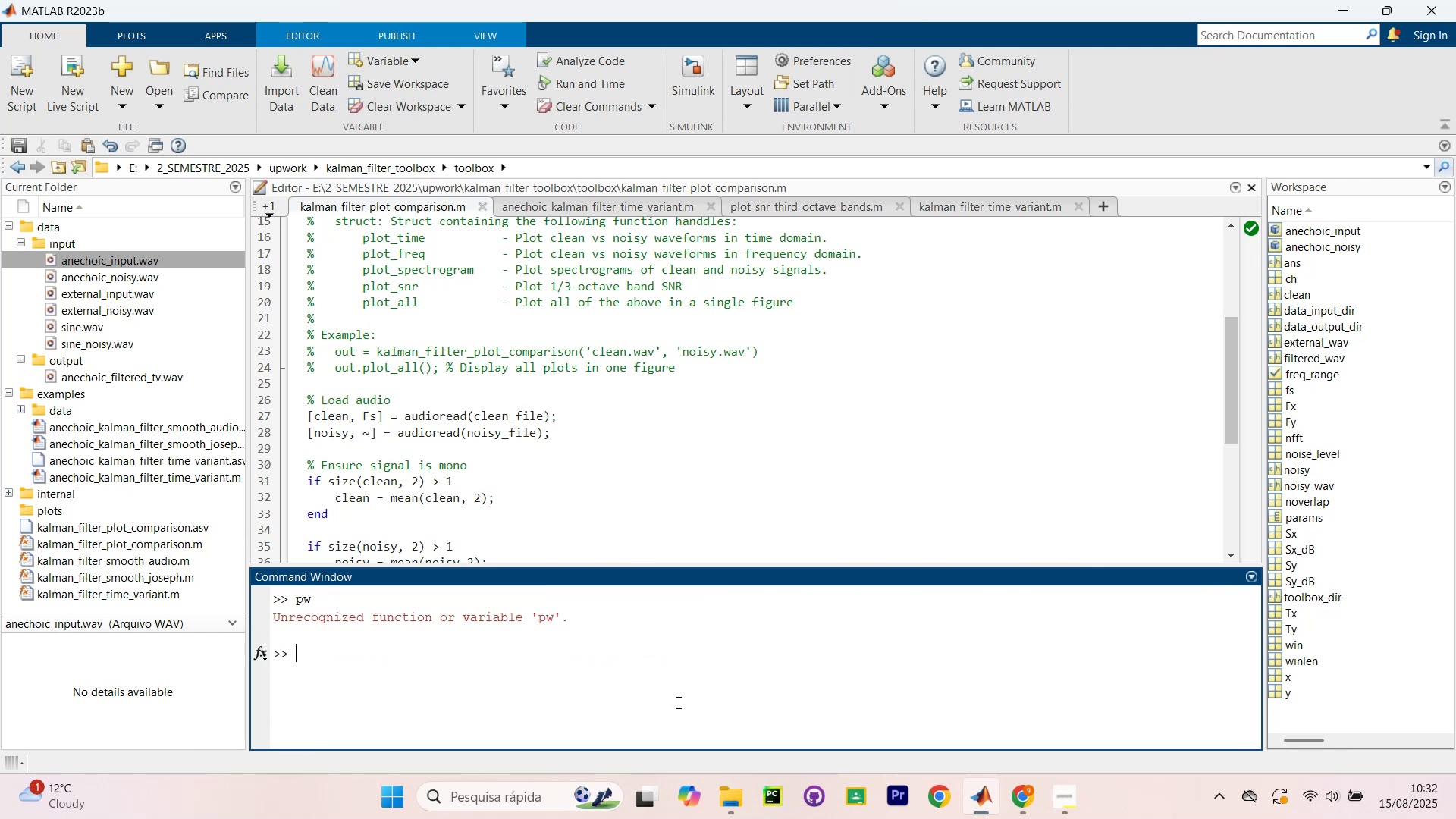 
type(pwd)
 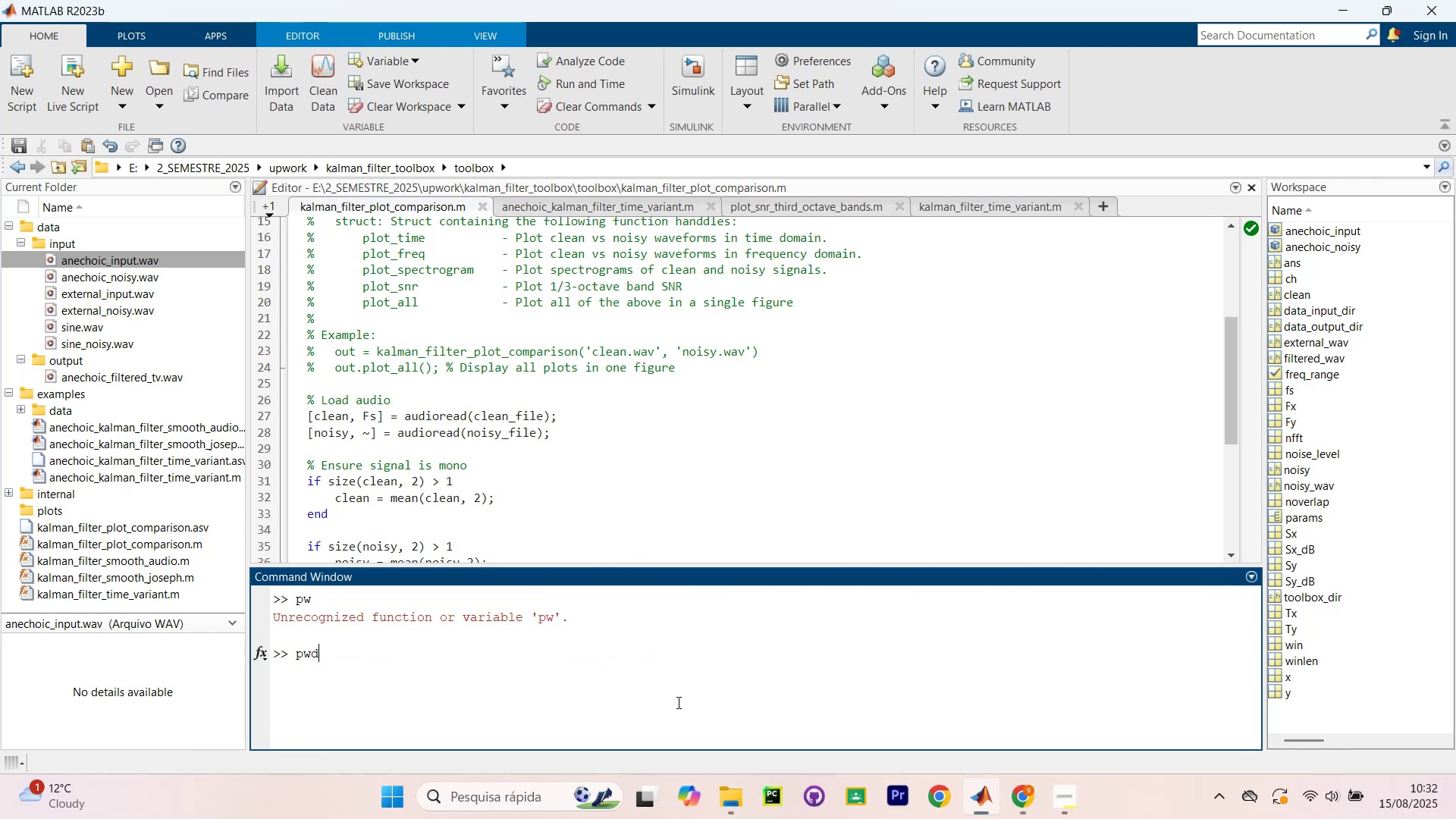 
key(Enter)
 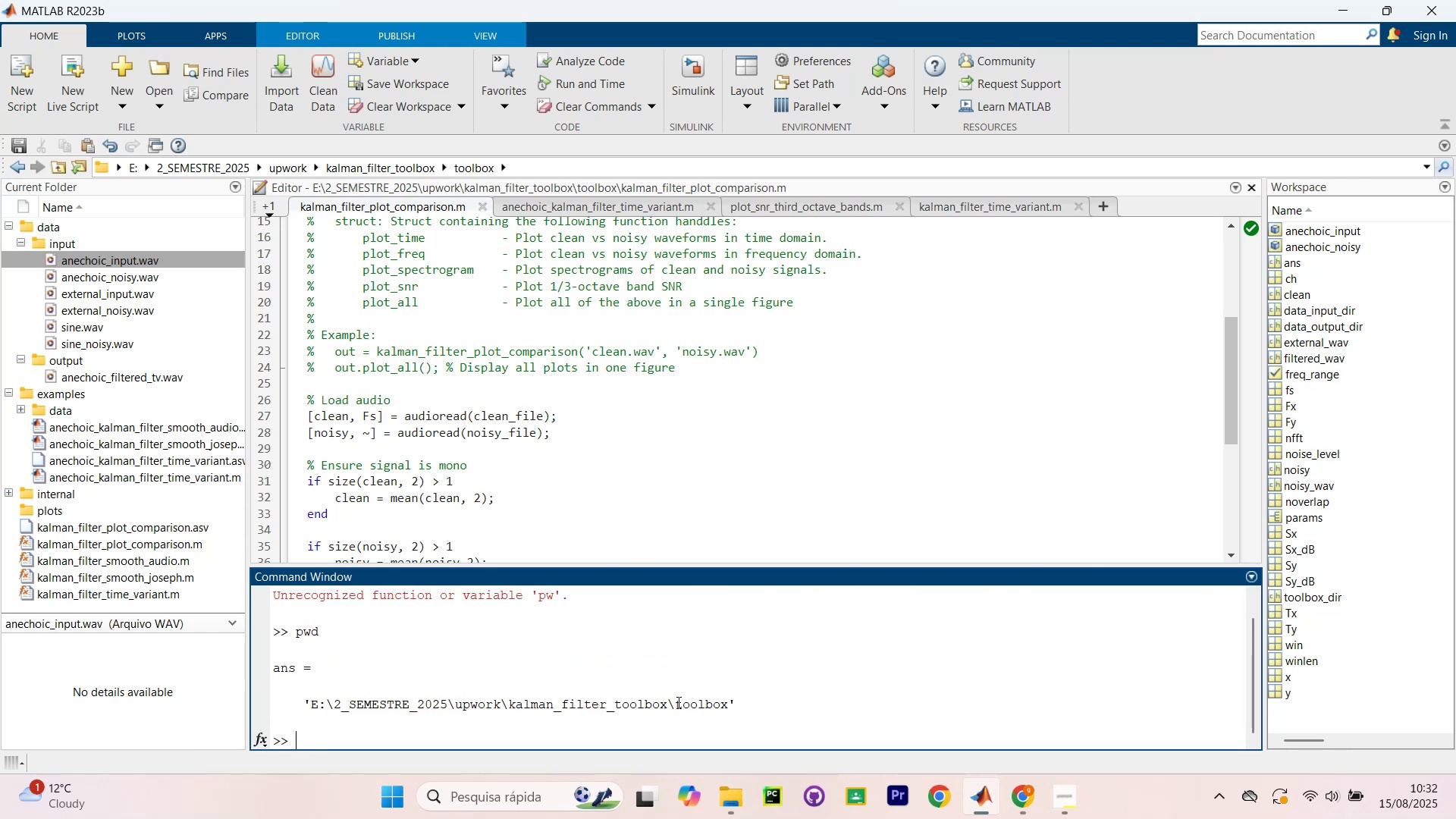 
key(ArrowUp)
 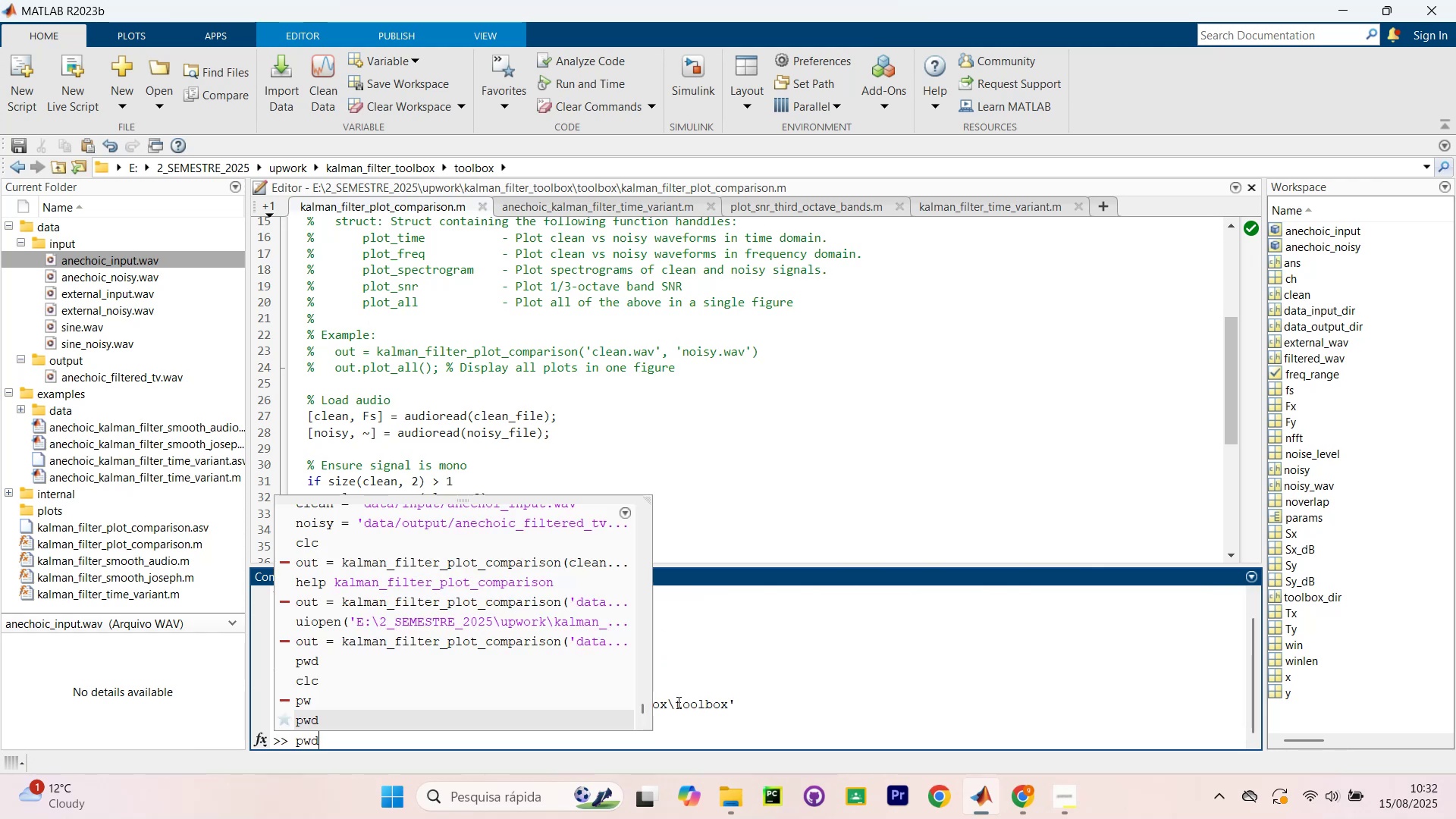 
key(ArrowUp)
 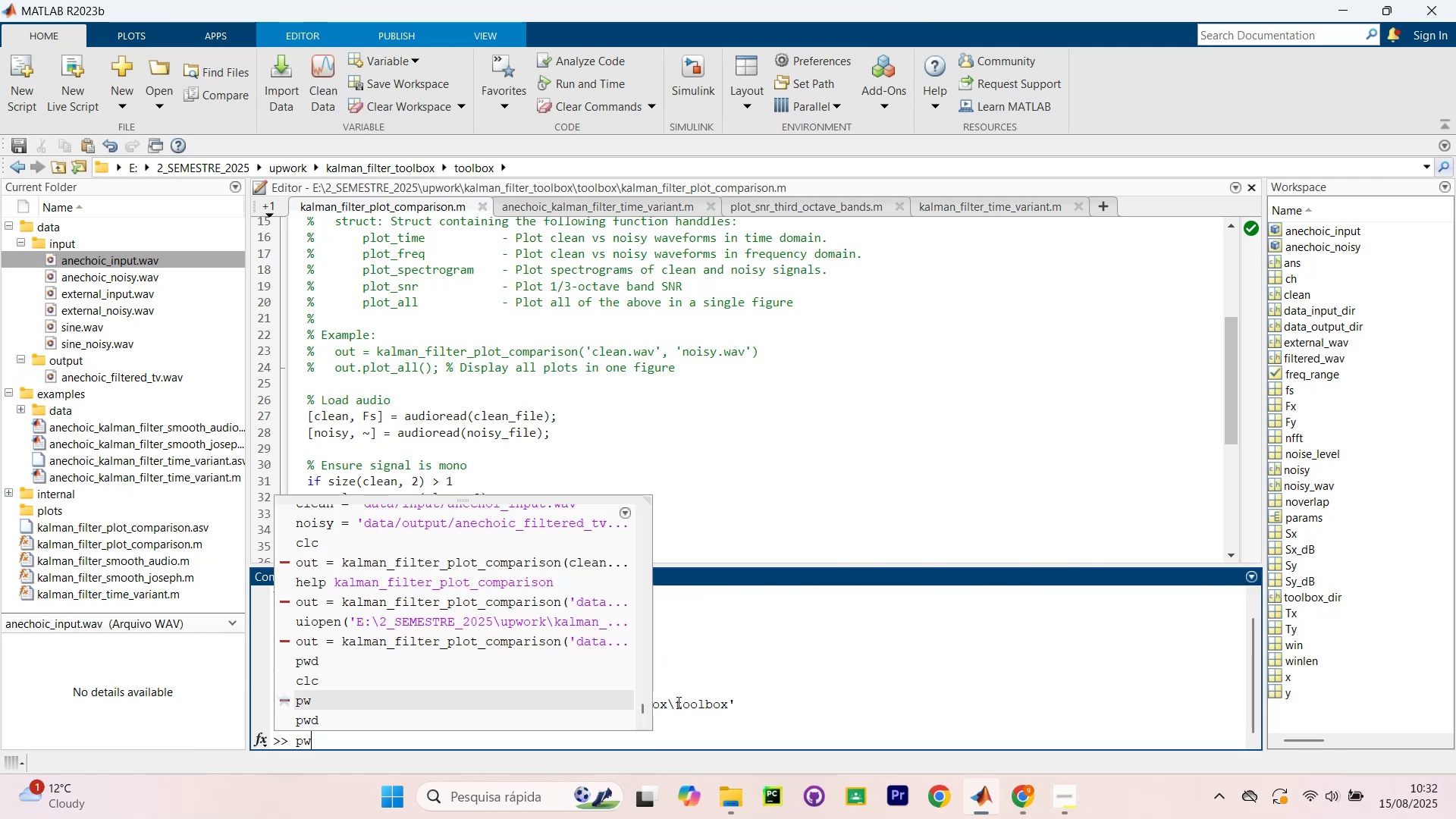 
key(ArrowUp)
 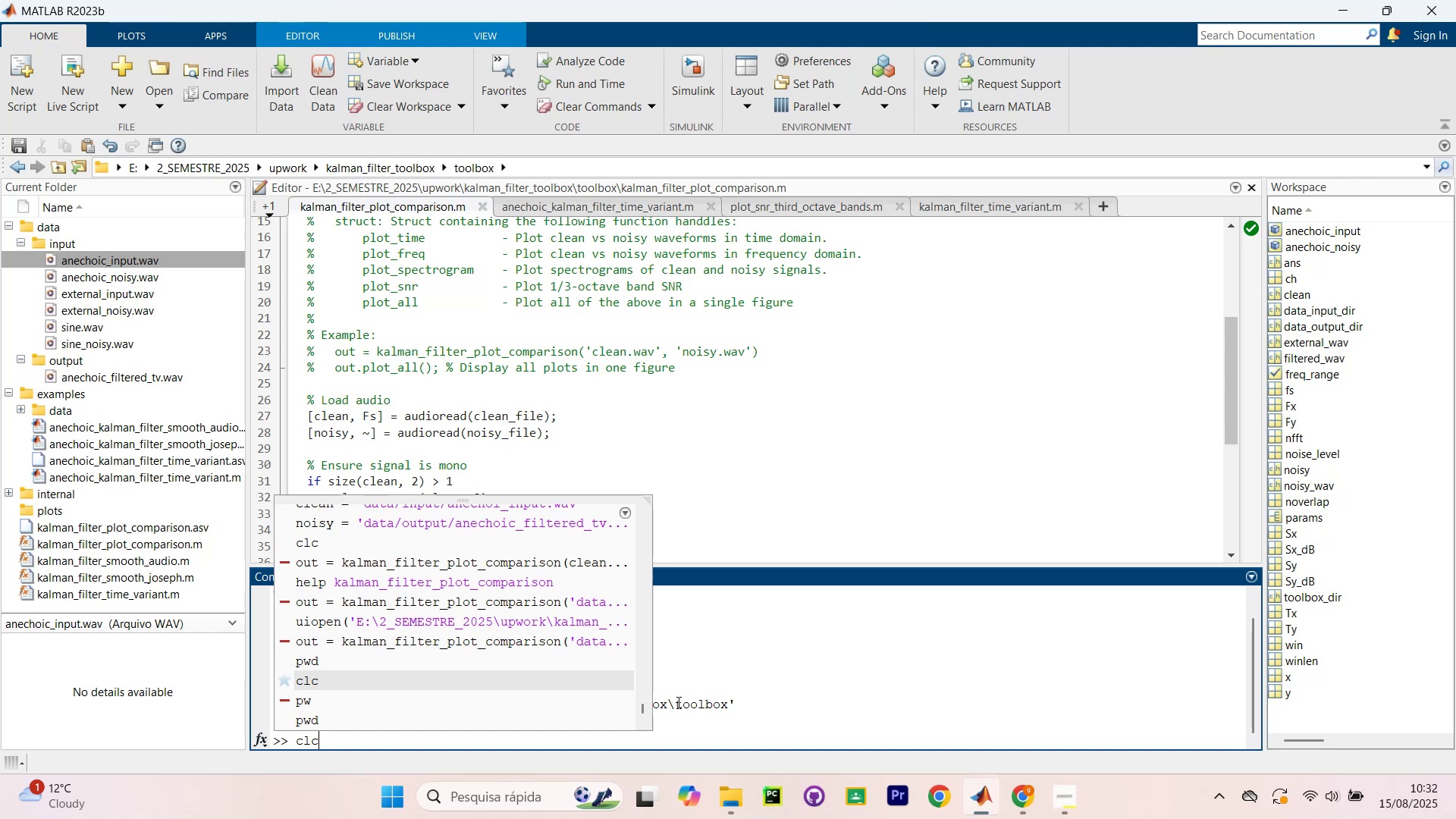 
key(ArrowUp)
 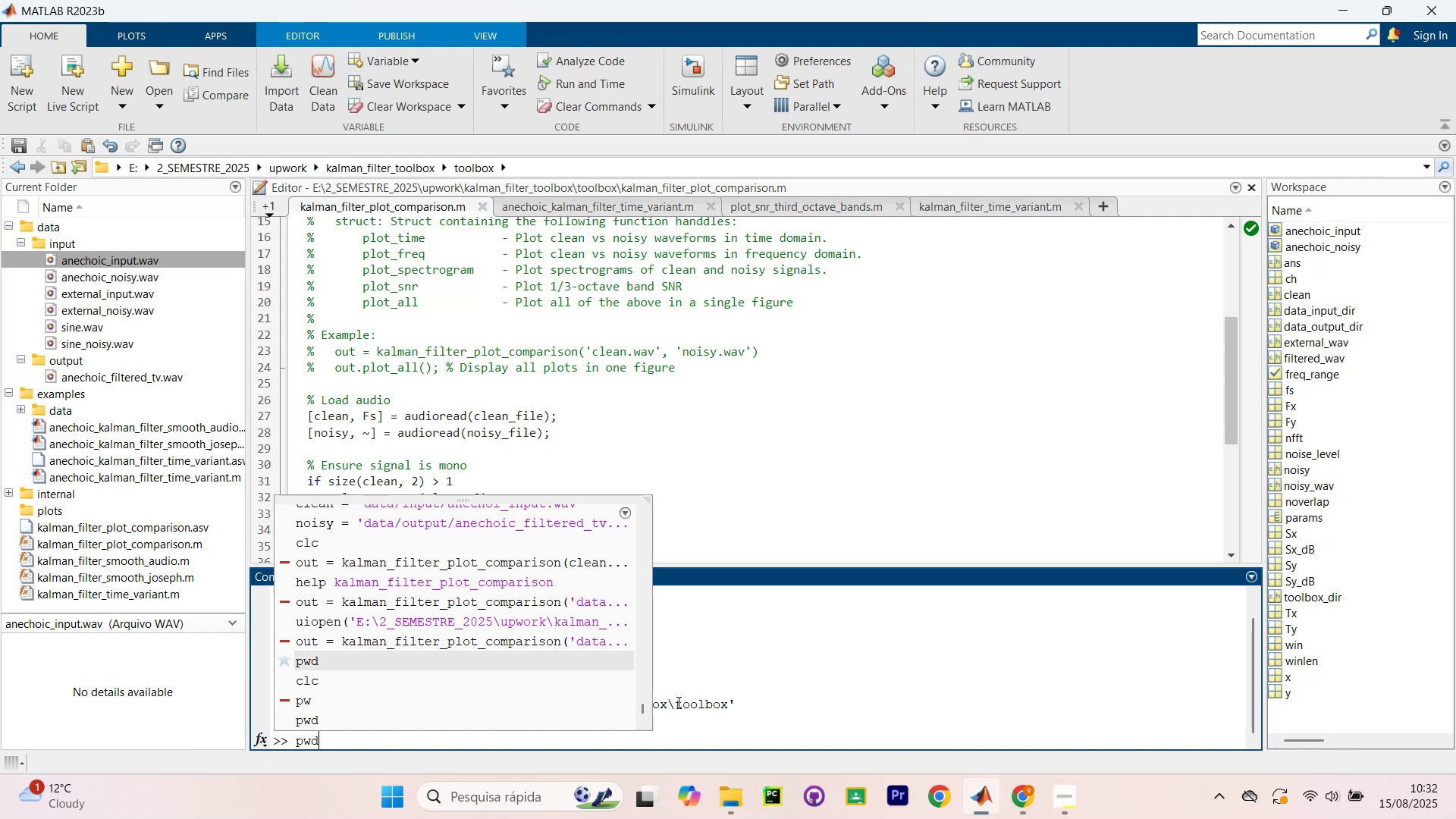 
key(ArrowUp)
 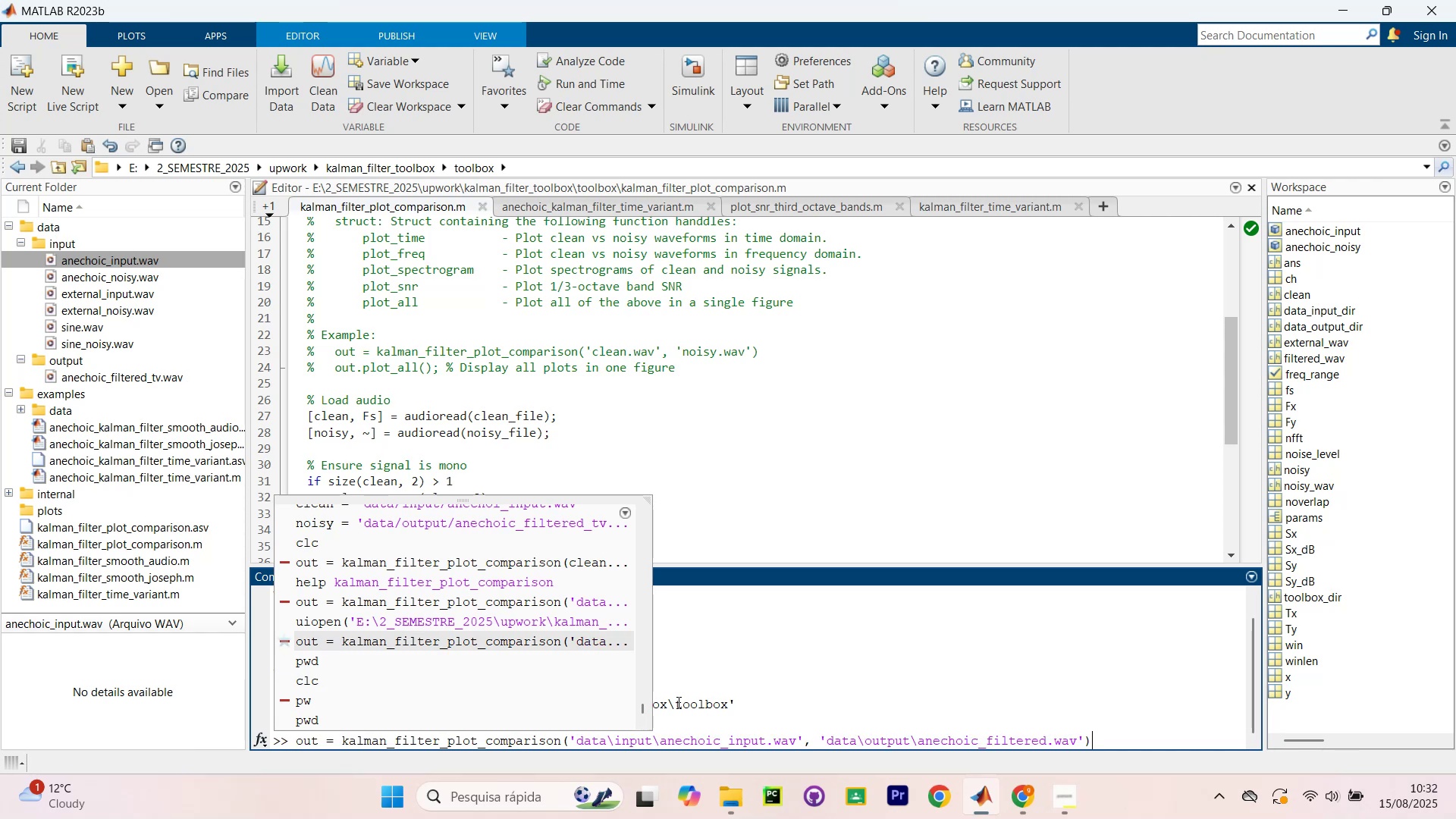 
key(ArrowUp)
 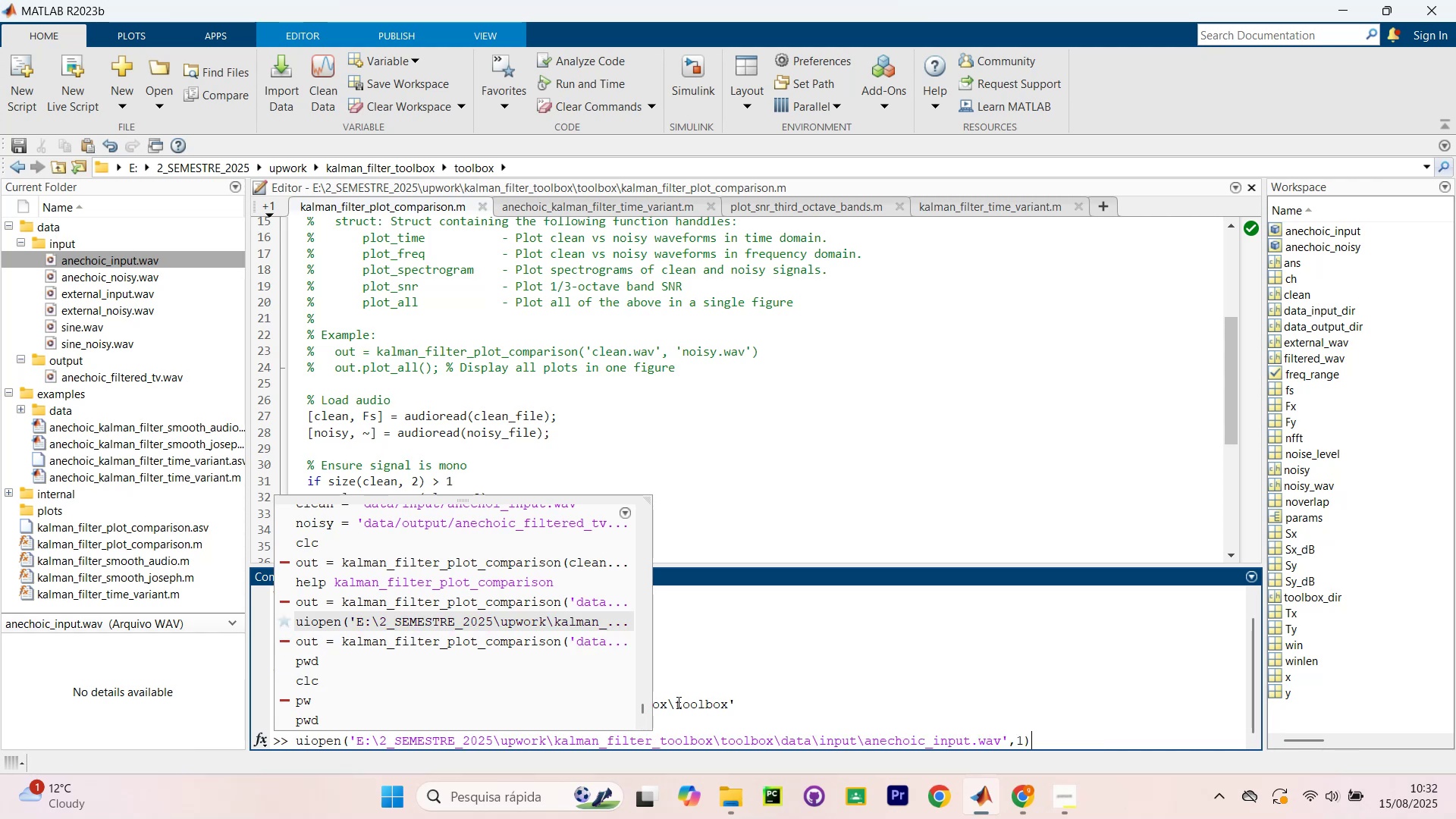 
key(ArrowUp)
 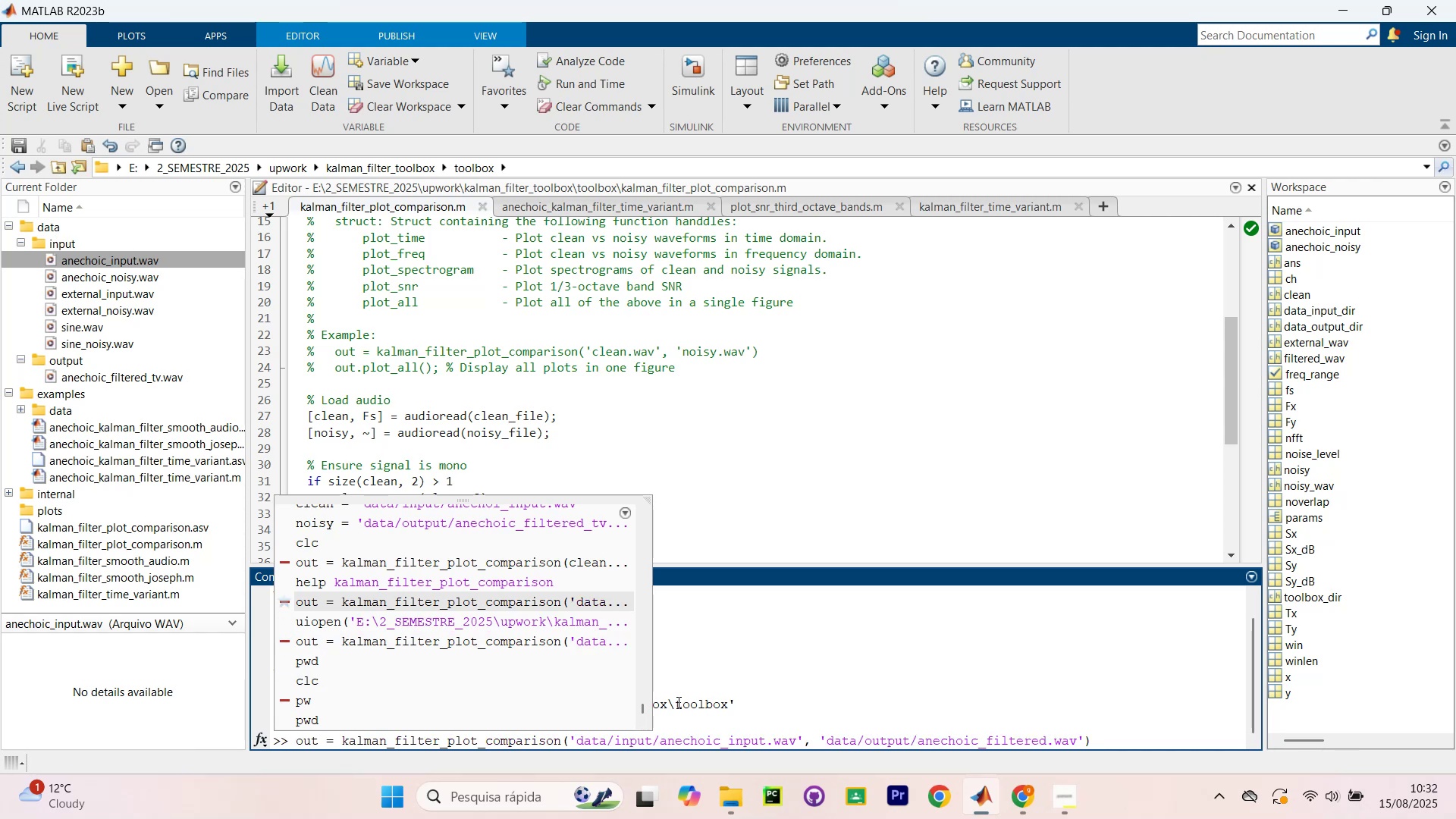 
key(Enter)
 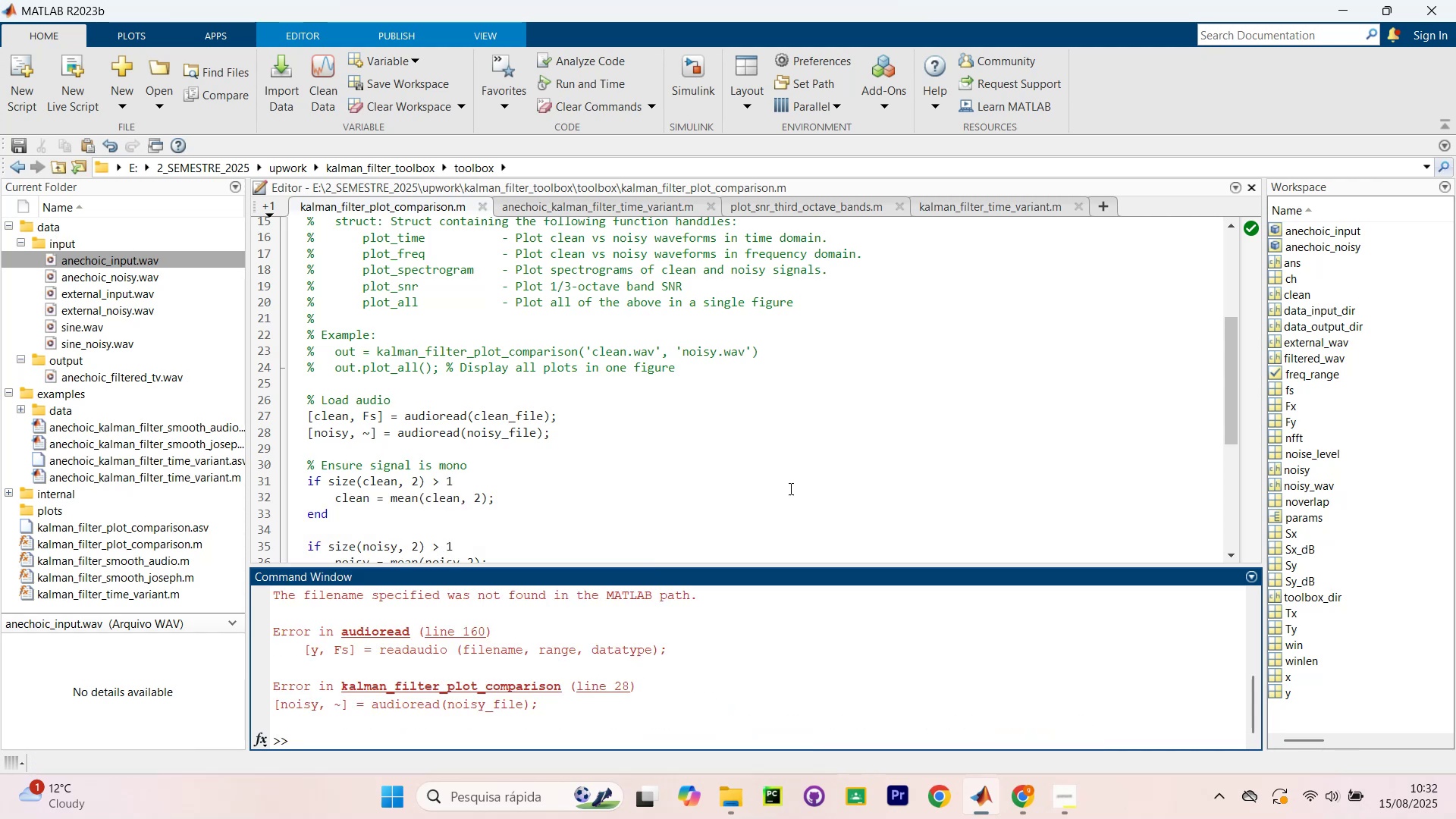 
key(Control+A)
 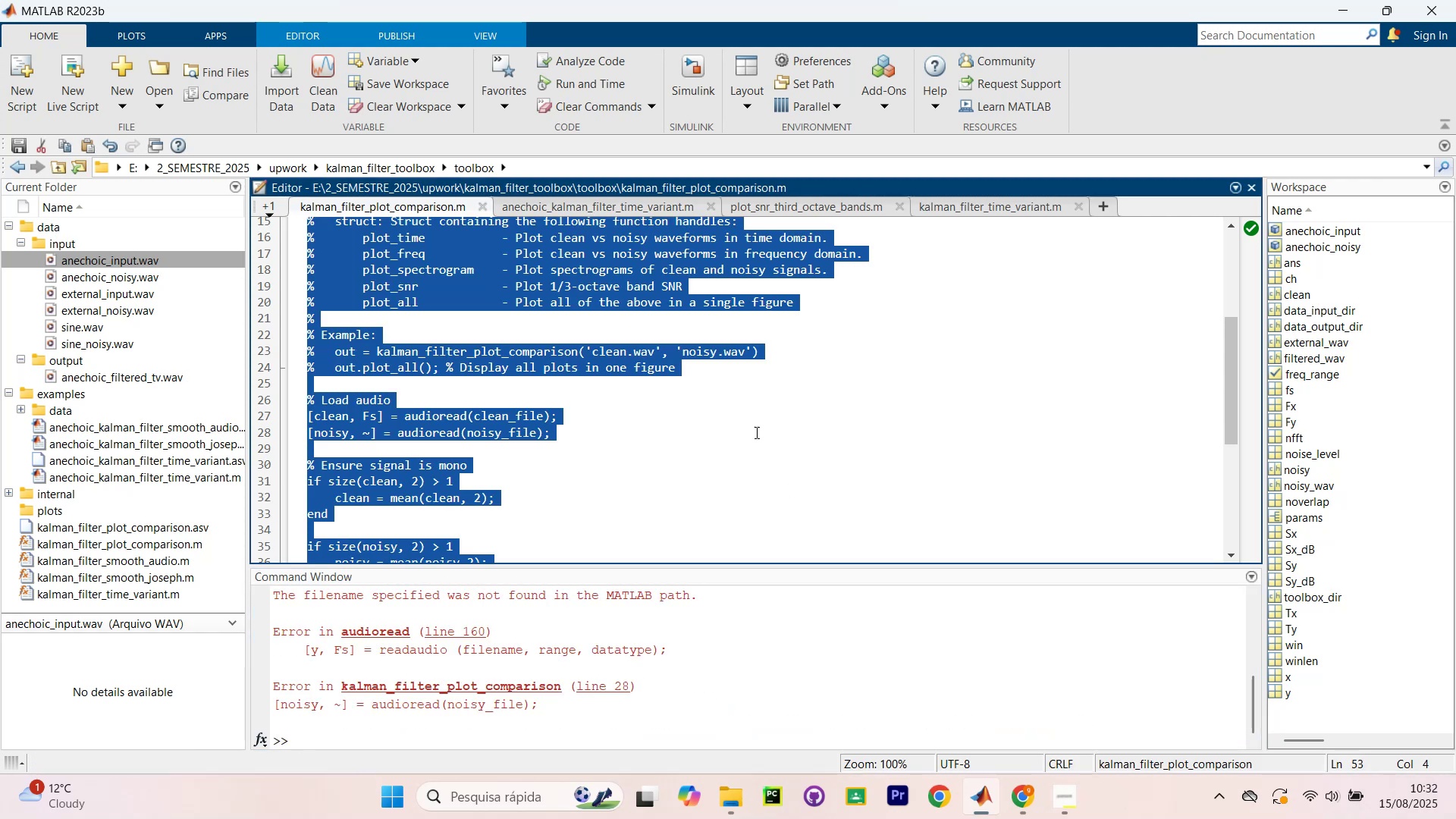 
key(Control+C)
 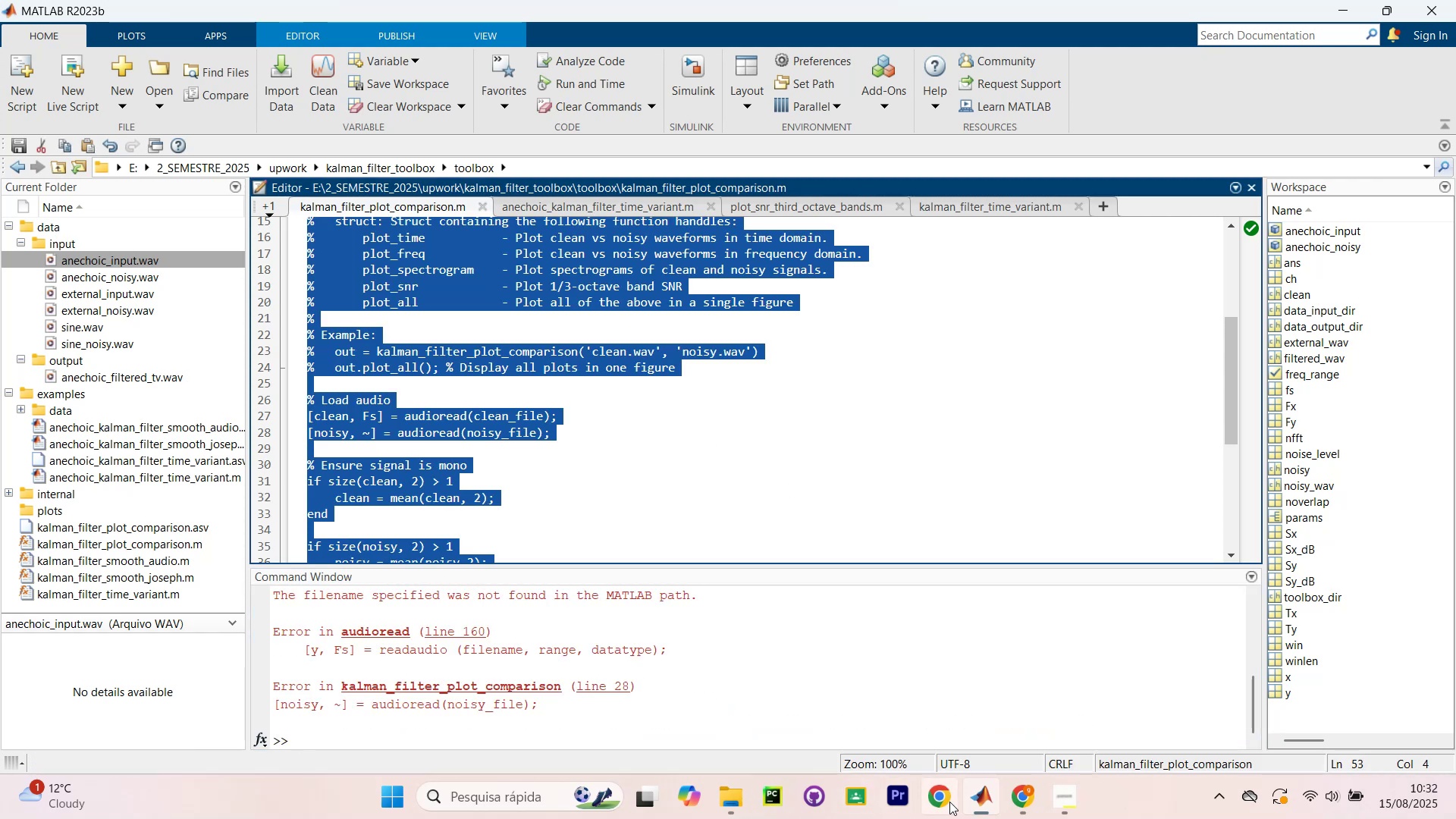 
left_click([949, 802])
 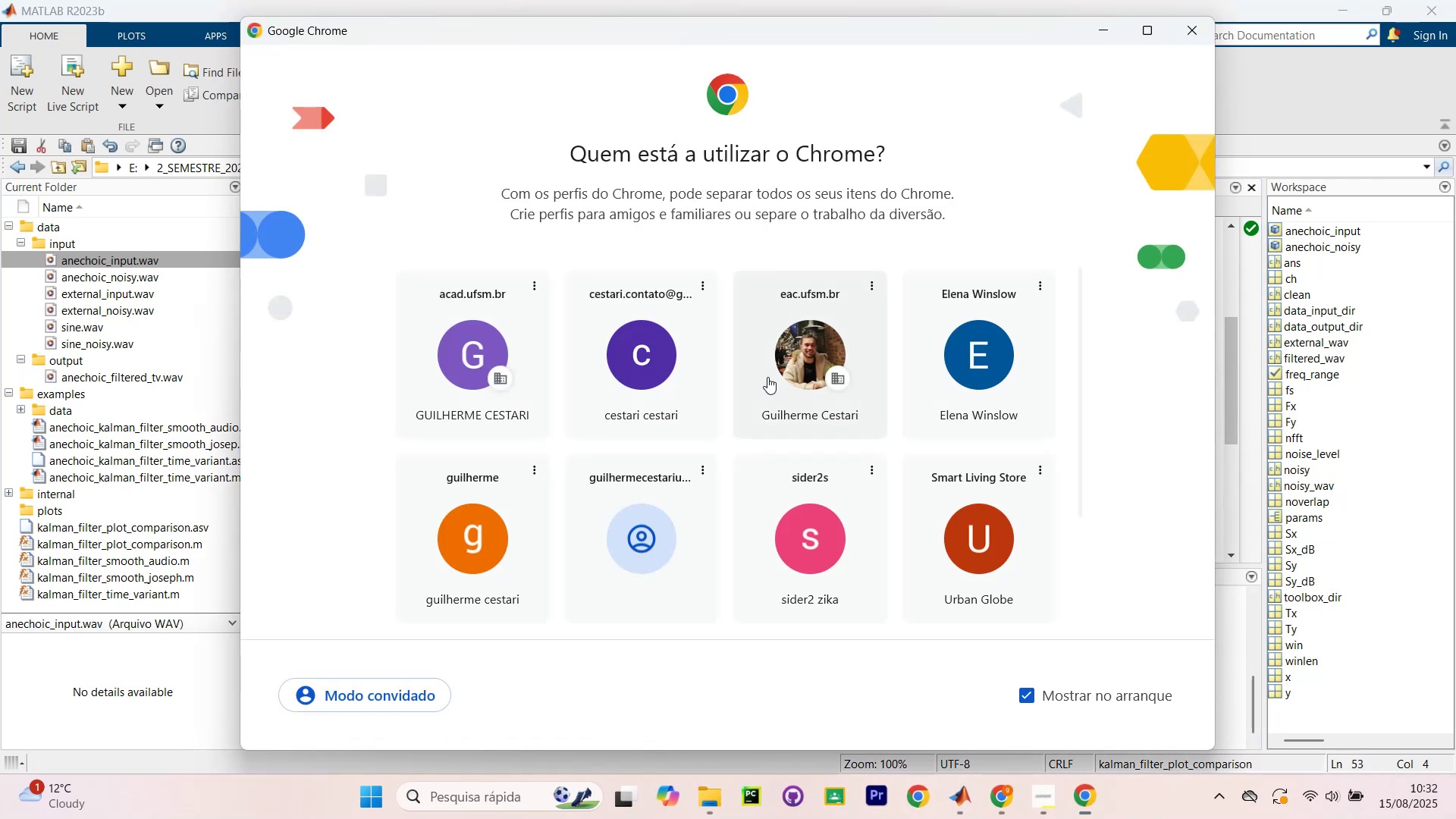 
left_click([768, 368])
 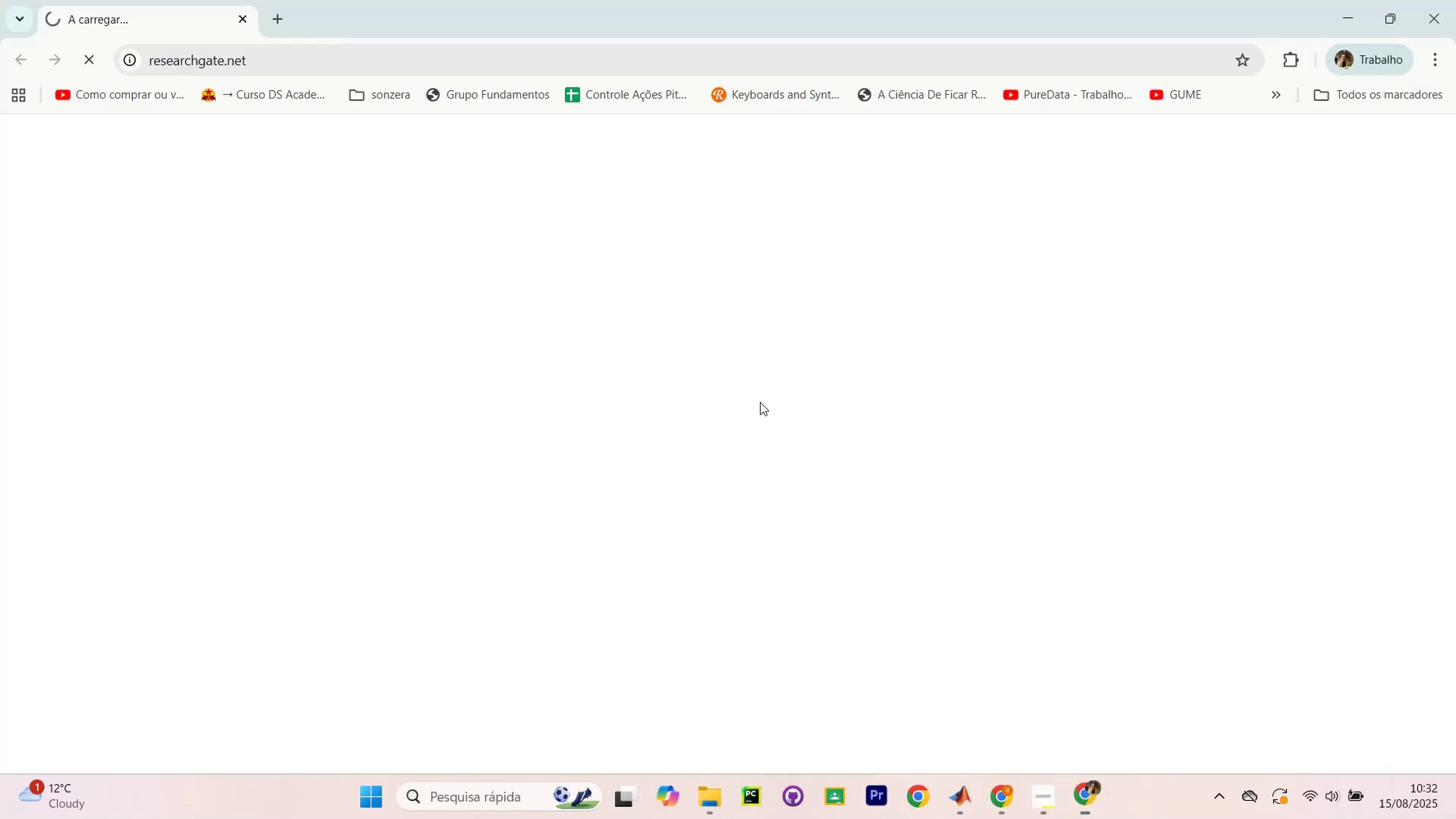 
type(ch)
 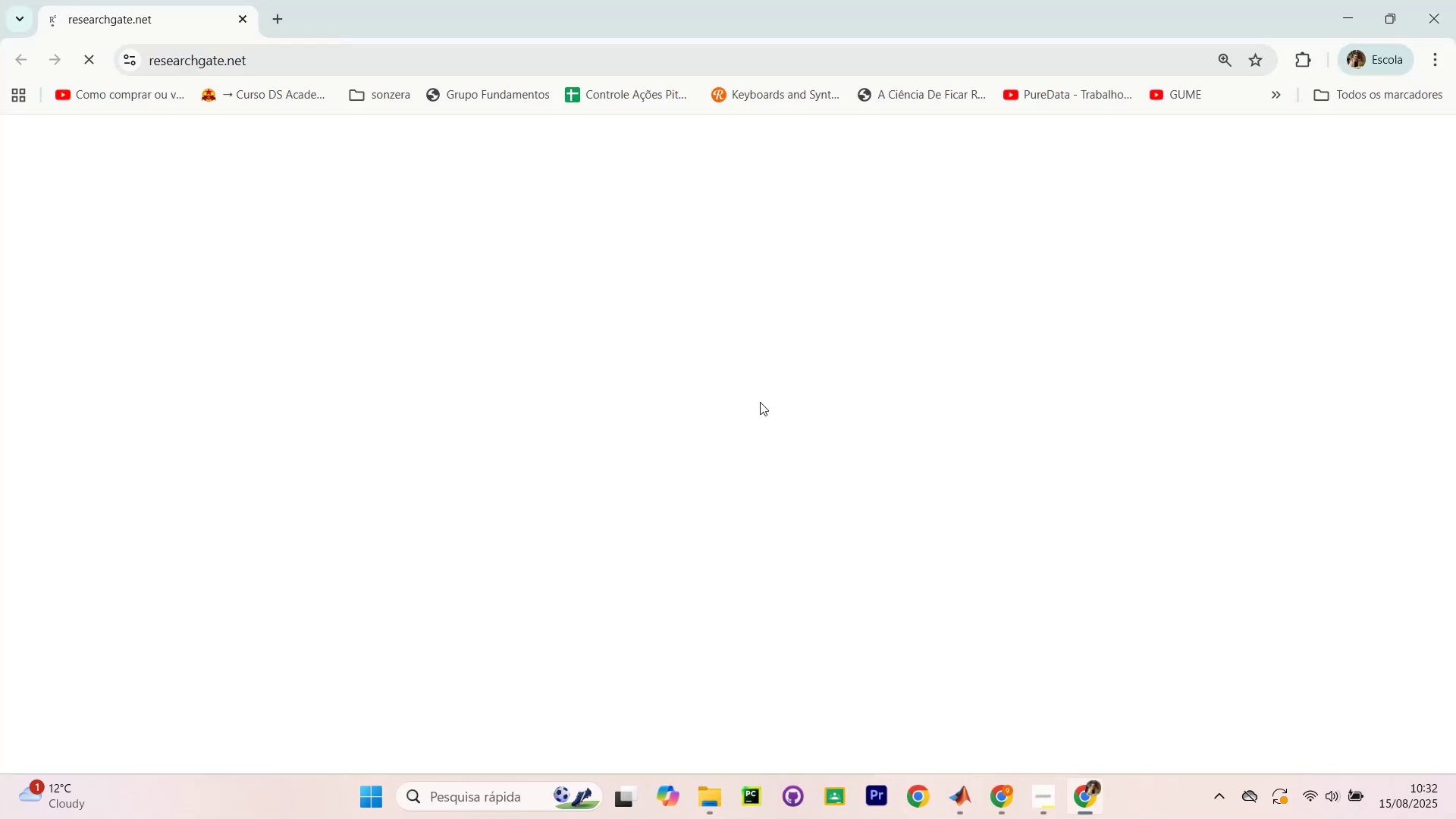 
key(Control+ControlLeft)
 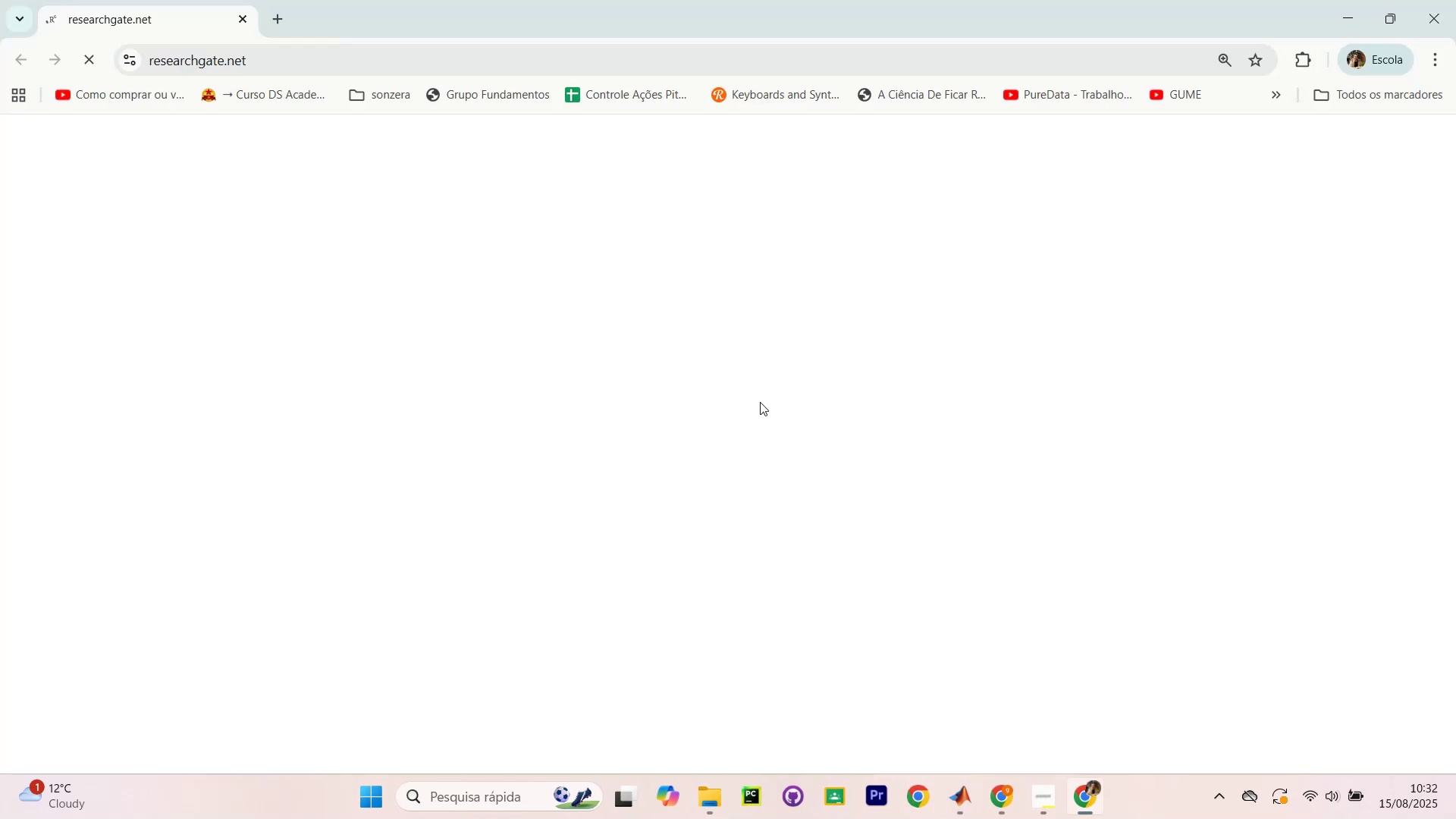 
key(Control+L)
 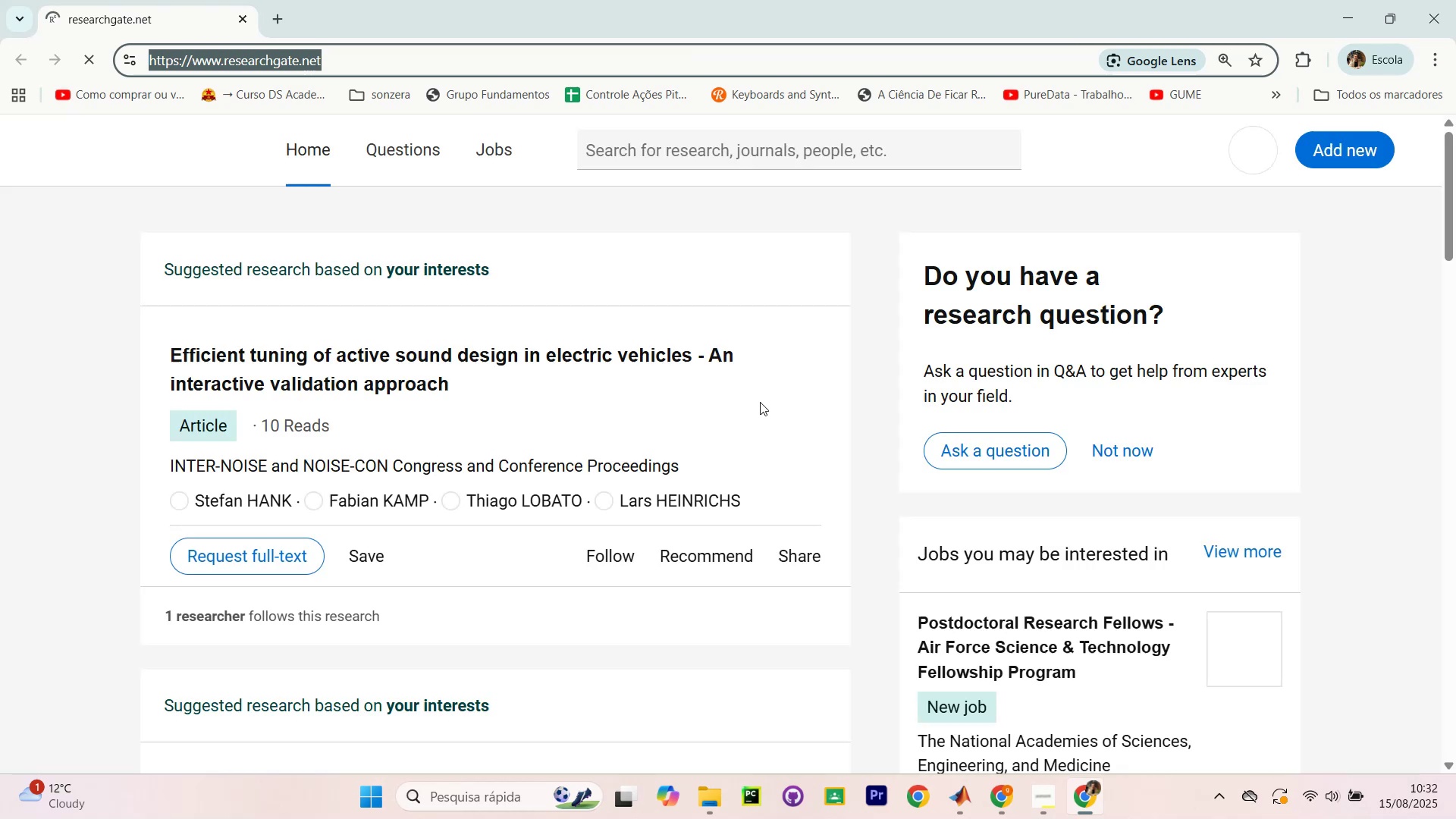 
type(chat)
 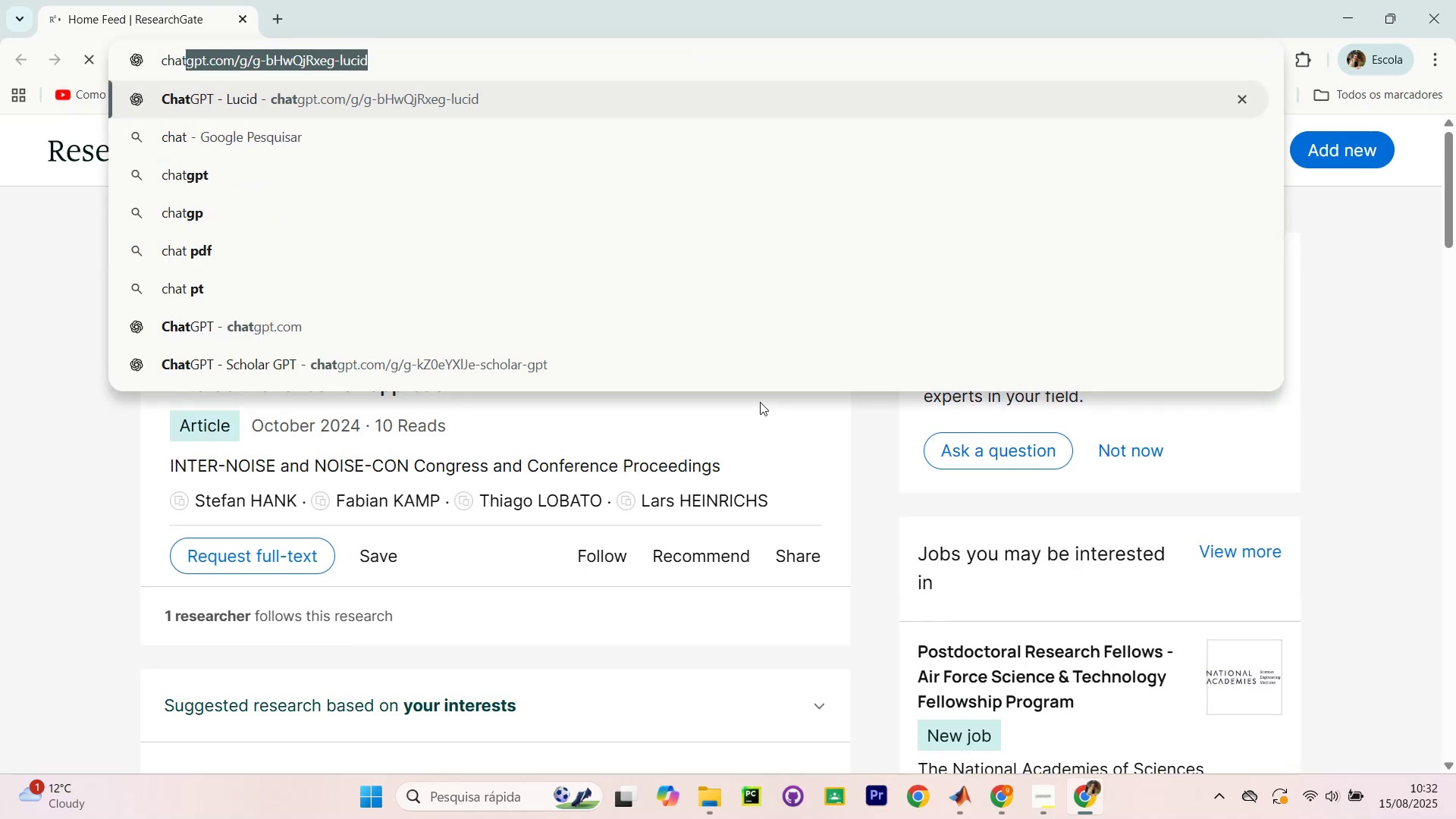 
key(ArrowRight)
 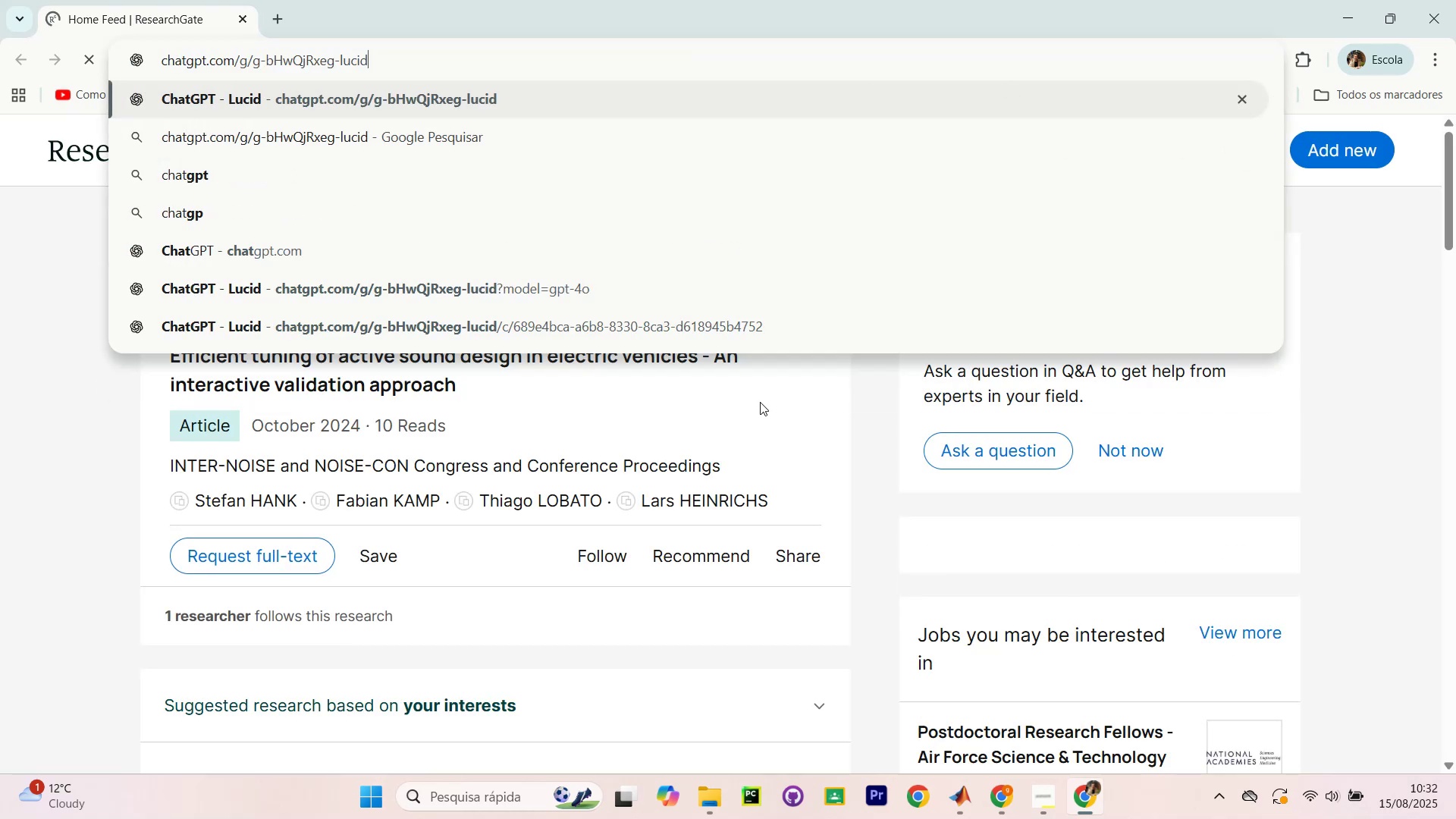 
hold_key(key=Backspace, duration=0.99)
 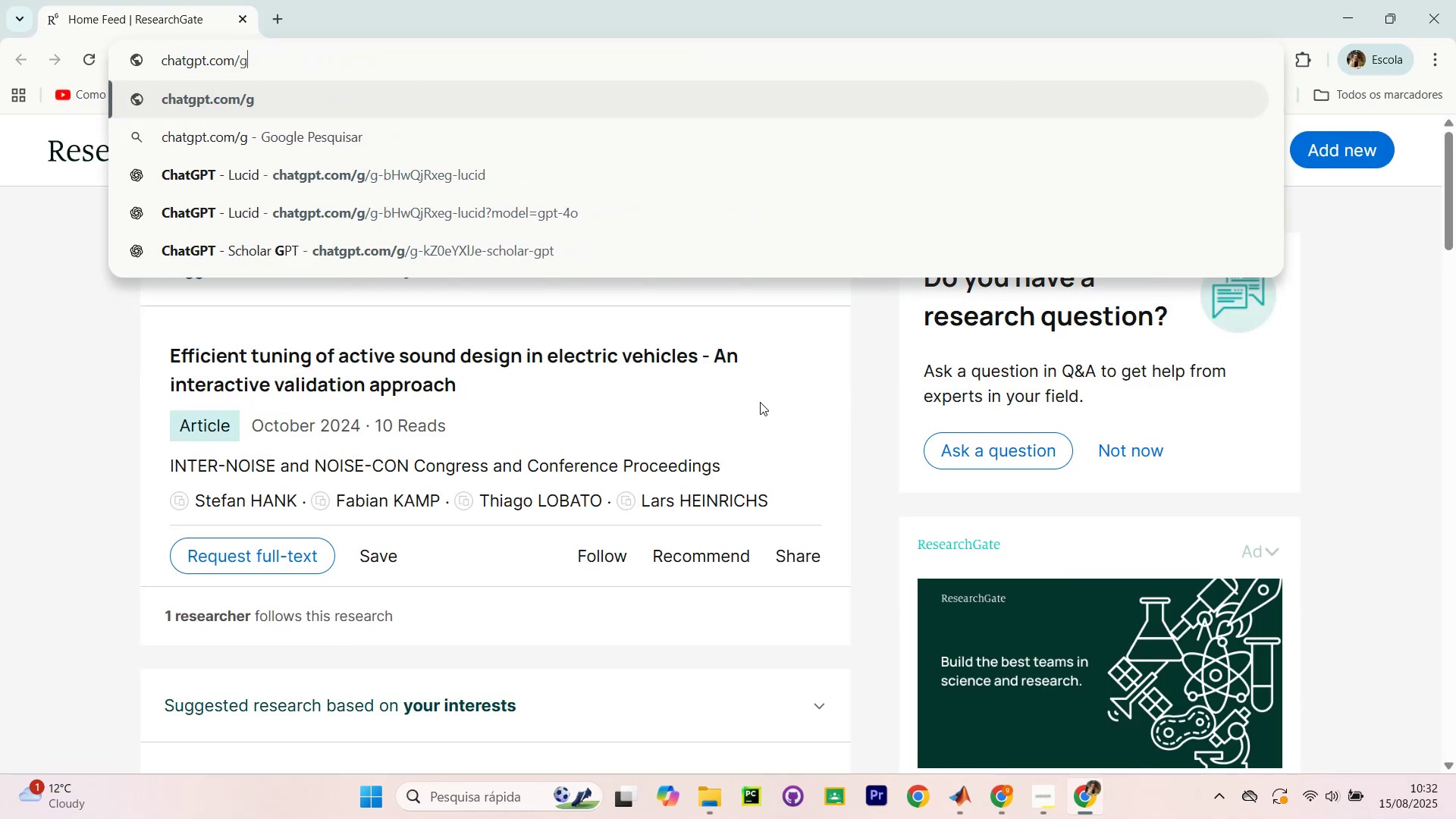 
key(Backspace)
 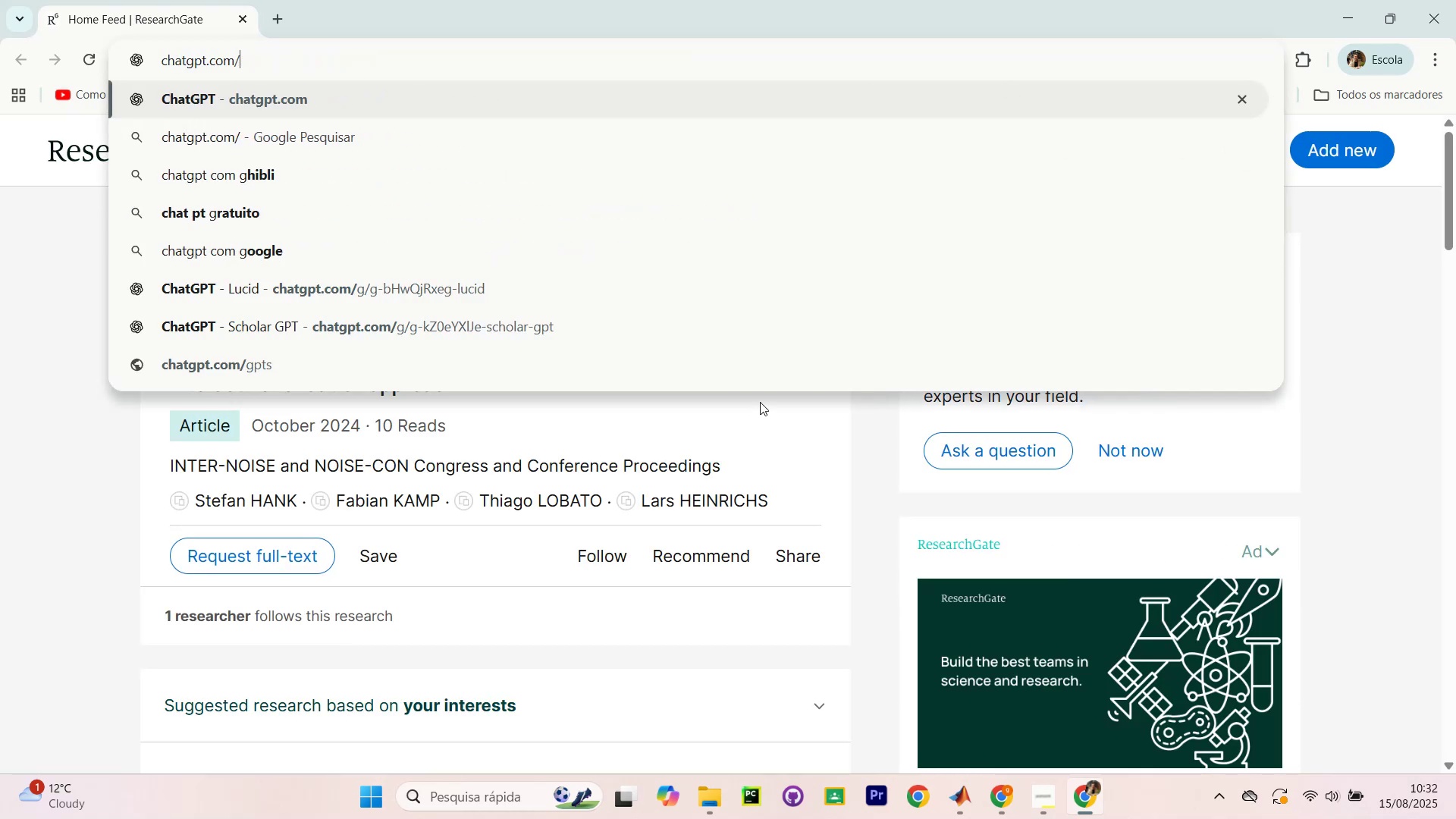 
key(Enter)
 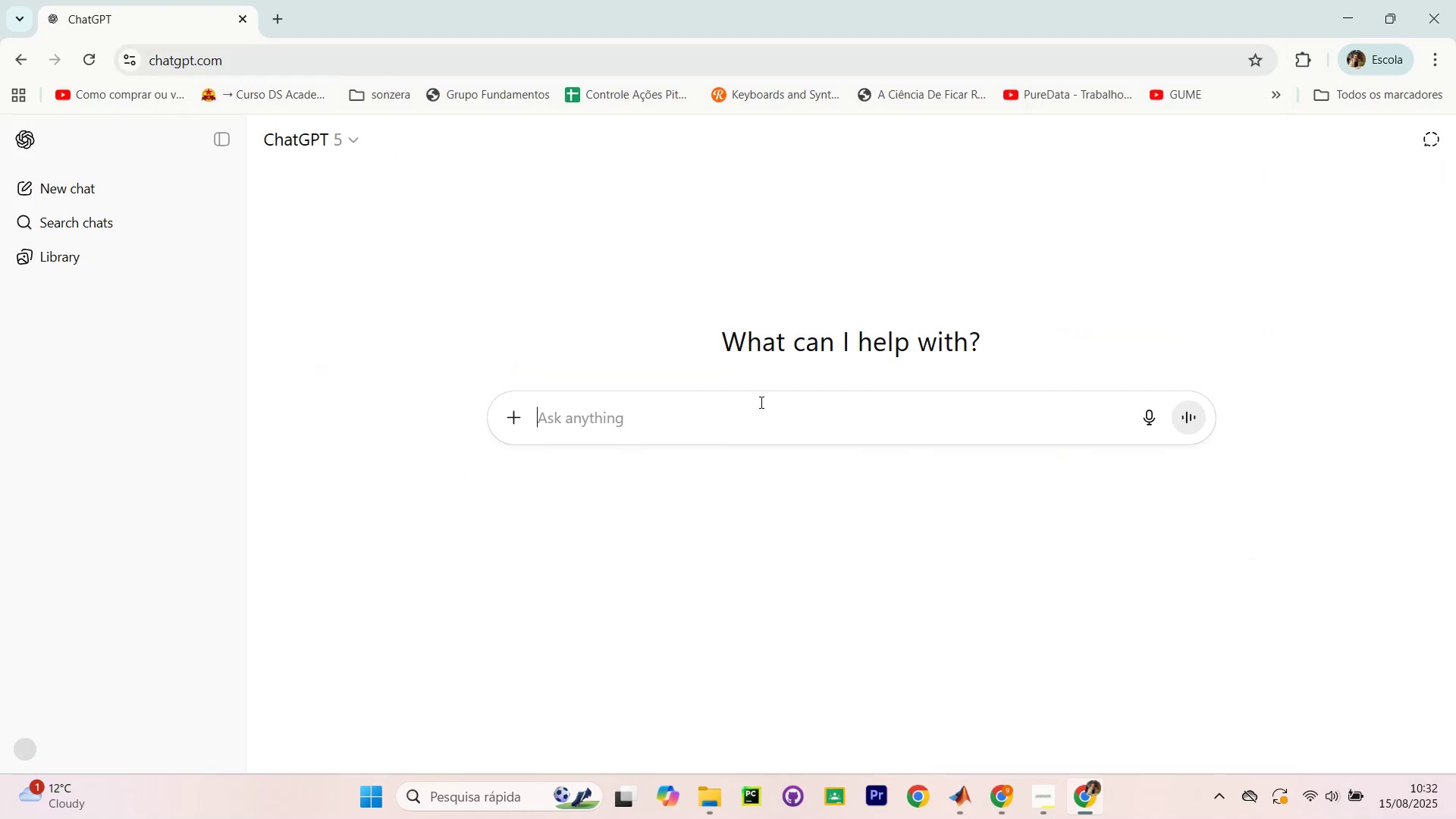 
type(path problems with?)
 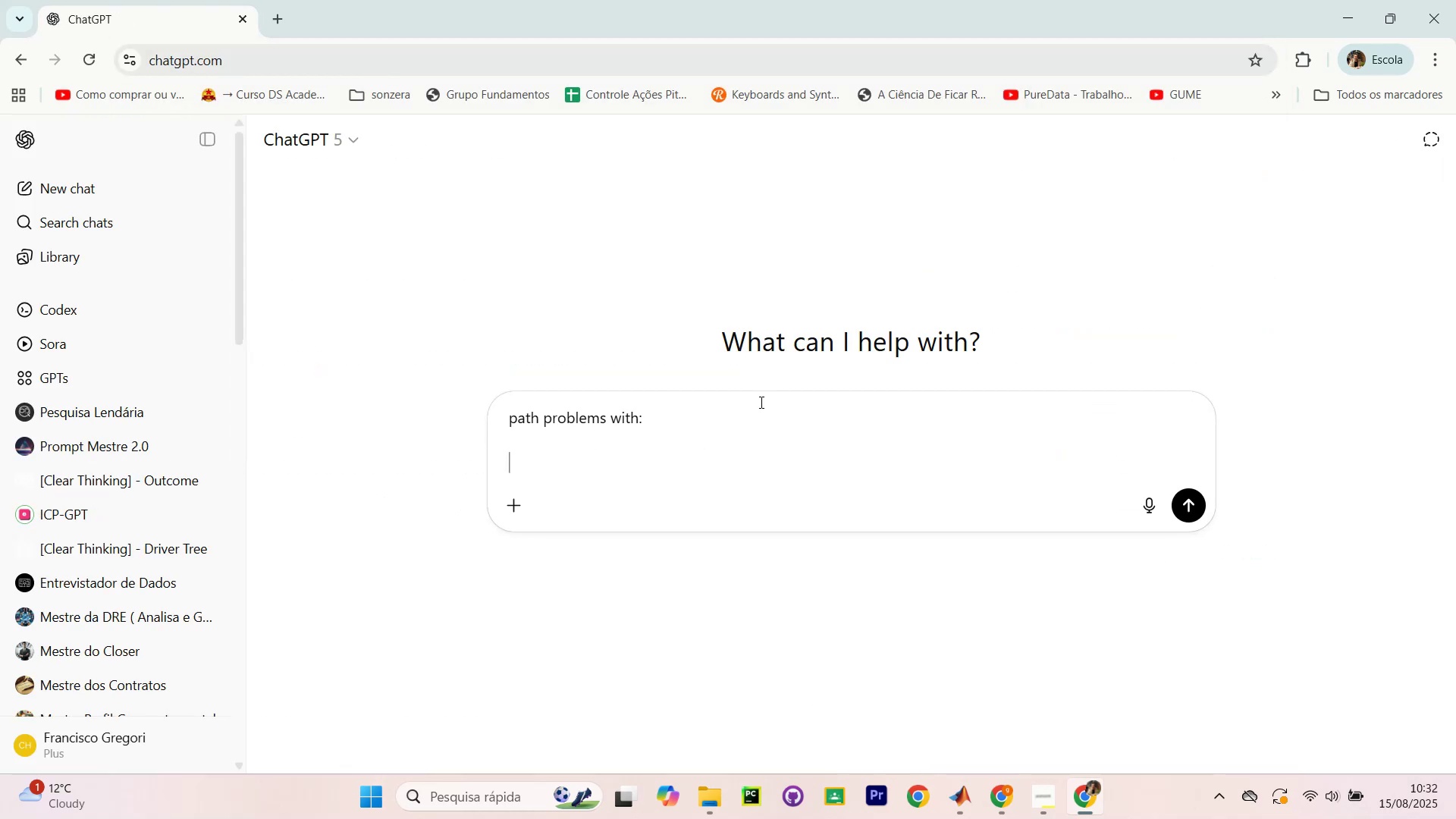 
key(Shift+Enter)
 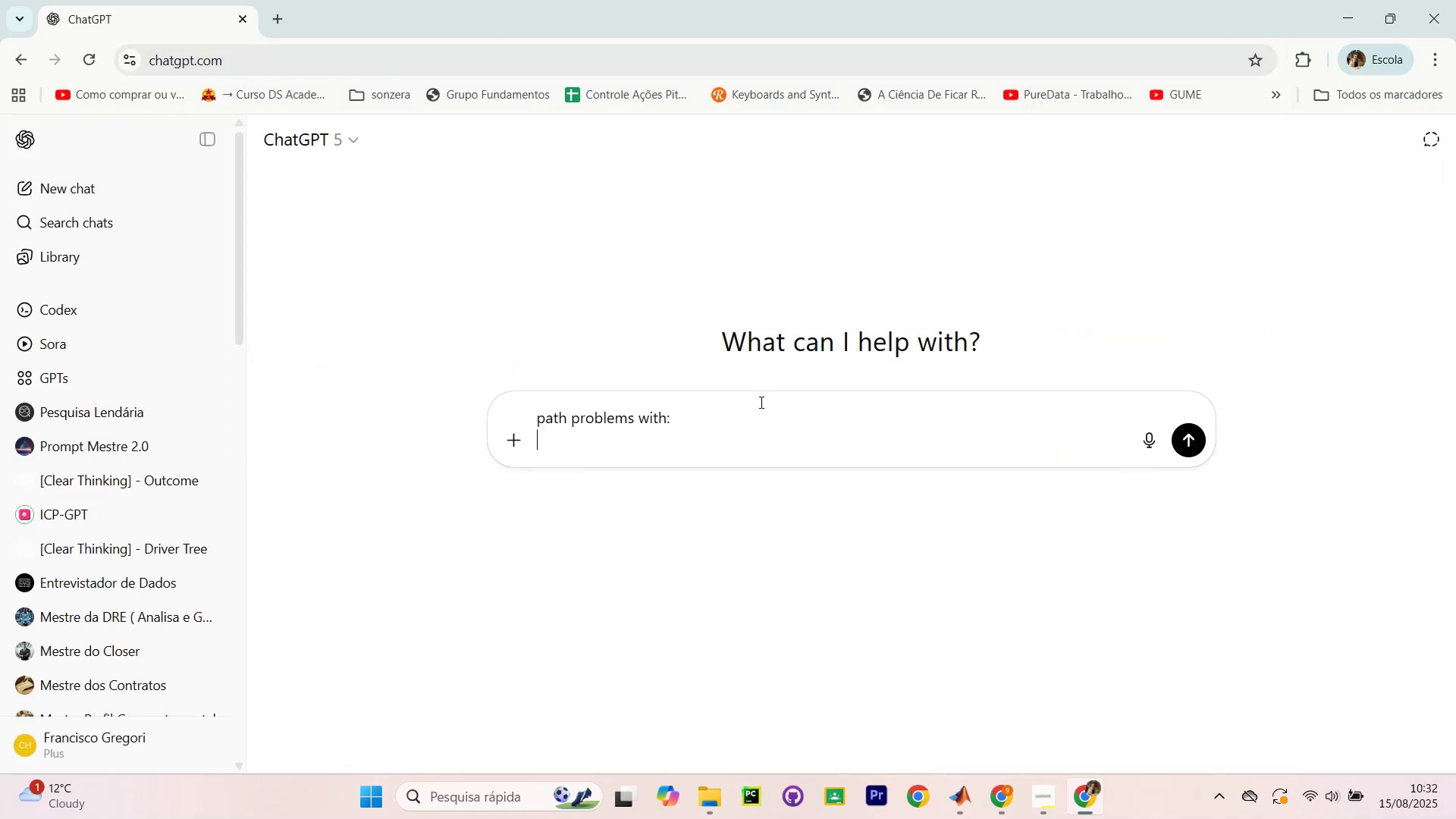 
key(Shift+Enter)
 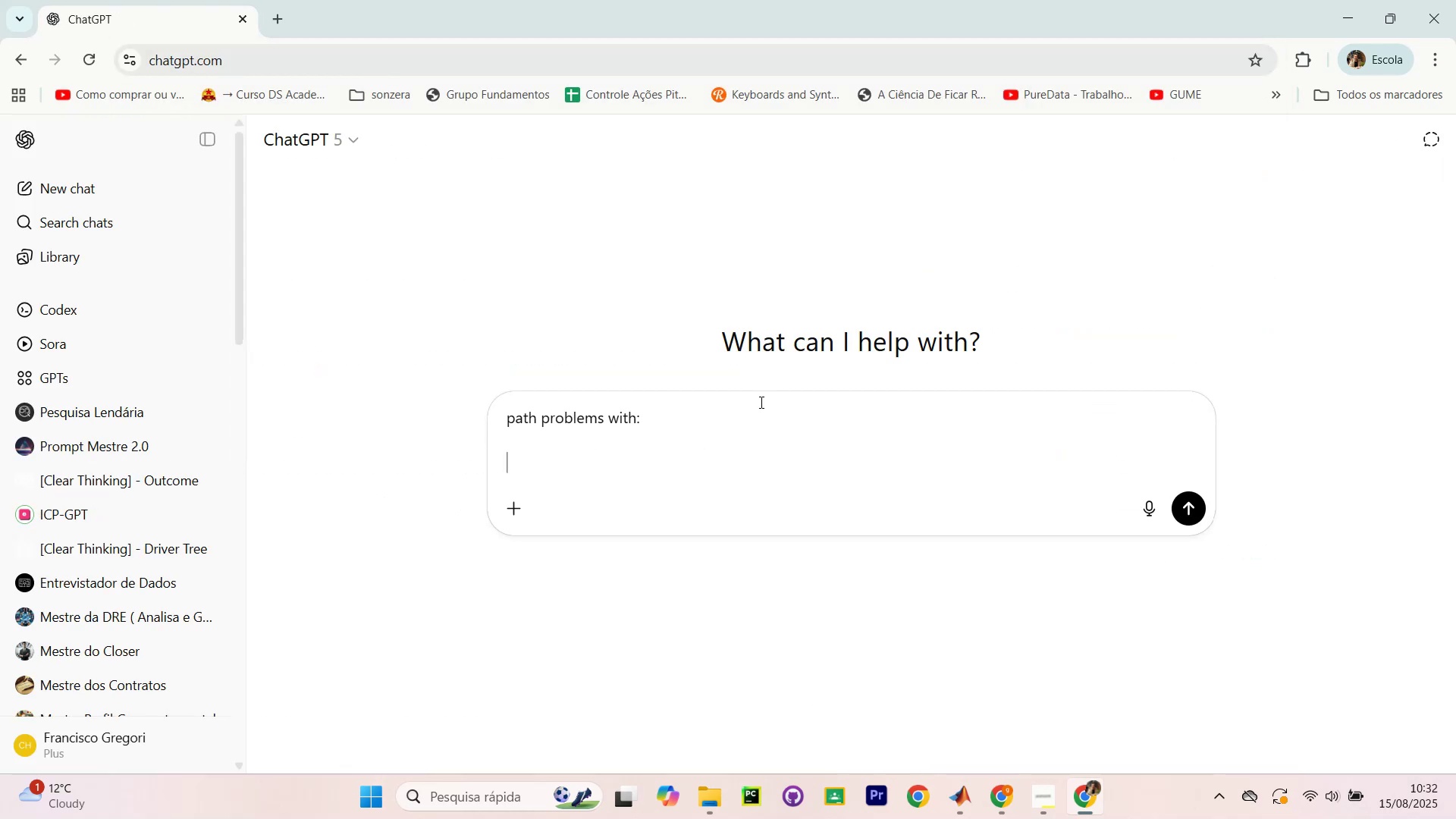 
key(Control+ControlLeft)
 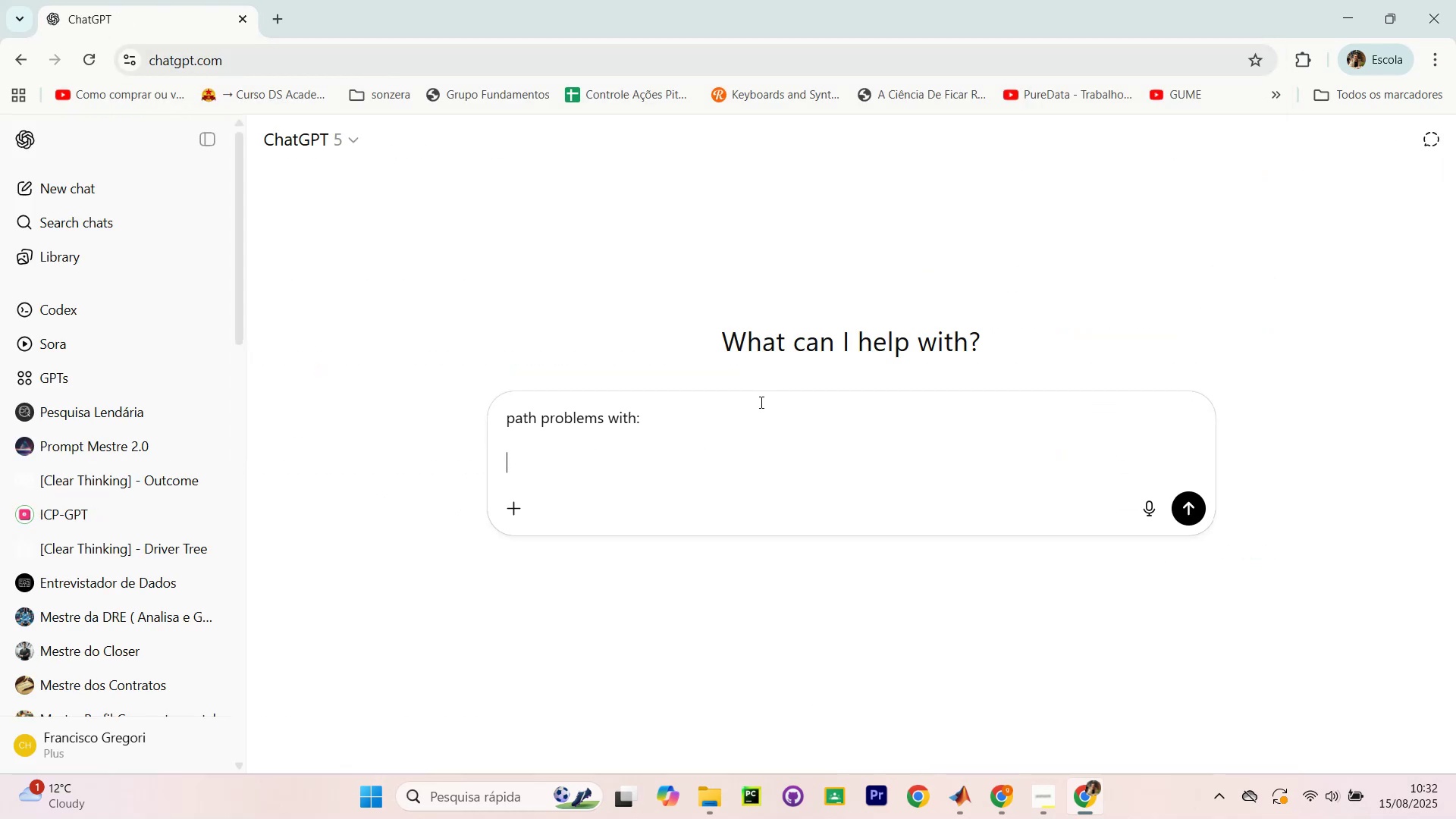 
key(Control+V)
 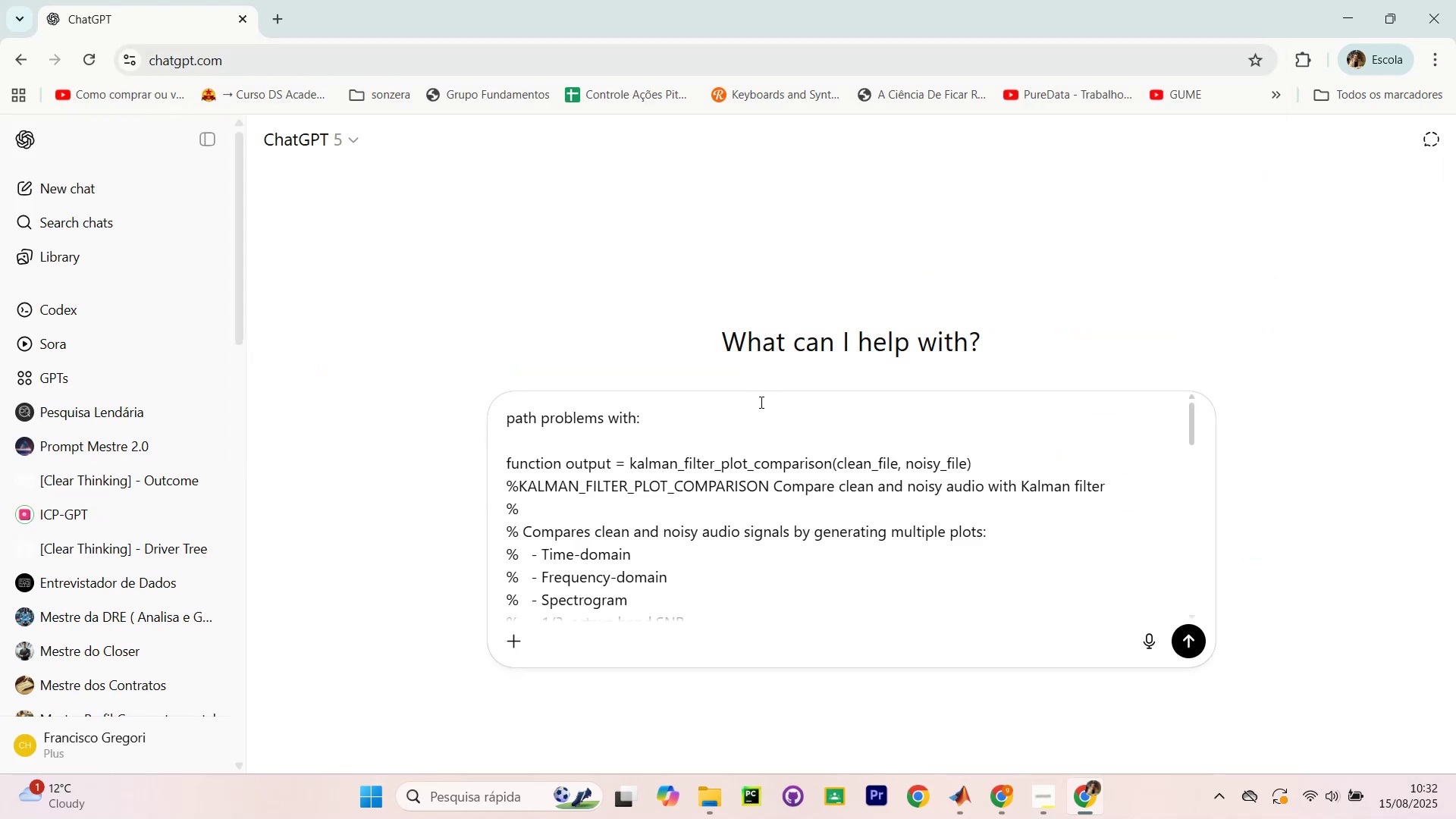 
key(Enter)
 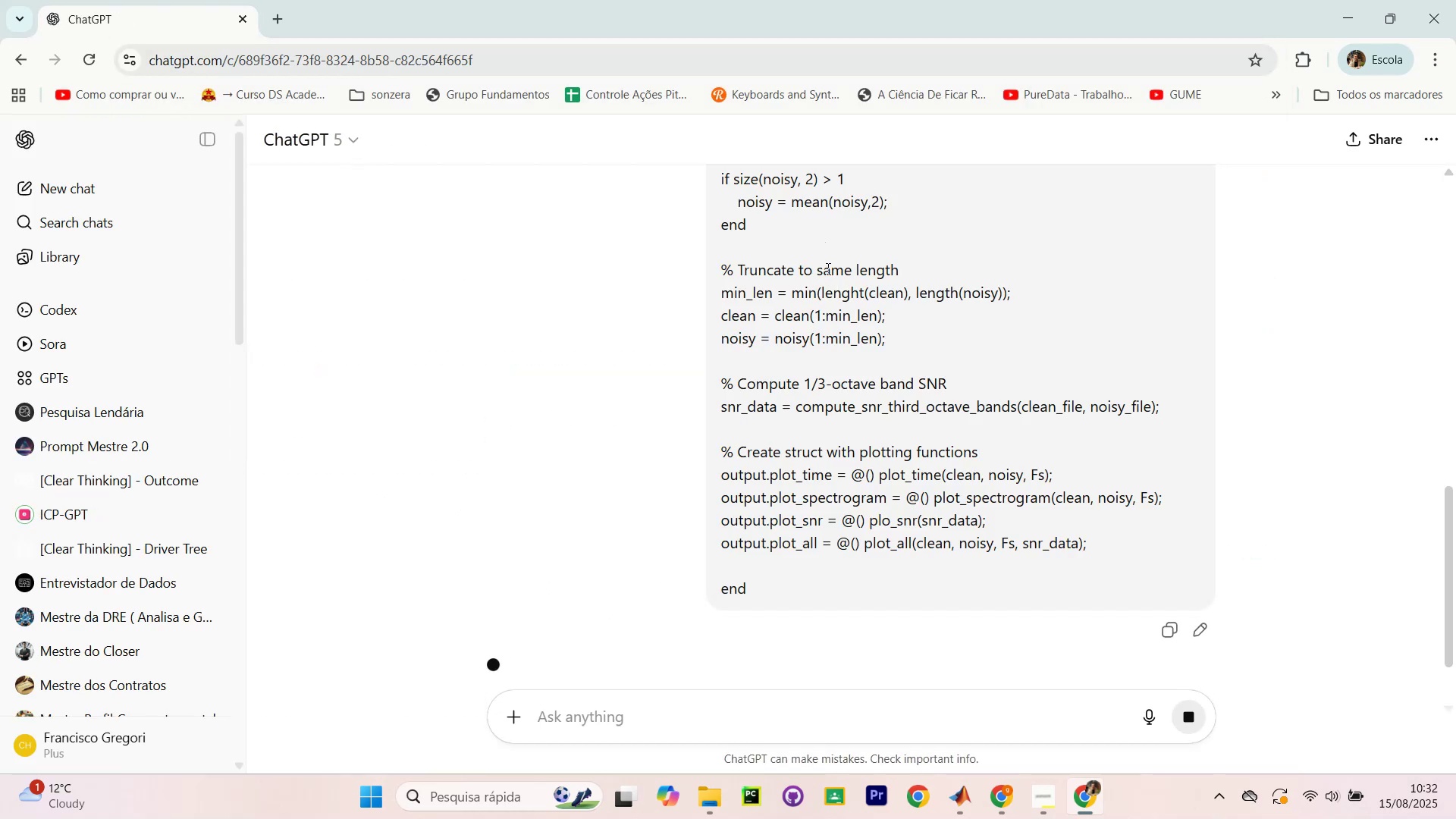 
scroll: coordinate [768, 378], scroll_direction: down, amount: 5.0
 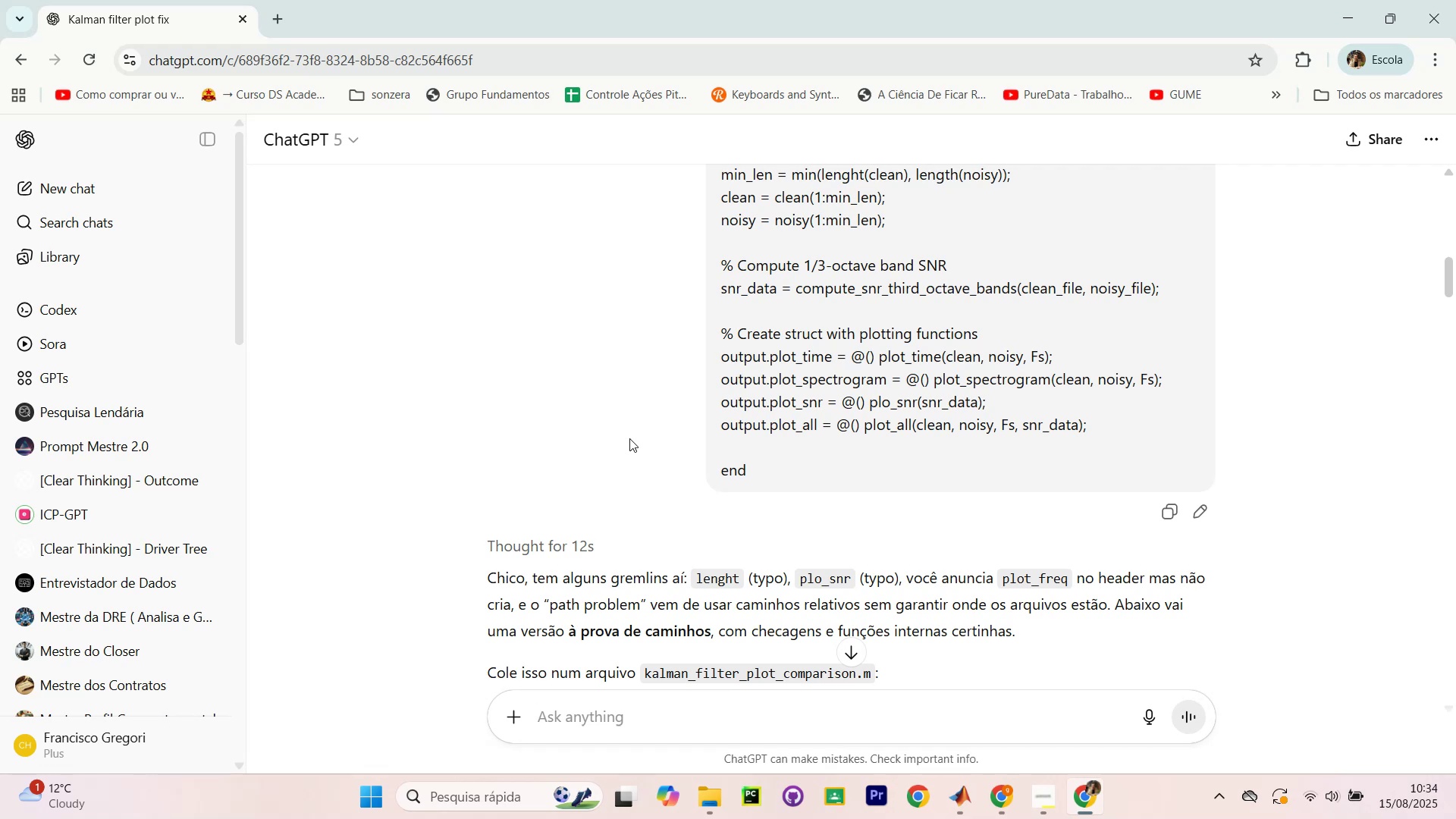 
wait(130.63)
 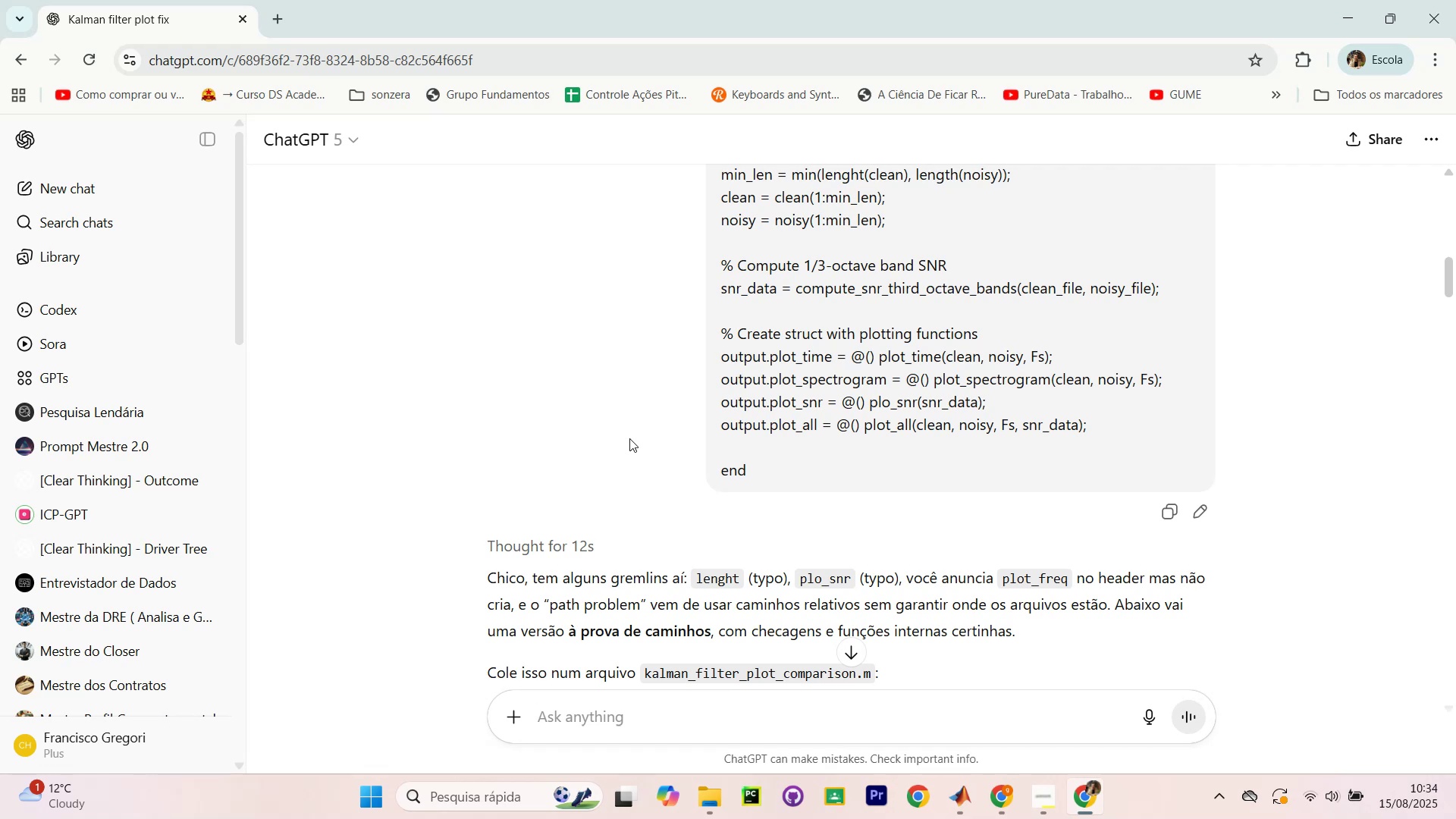 
scroll: coordinate [532, 431], scroll_direction: down, amount: 3.0
 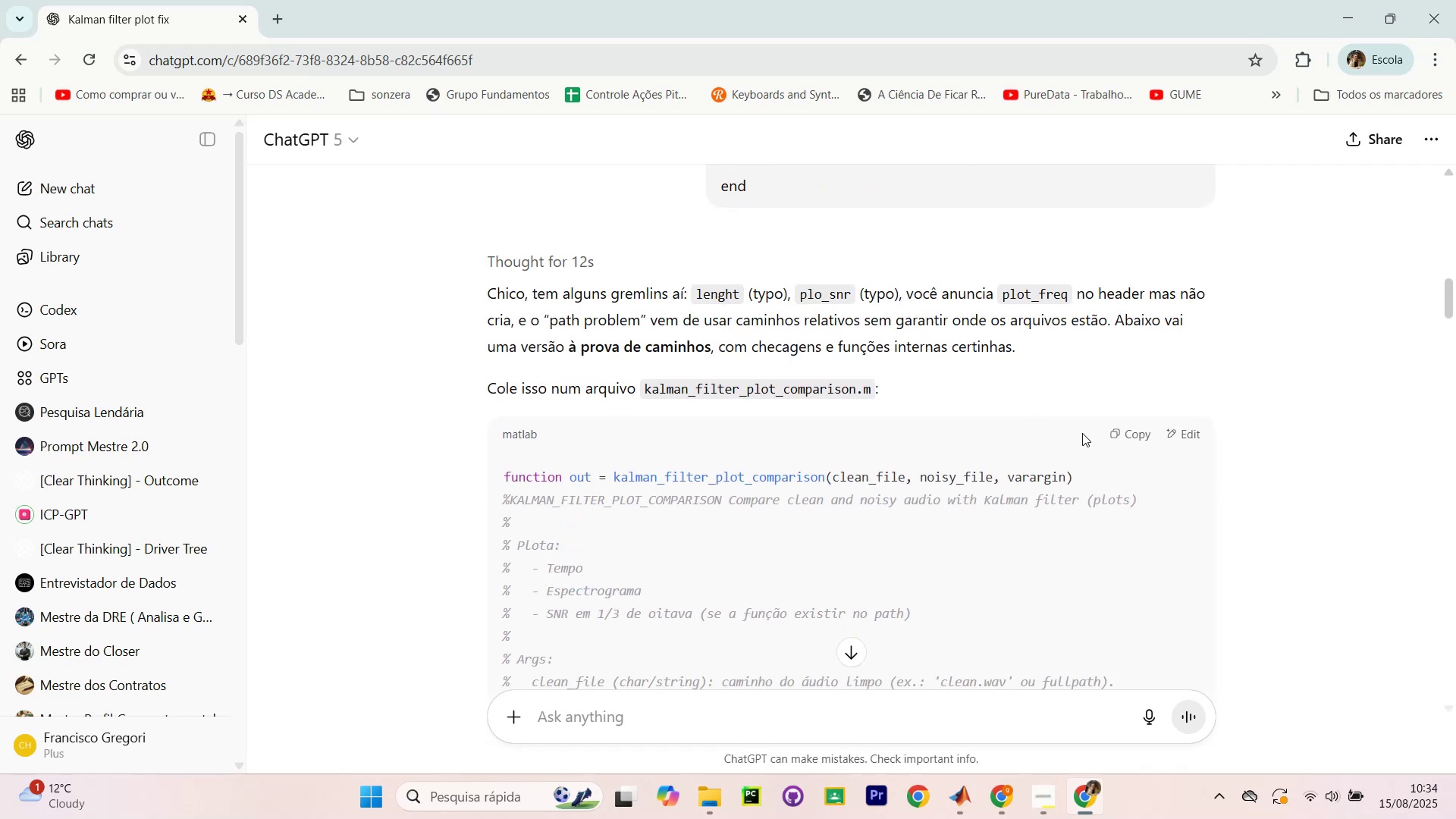 
left_click([1113, 433])
 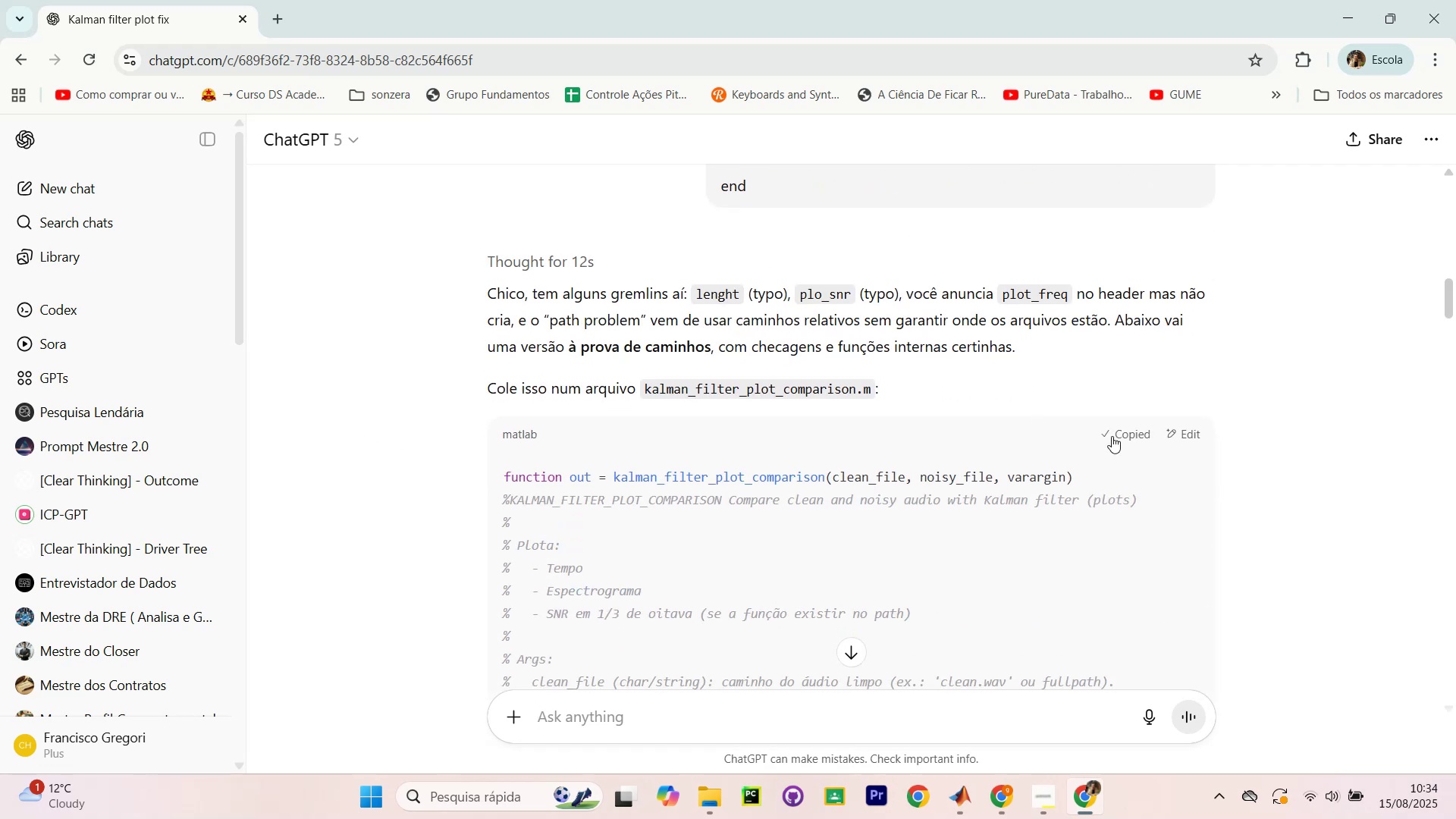 
scroll: coordinate [907, 554], scroll_direction: down, amount: 22.0
 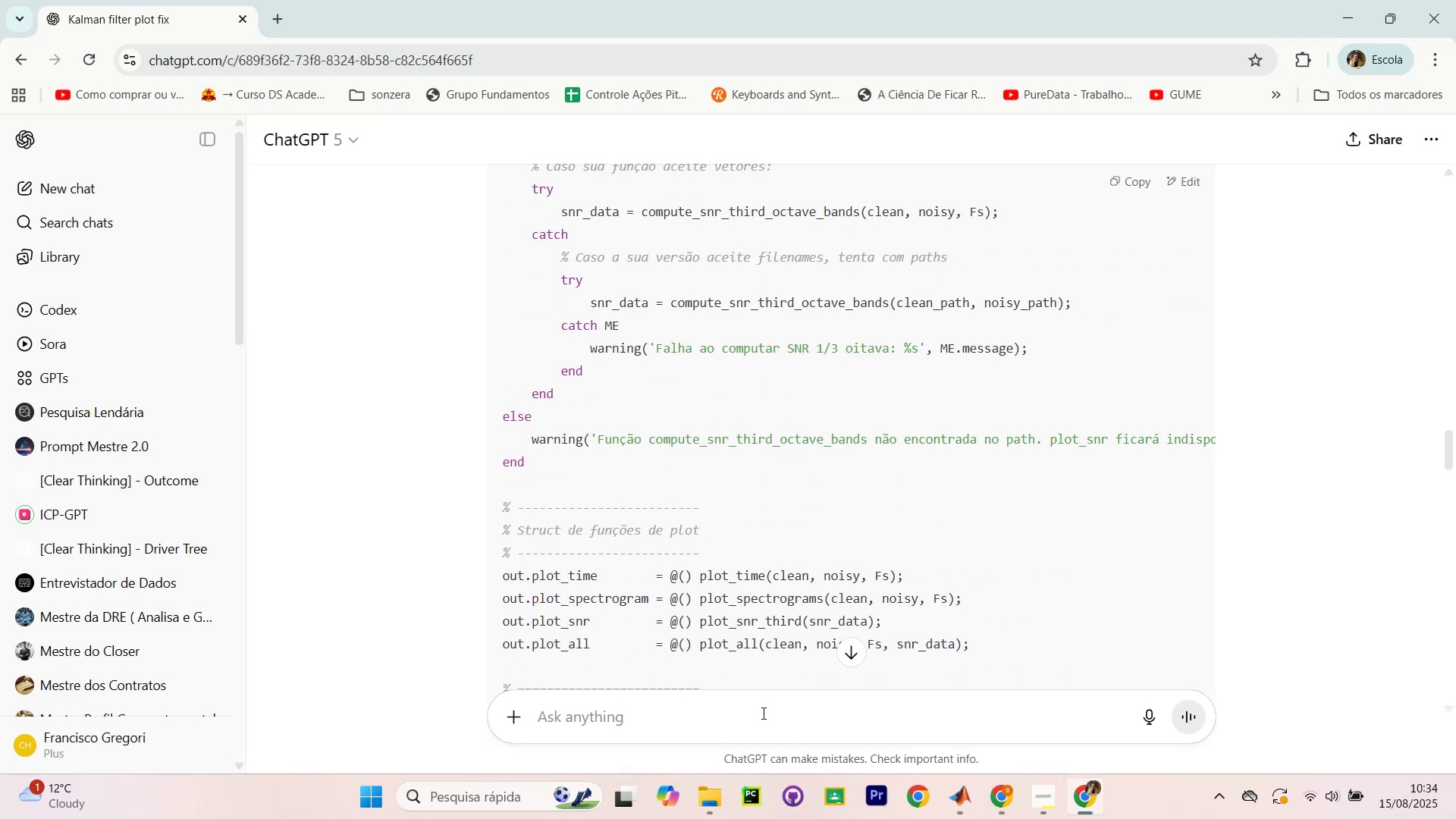 
left_click([753, 726])
 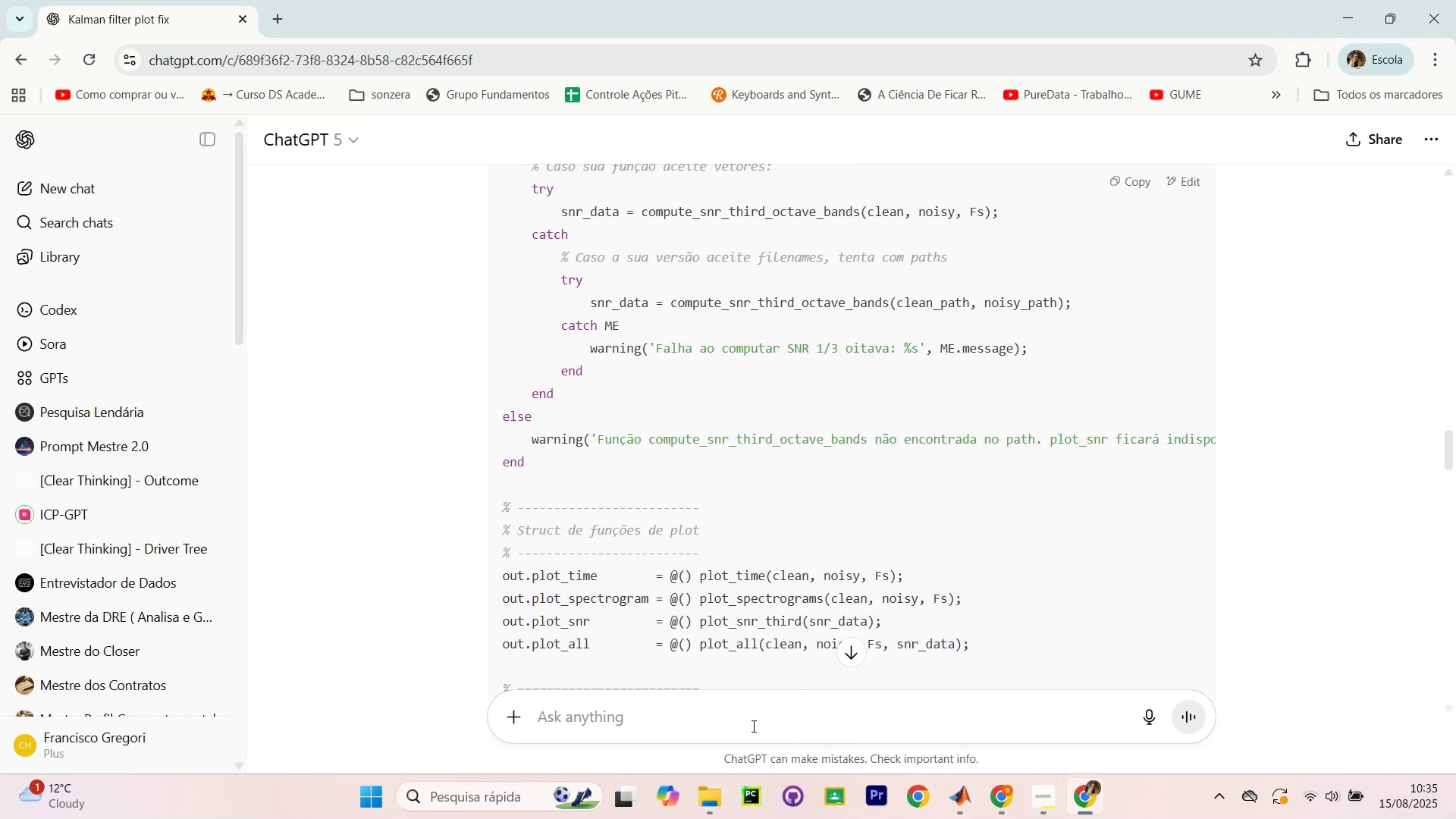 
type(always comment in english)
 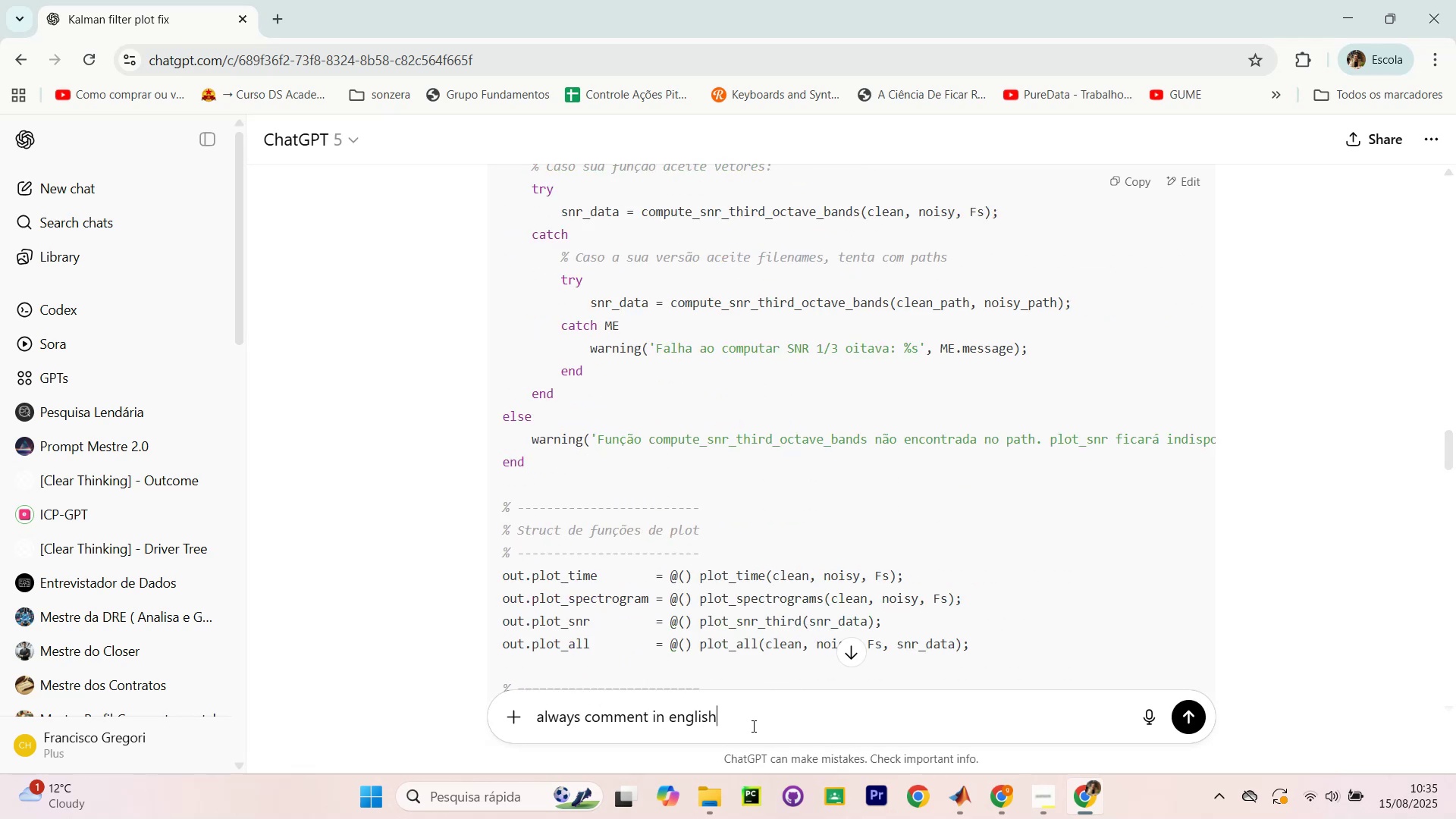 
key(Enter)
 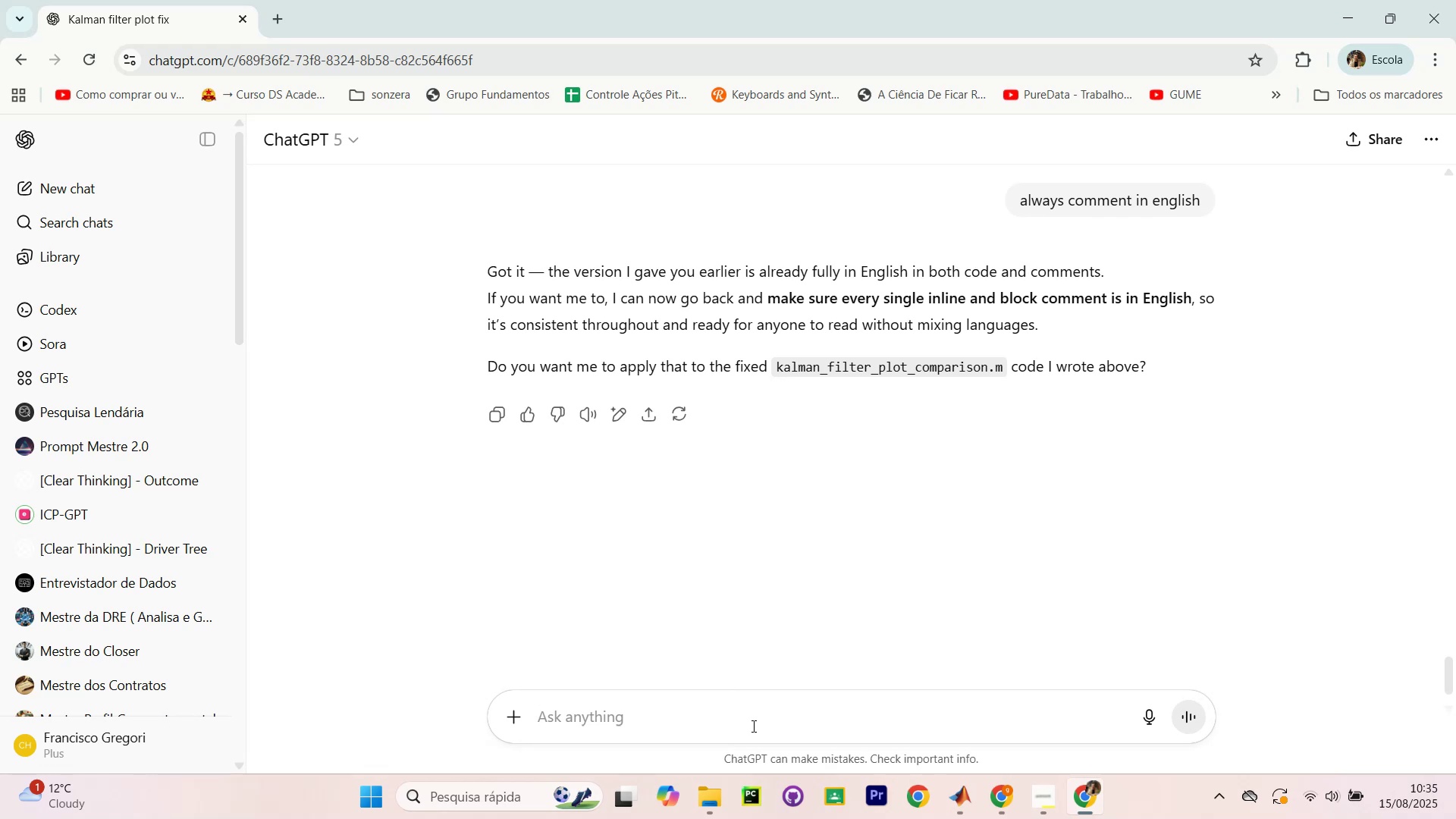 
wait(44.06)
 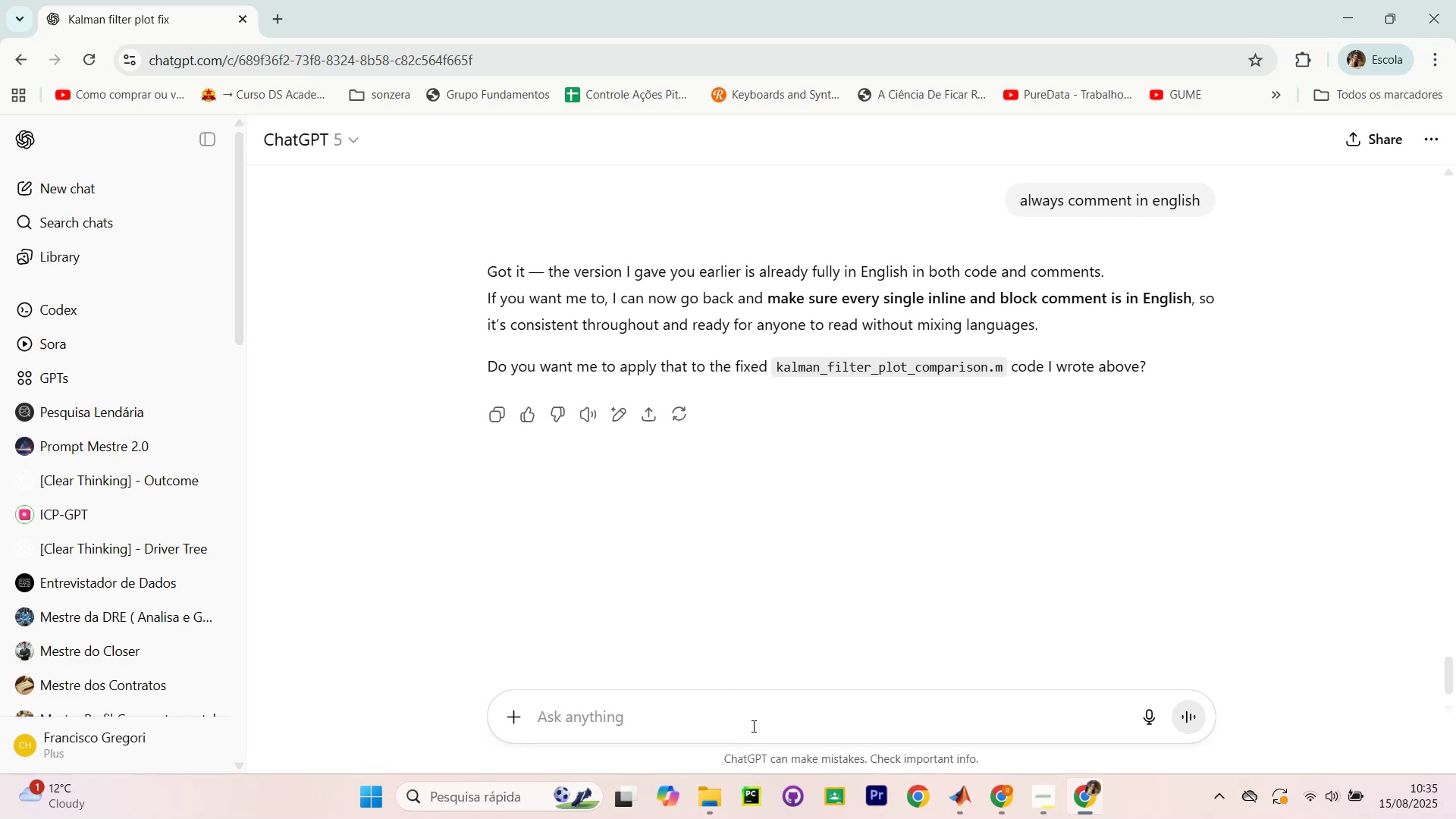 
type(yes)
 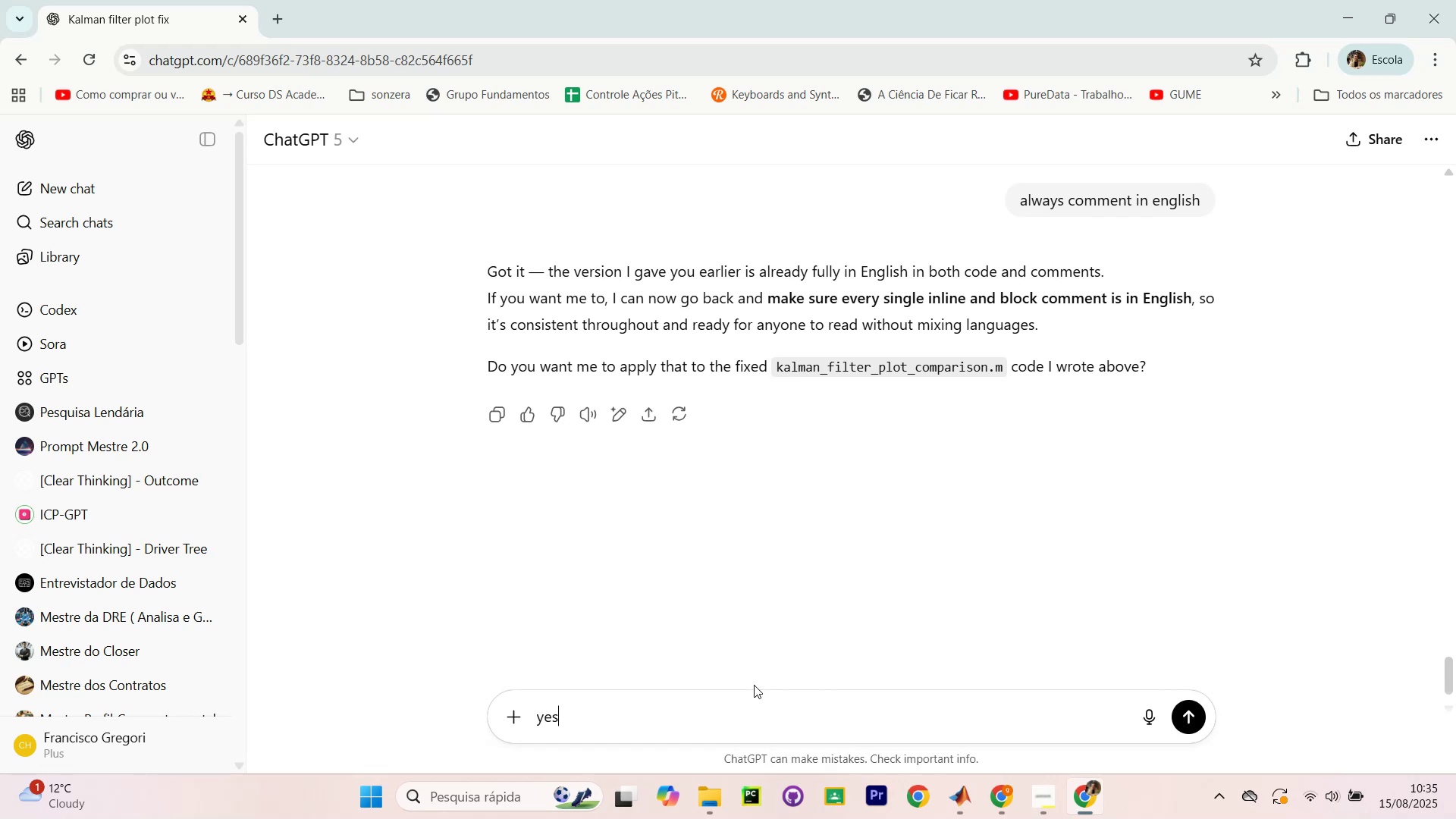 
key(Enter)
 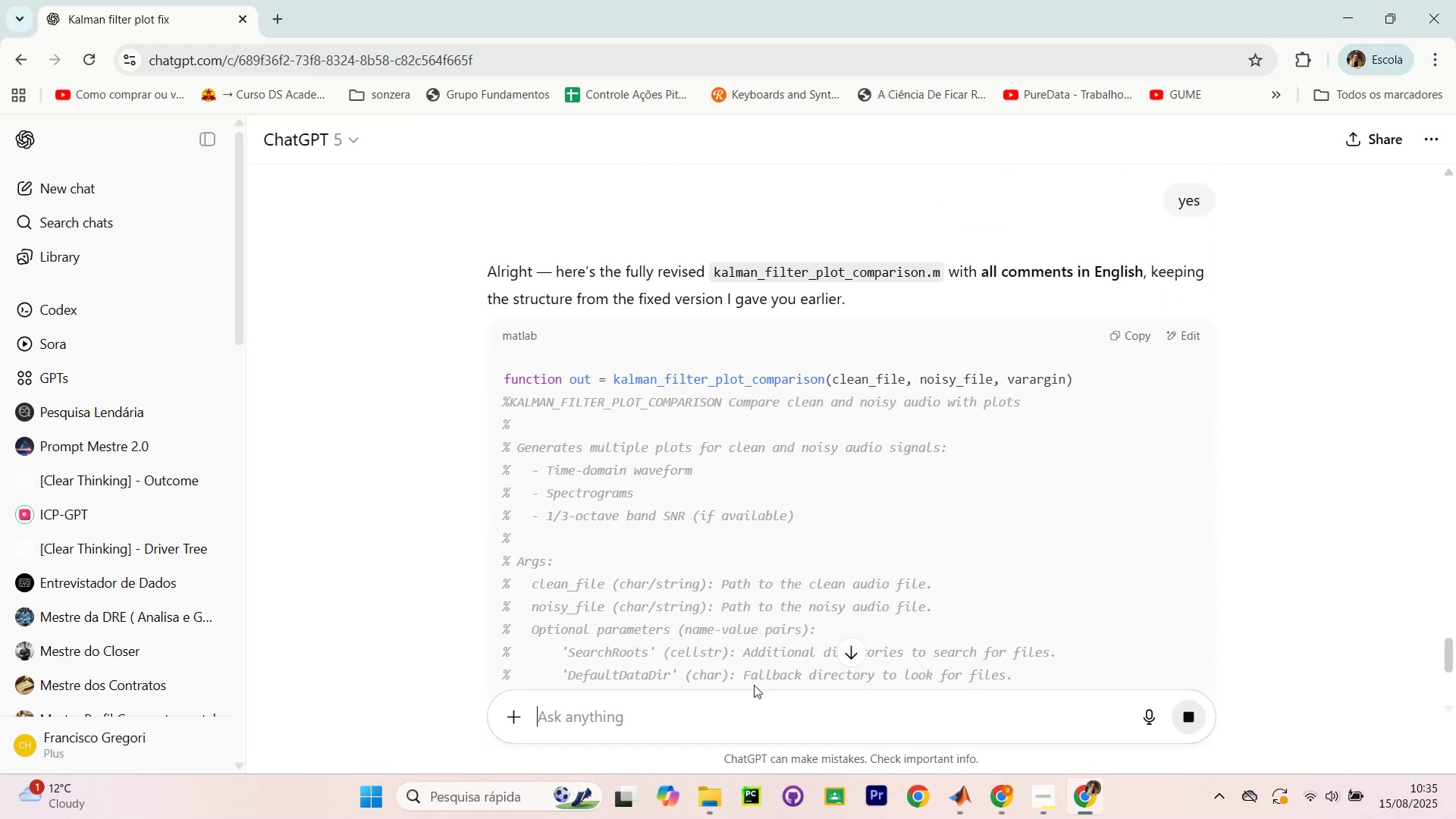 
wait(7.53)
 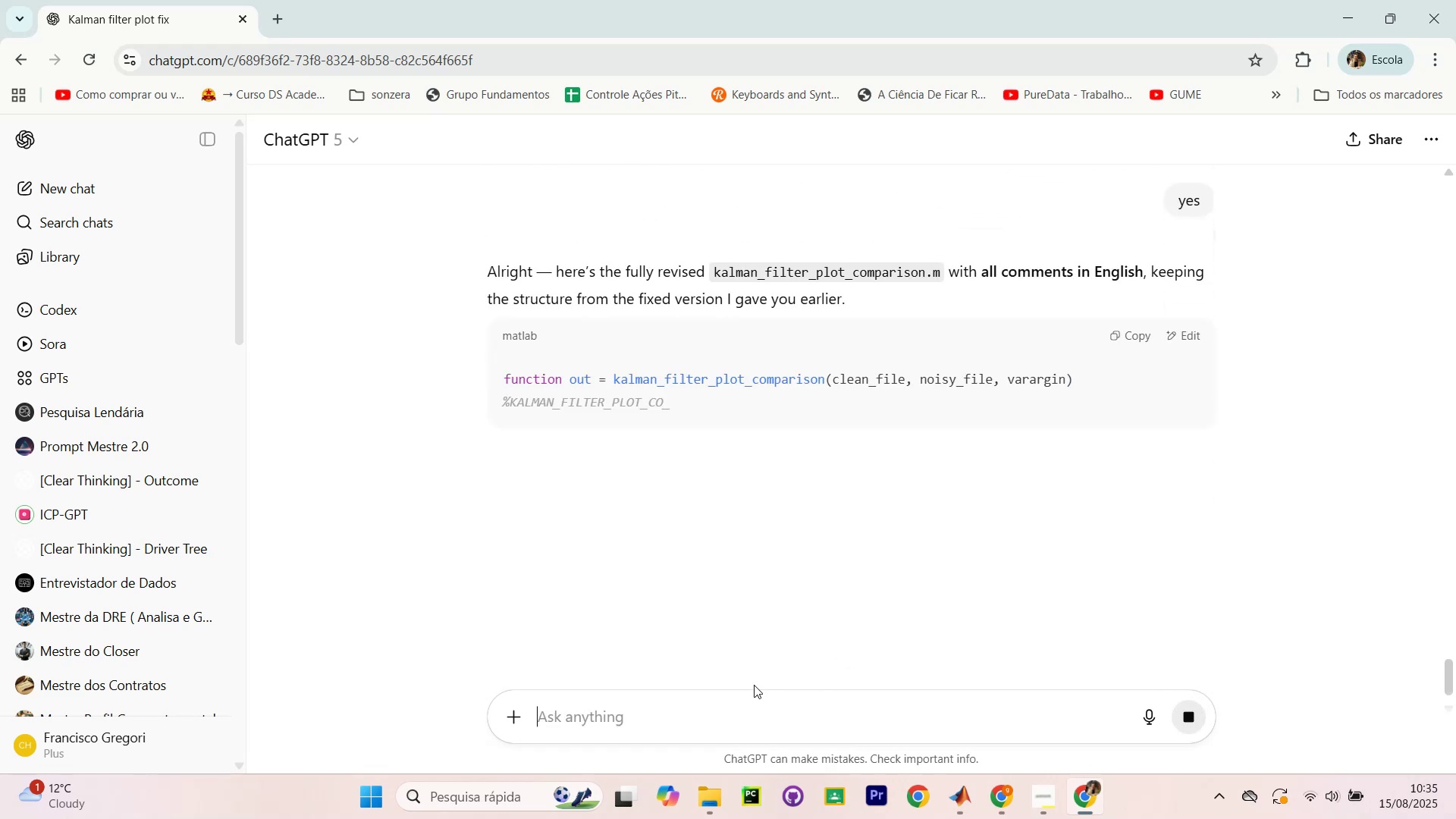 
scroll: coordinate [975, 441], scroll_direction: down, amount: 1.0
 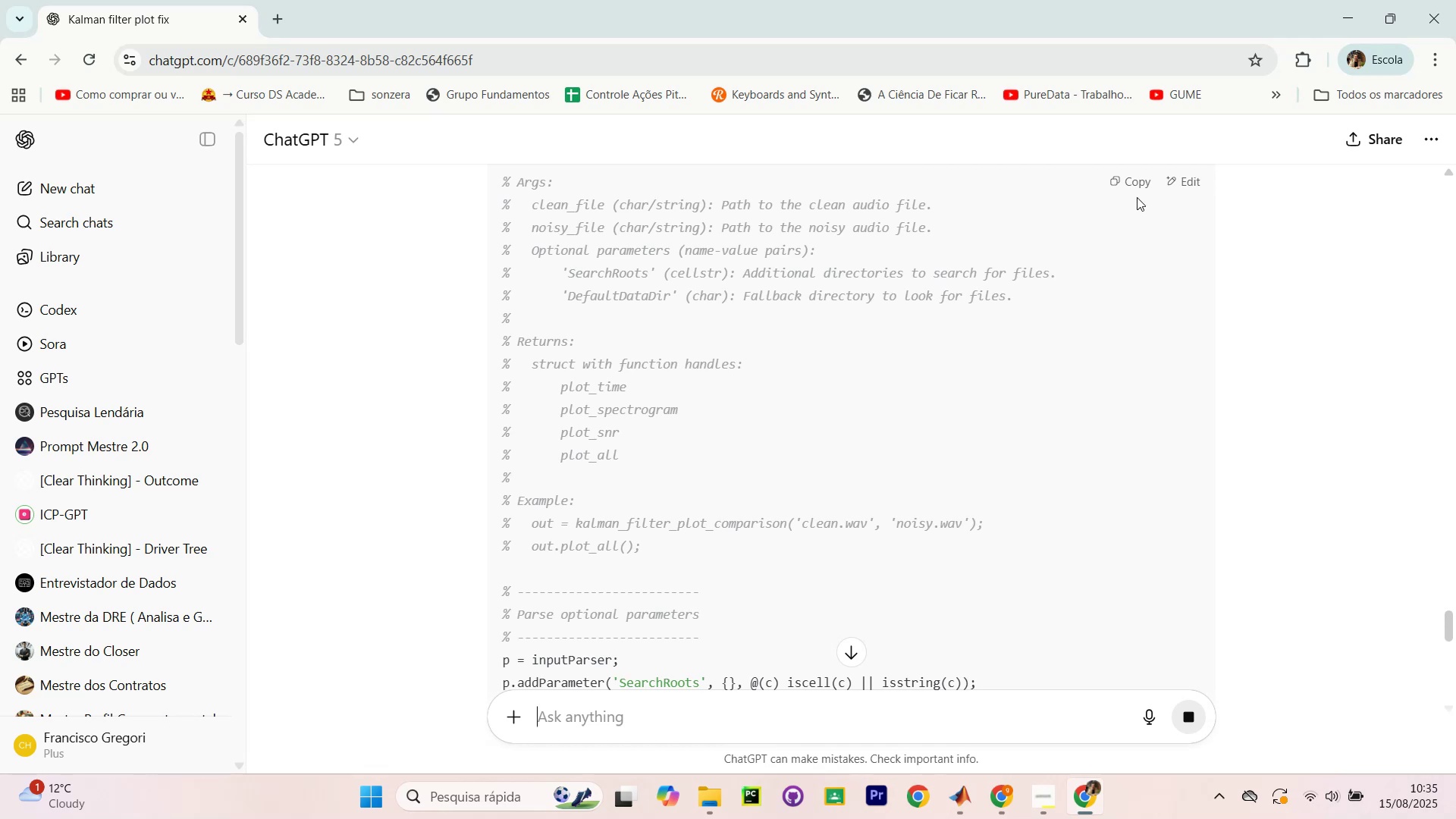 
left_click([1141, 179])
 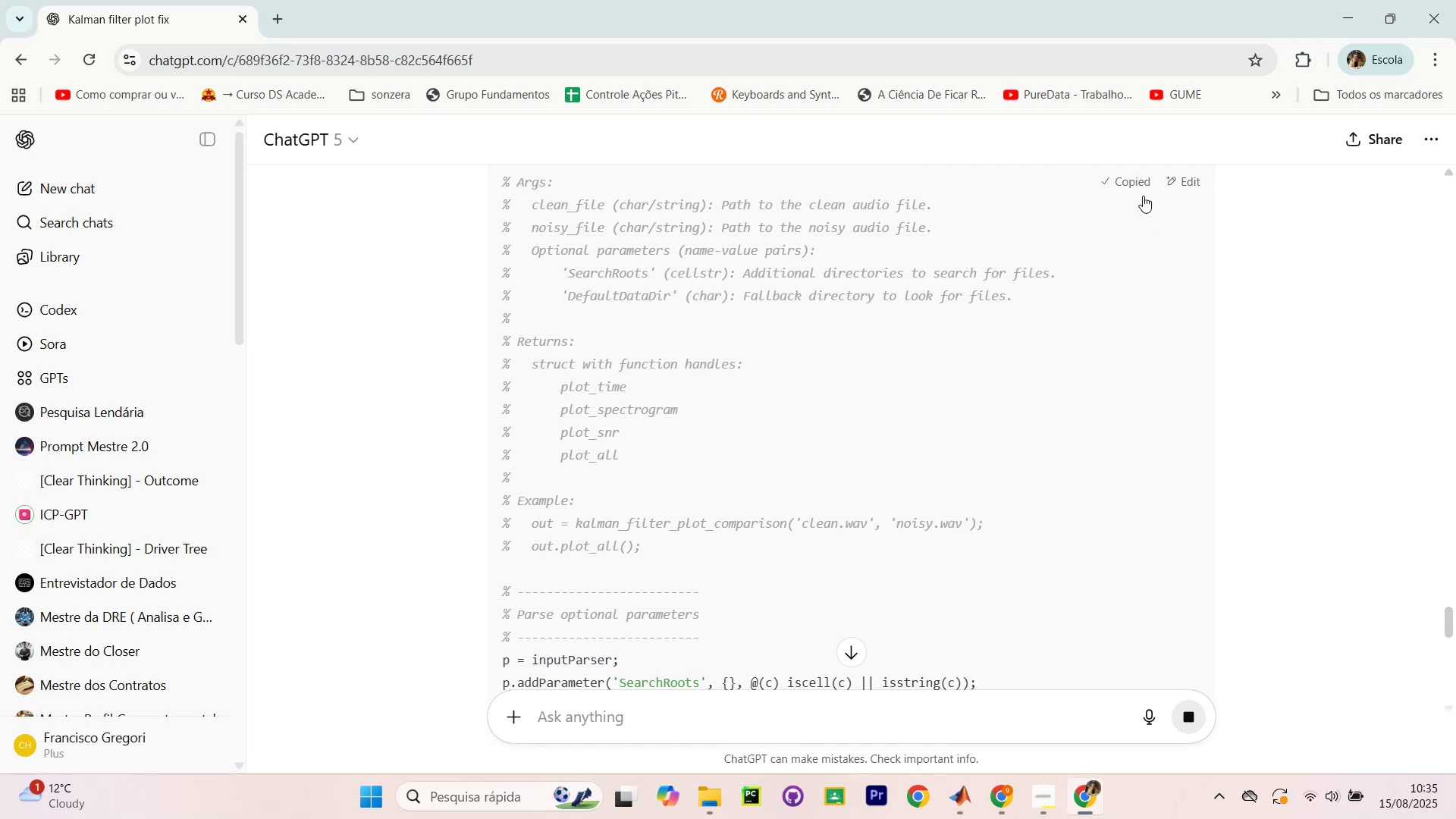 
scroll: coordinate [1094, 297], scroll_direction: down, amount: 27.0
 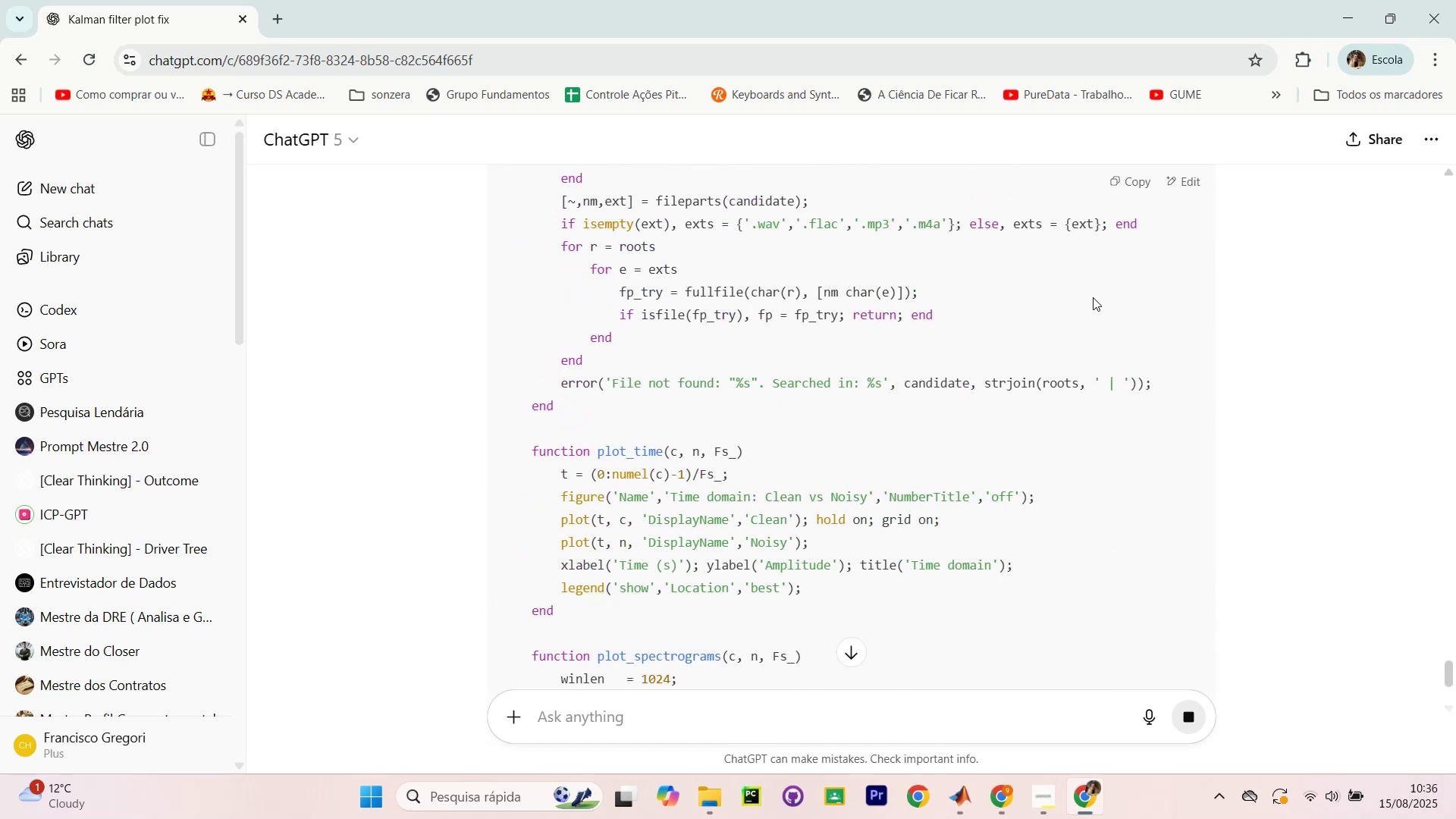 
scroll: coordinate [1088, 309], scroll_direction: down, amount: 33.0
 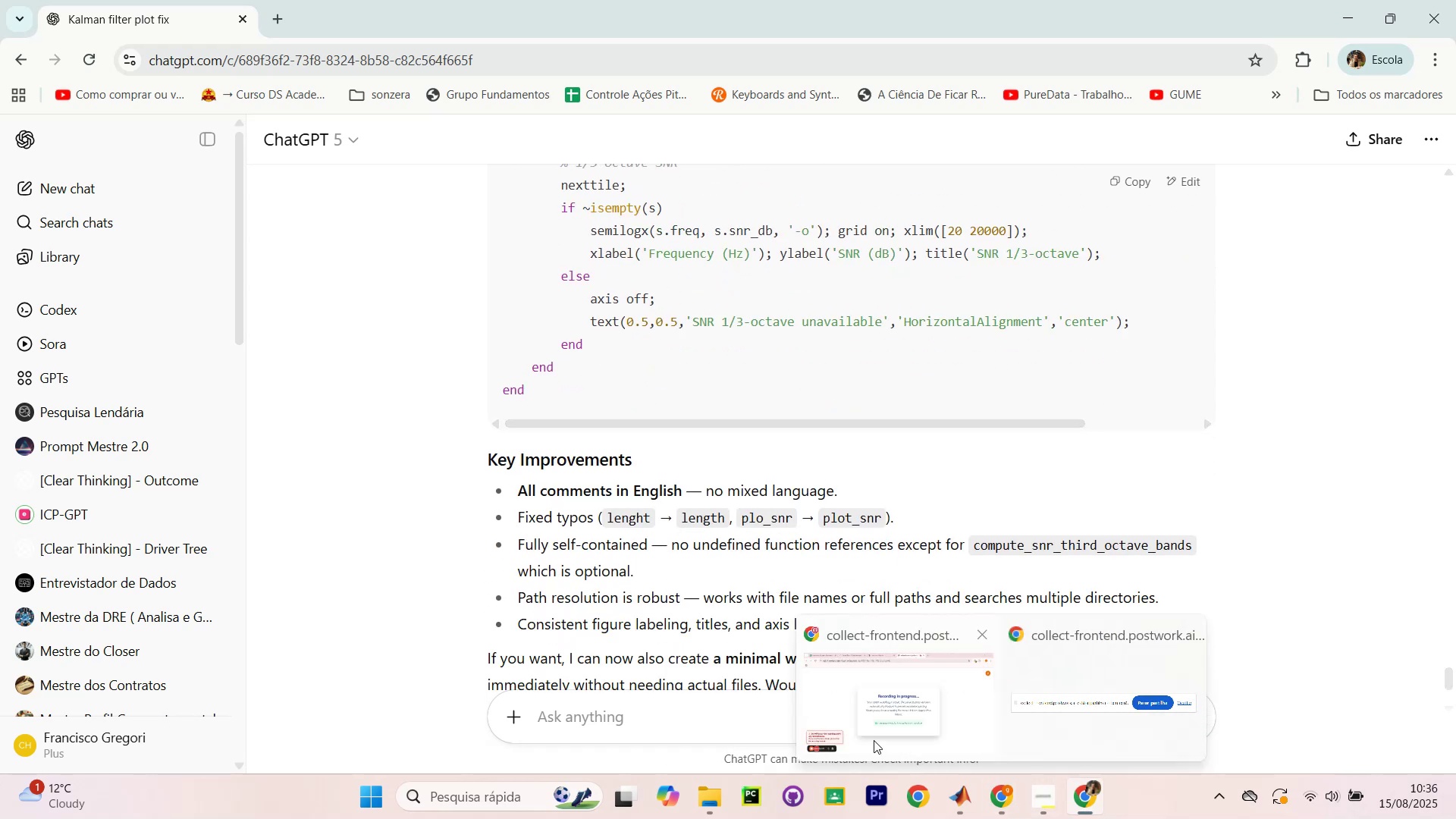 
left_click([667, 693])
 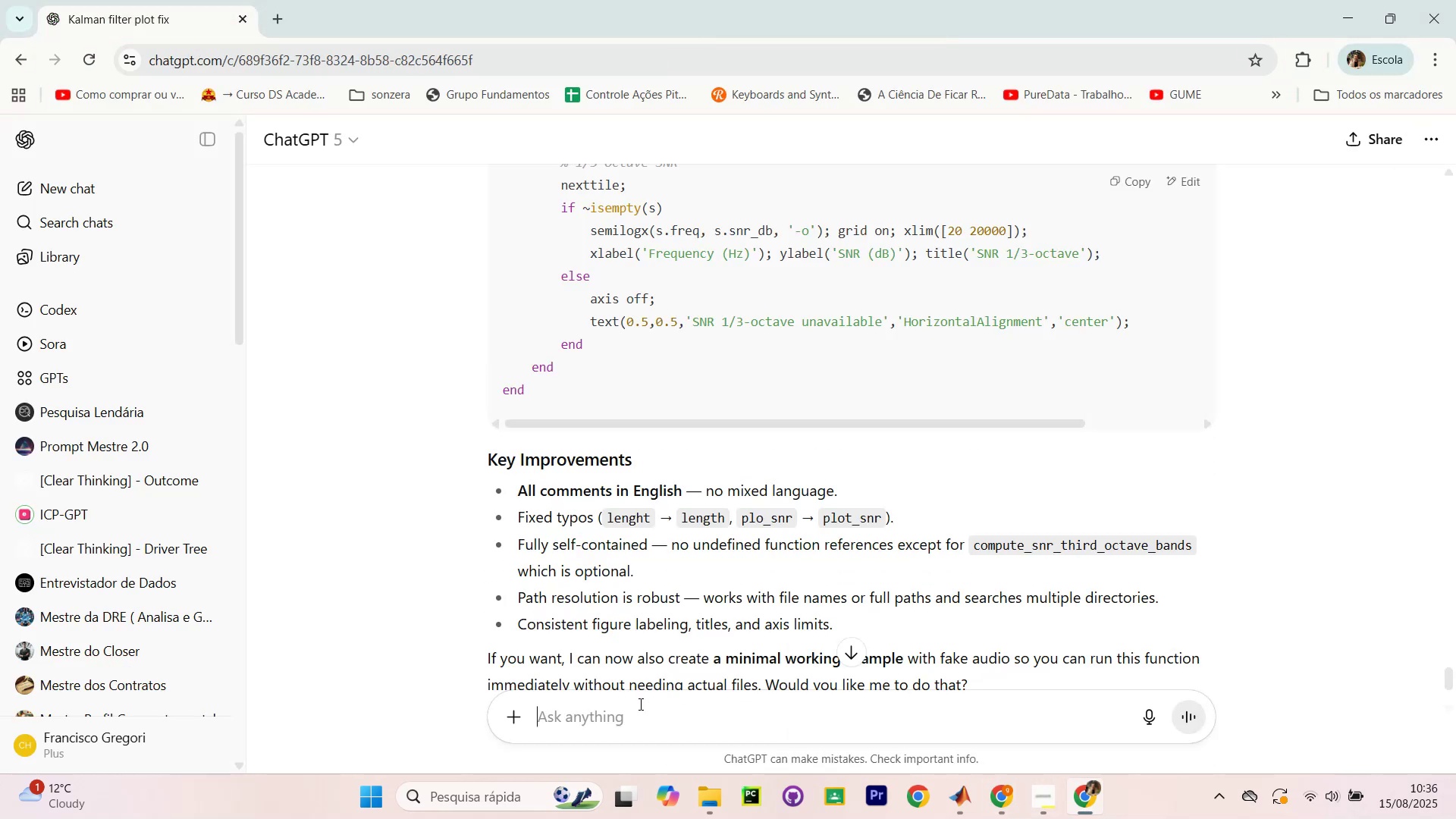 
type(I already have my plot-)
key(Backspace)
type(_<>> )
key(Backspace)
key(Backspace)
type( functions under my path, please do not complain un)
key(Backspace)
key(Backspace)
key(Backspace)
key(Backspace)
key(Backspace)
key(Backspace)
type(icate without necessity)
 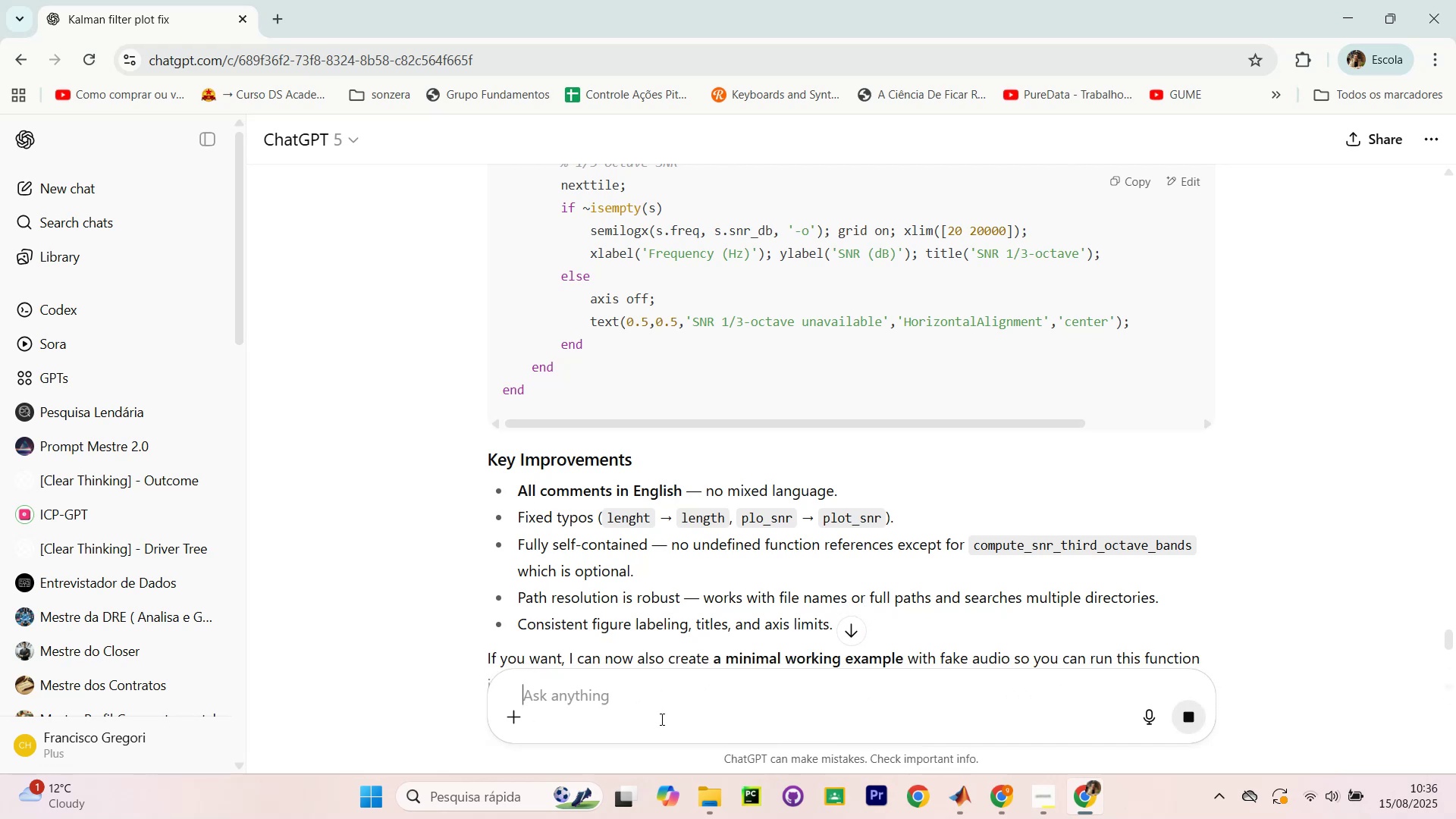 
 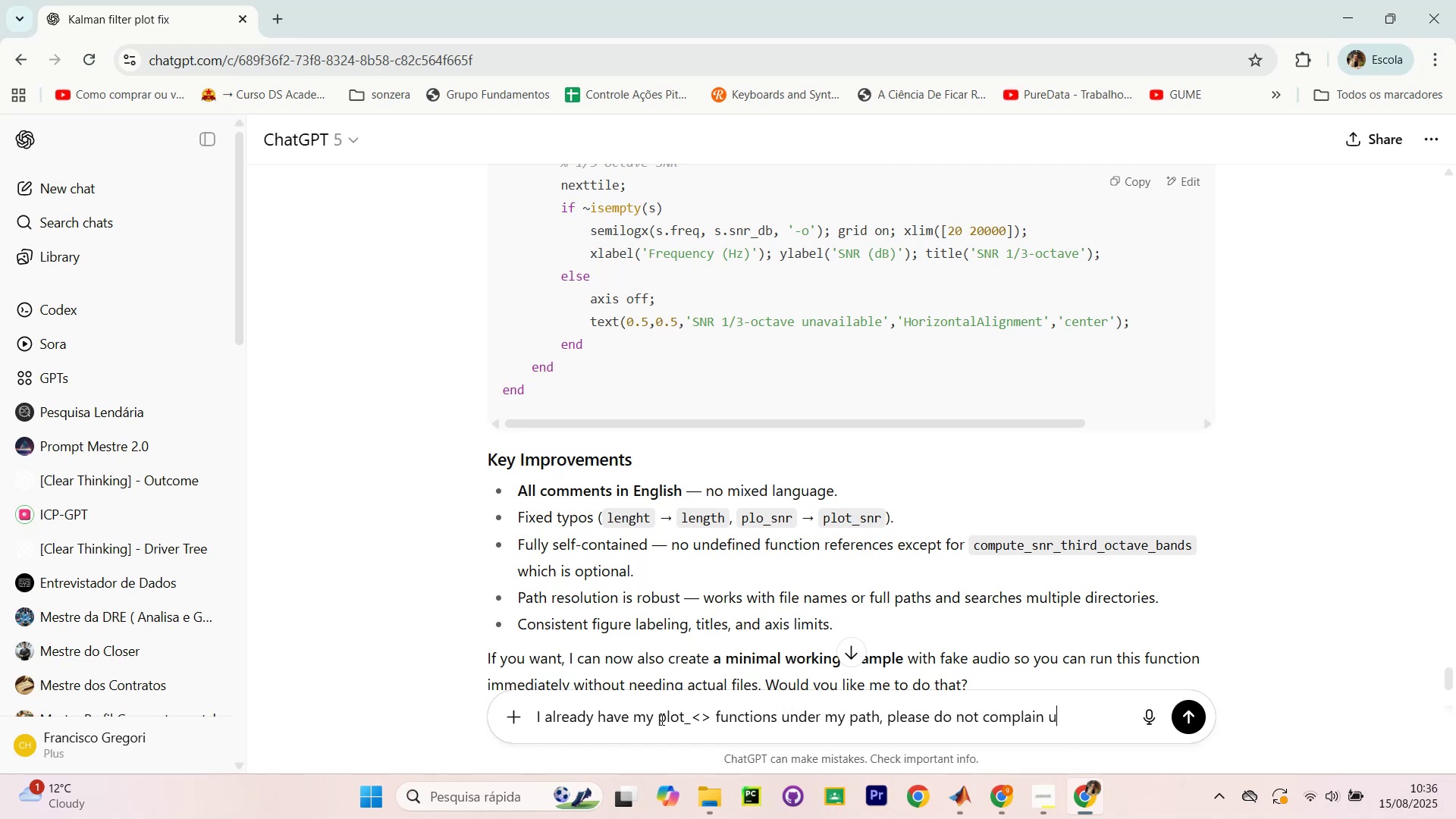 
key(Enter)
 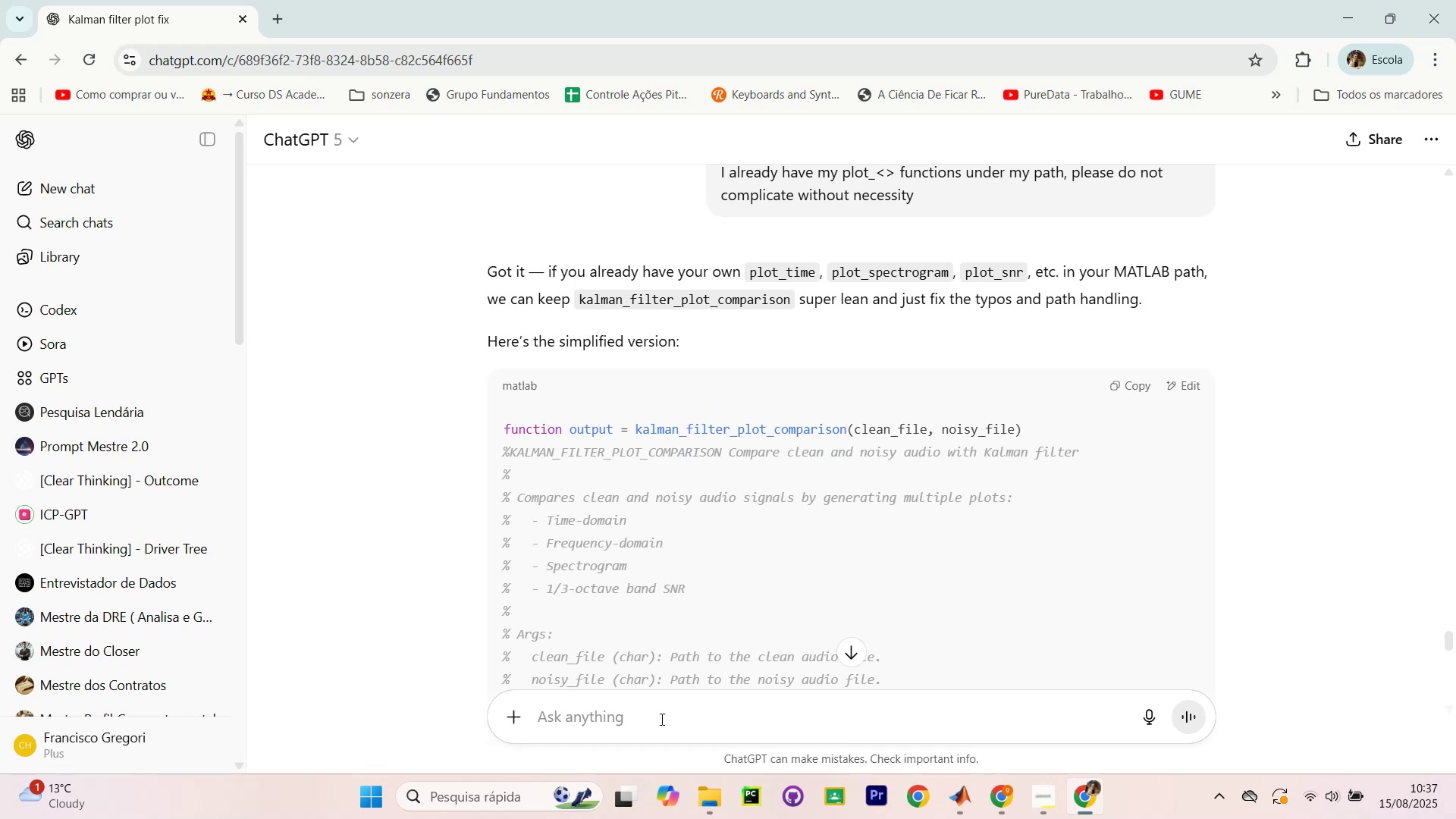 
wait(46.37)
 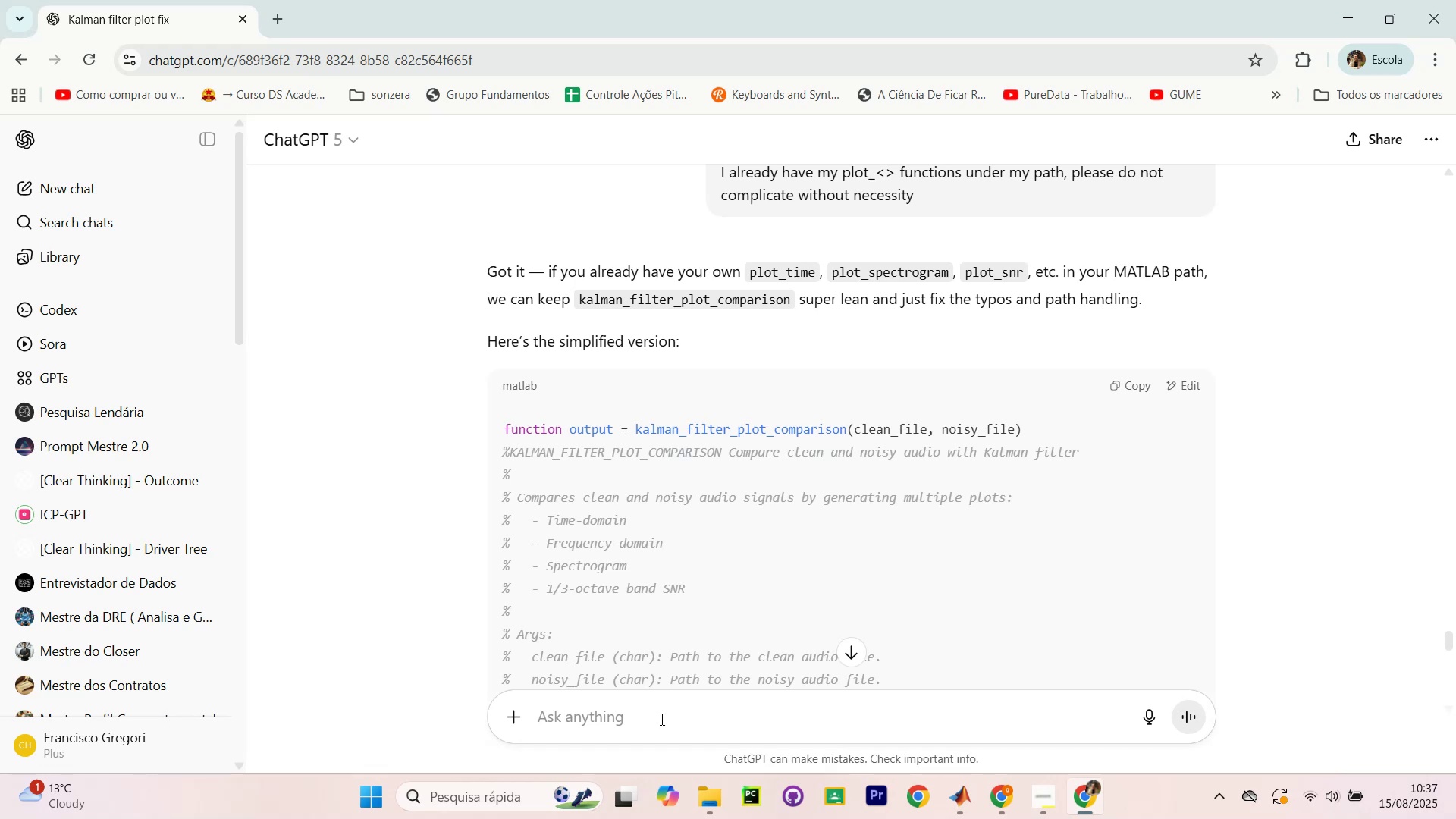 
scroll: coordinate [893, 488], scroll_direction: down, amount: 12.0
 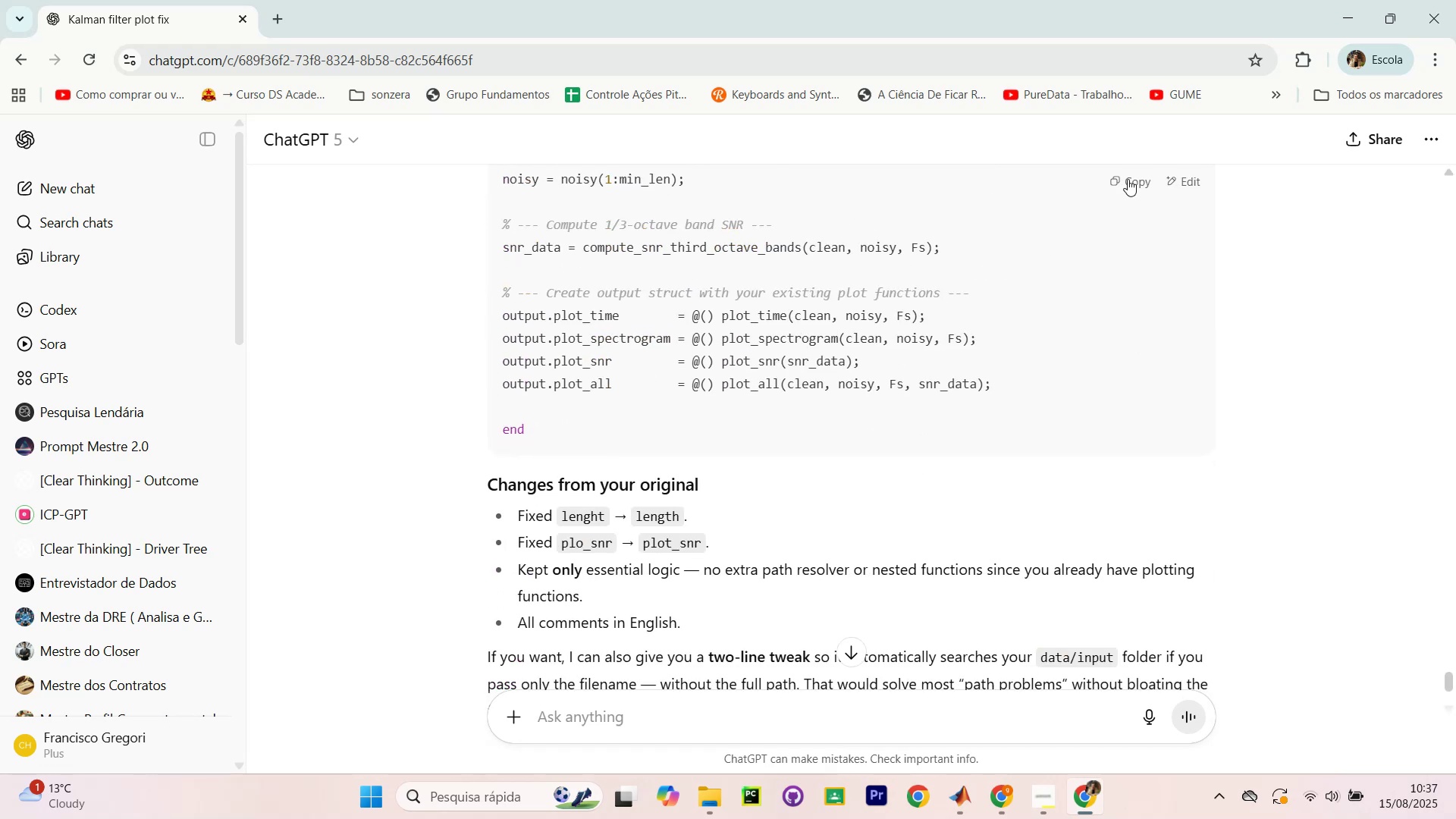 
left_click([1112, 180])
 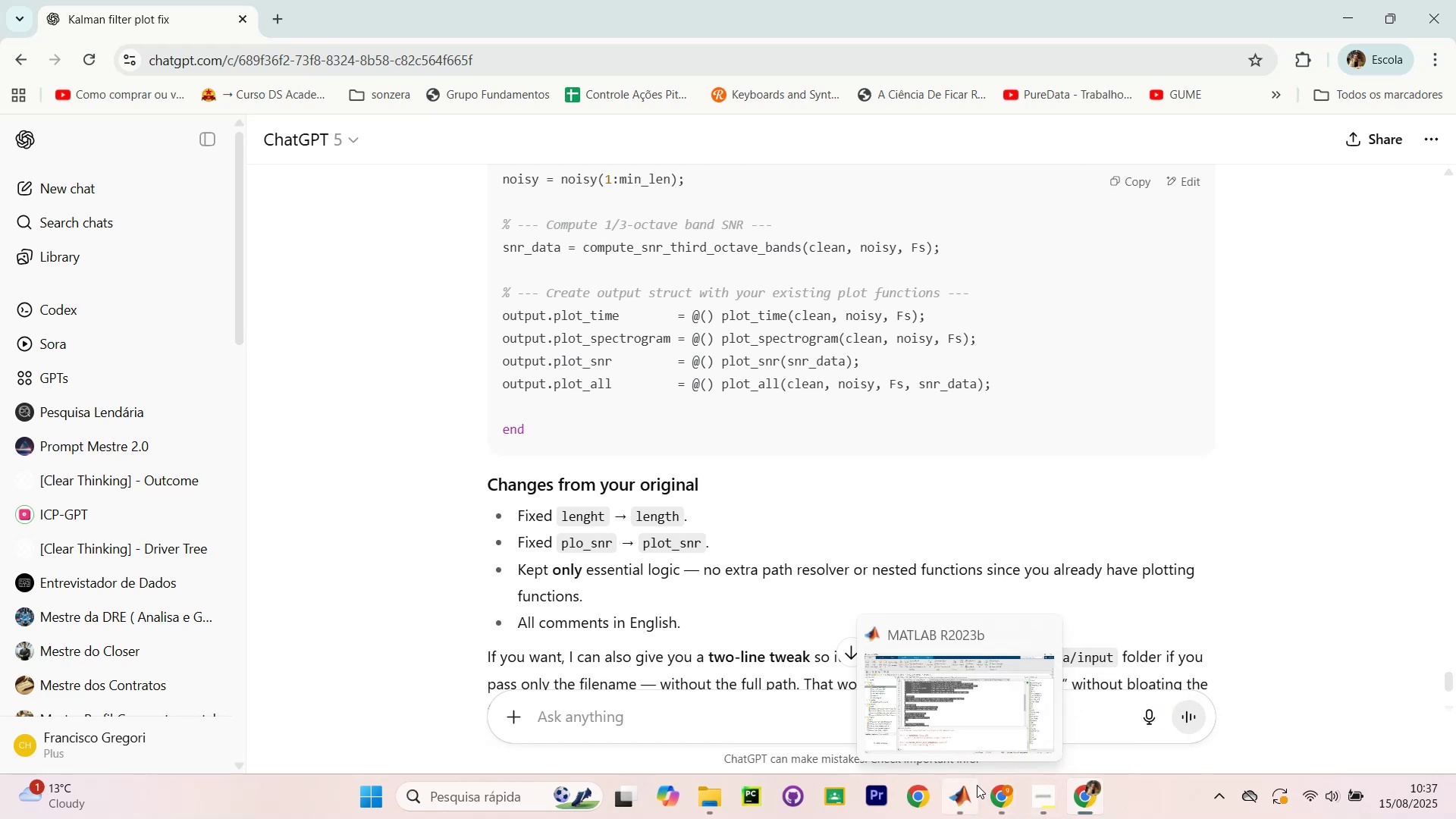 
left_click([977, 785])
 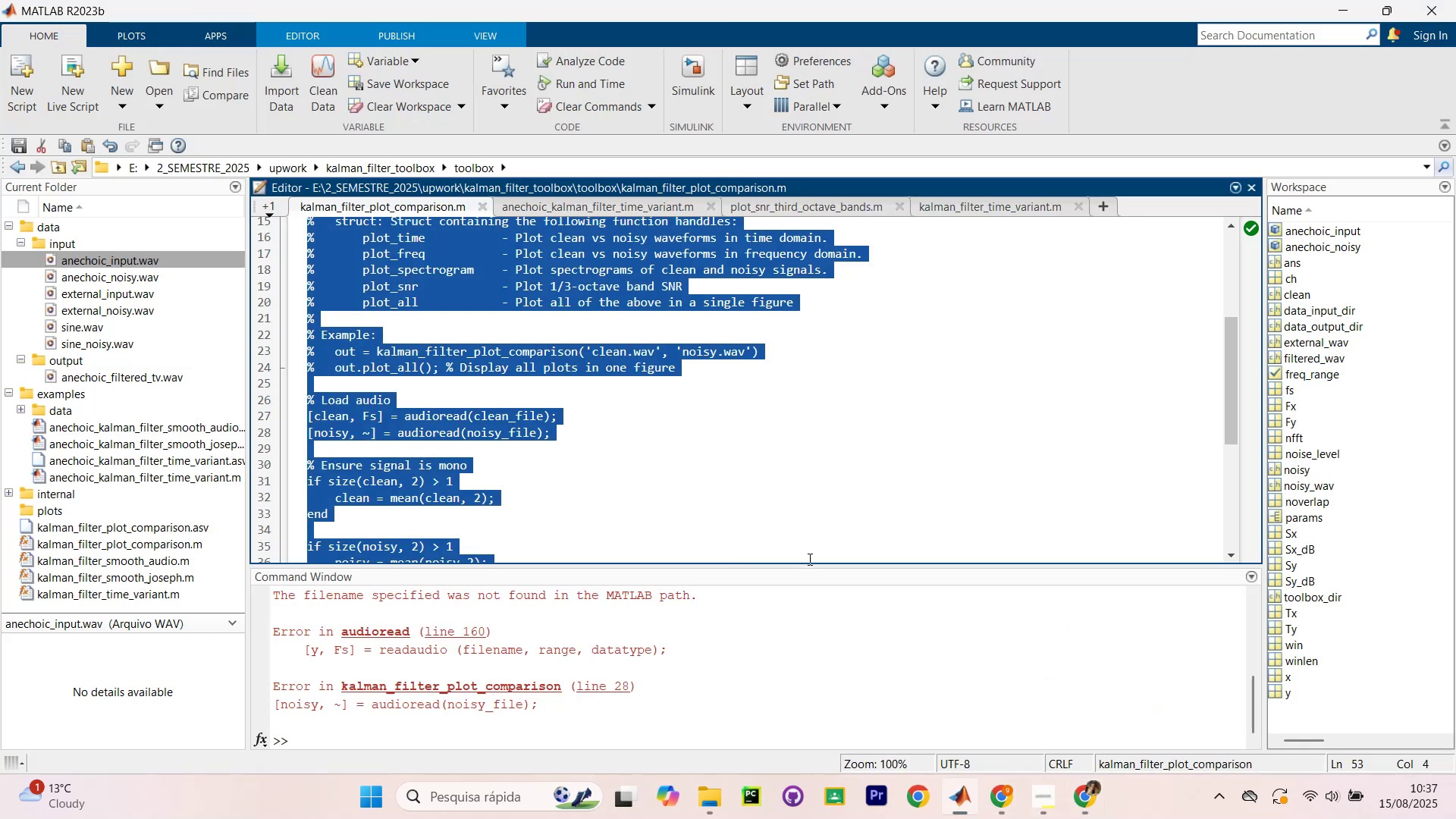 
key(Control+V)
 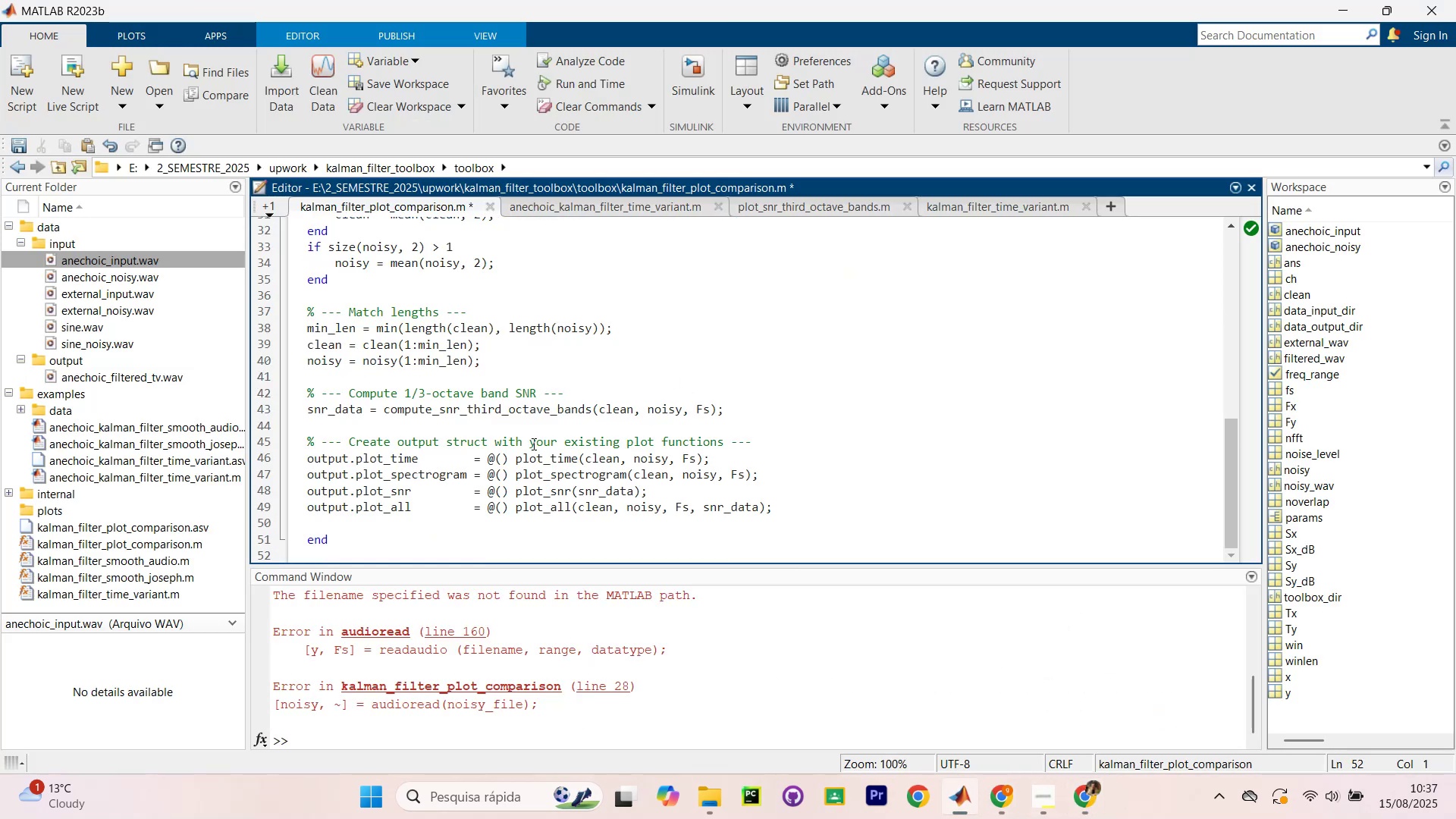 
key(Backspace)
 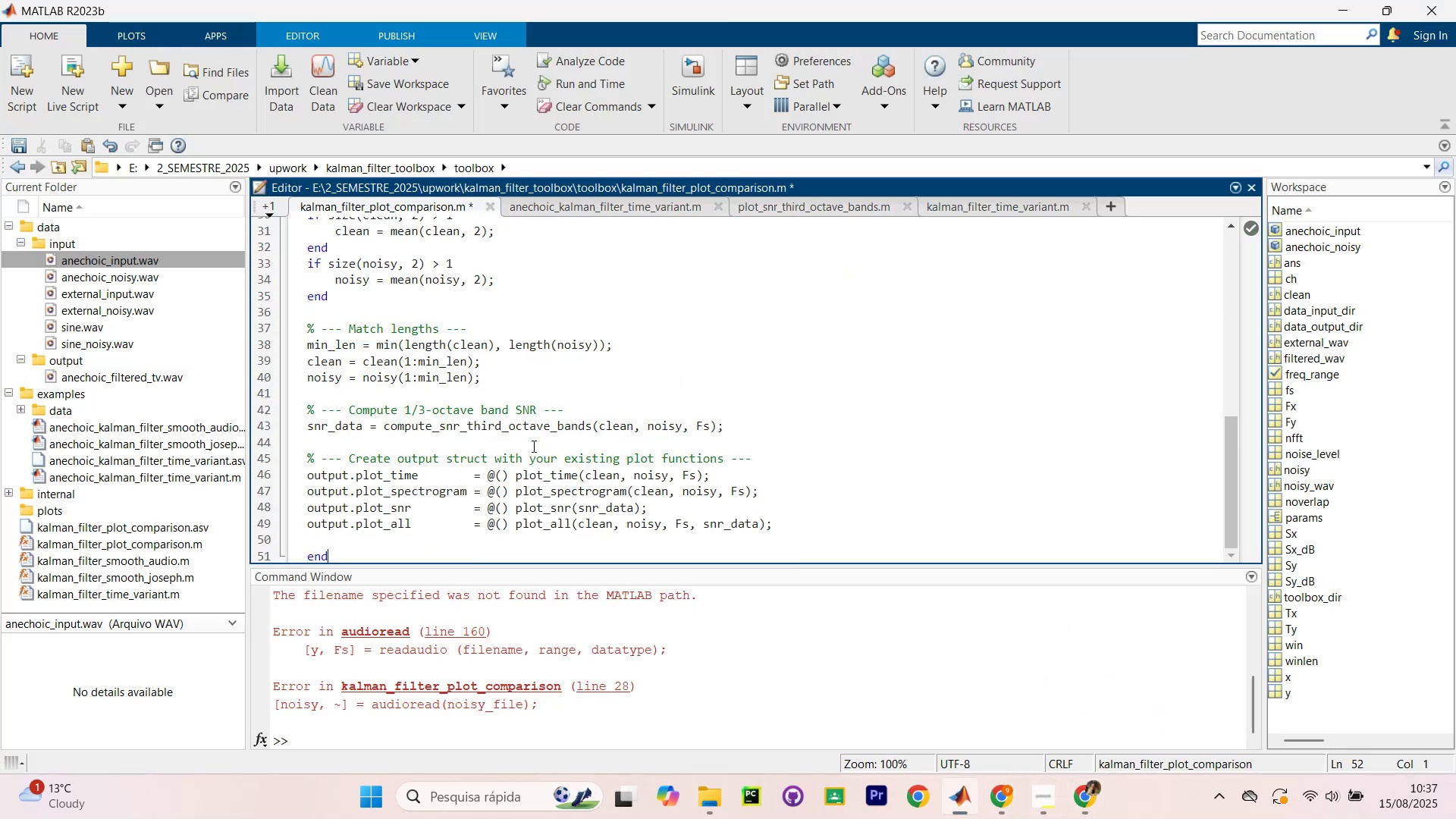 
key(Control+S)
 